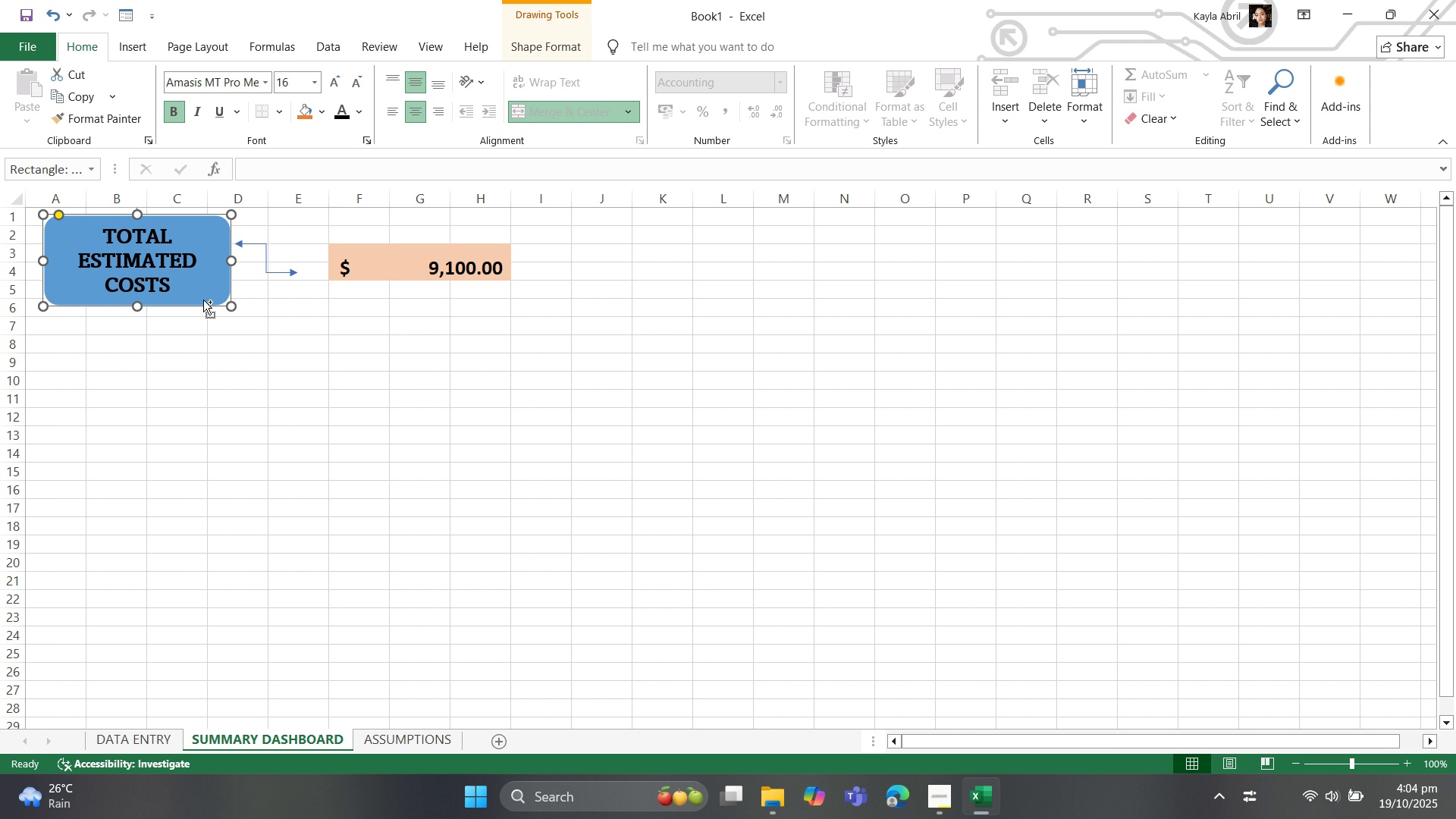 
key(Control+C)
 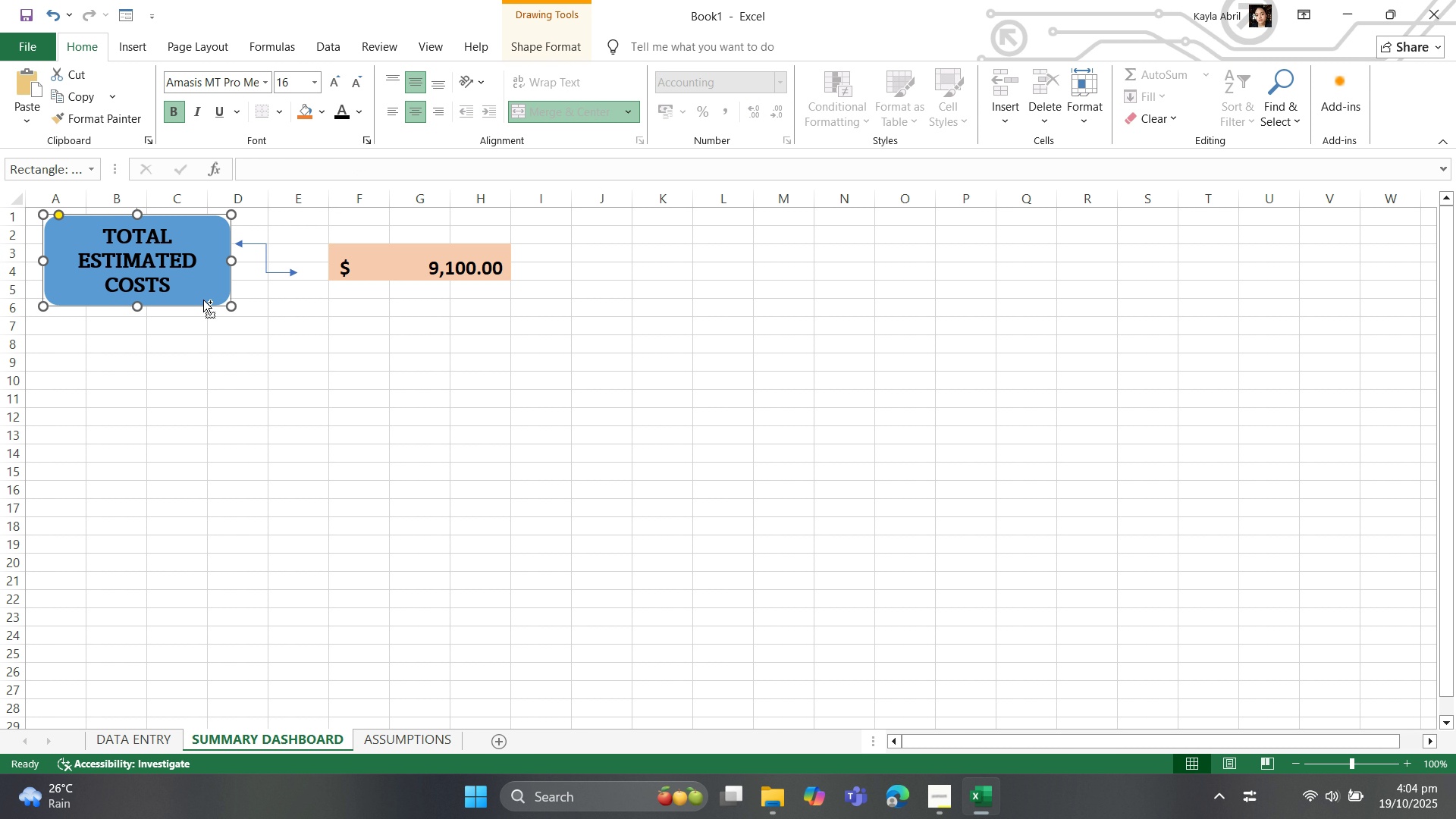 
key(Control+V)
 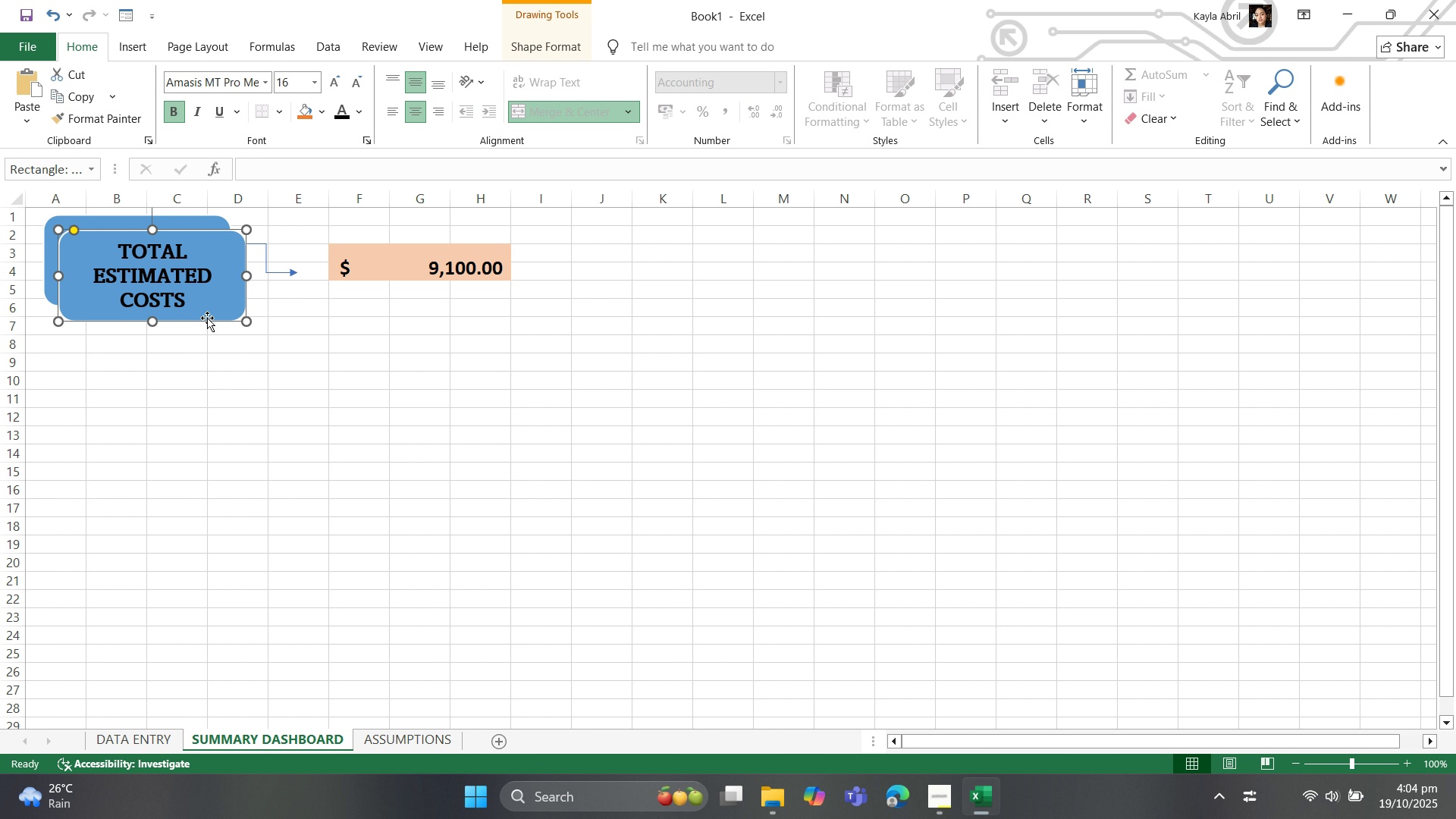 
left_click_drag(start_coordinate=[207, 318], to_coordinate=[194, 416])
 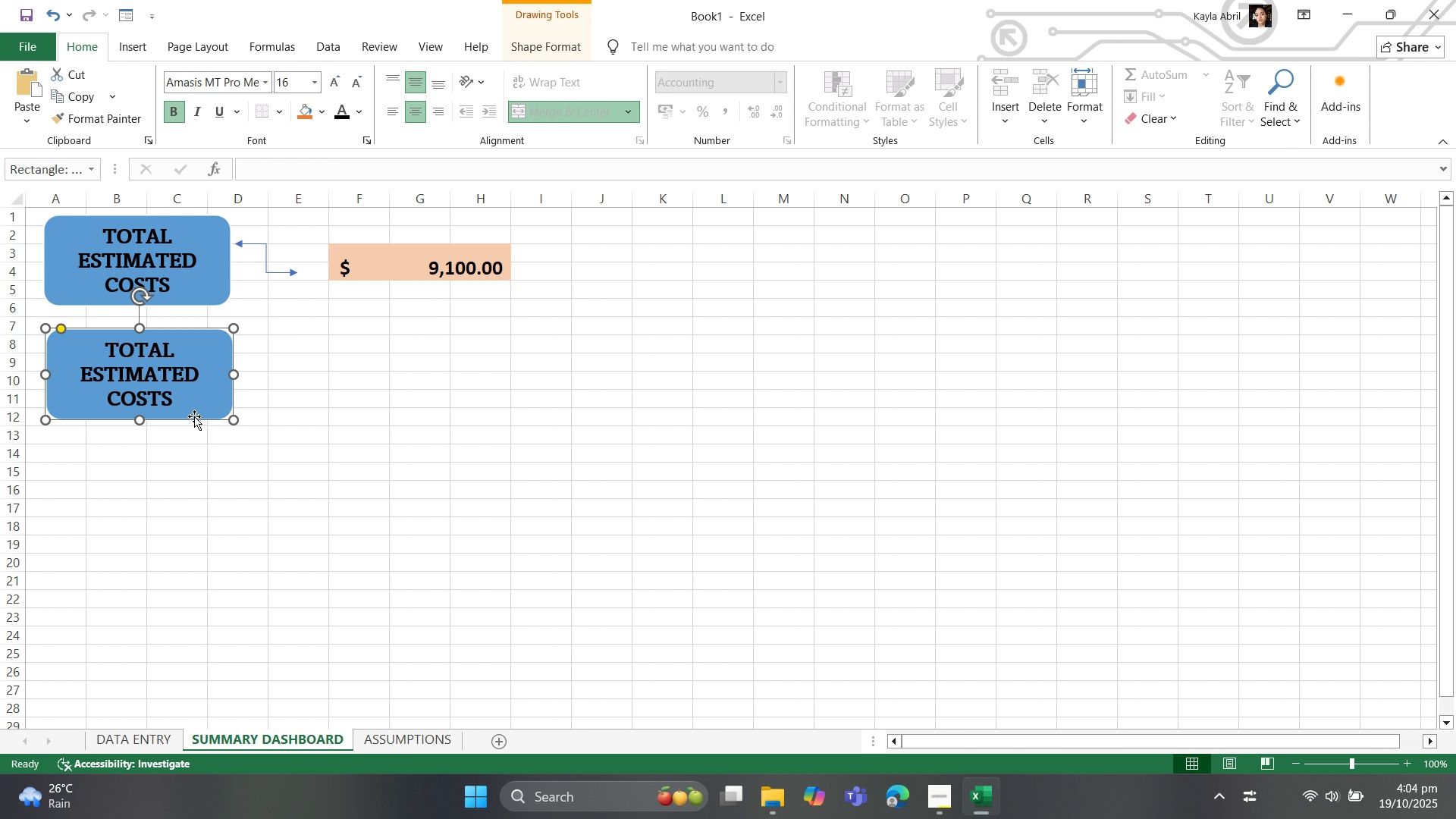 
left_click([194, 416])
 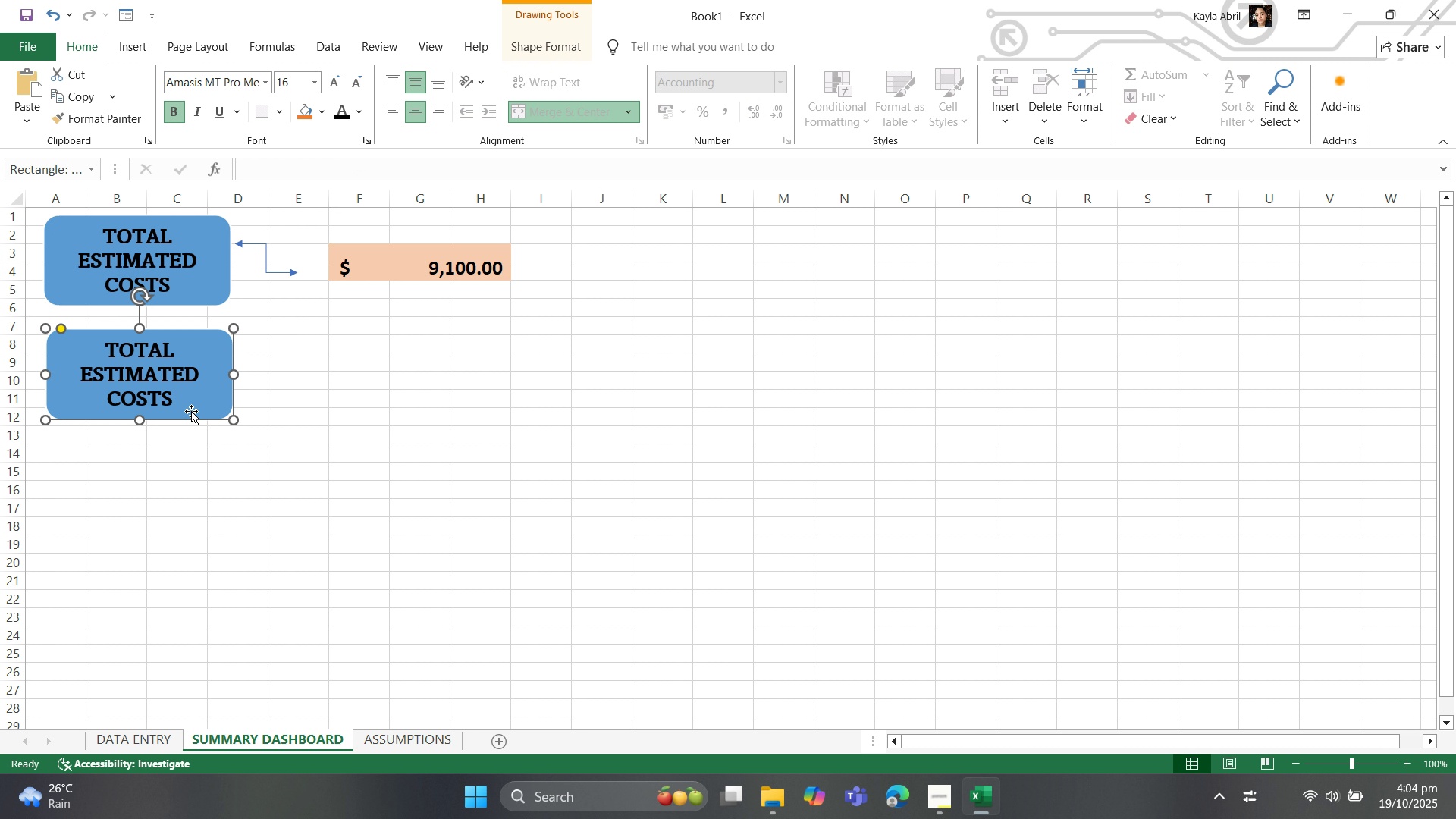 
left_click_drag(start_coordinate=[189, 413], to_coordinate=[185, 415])
 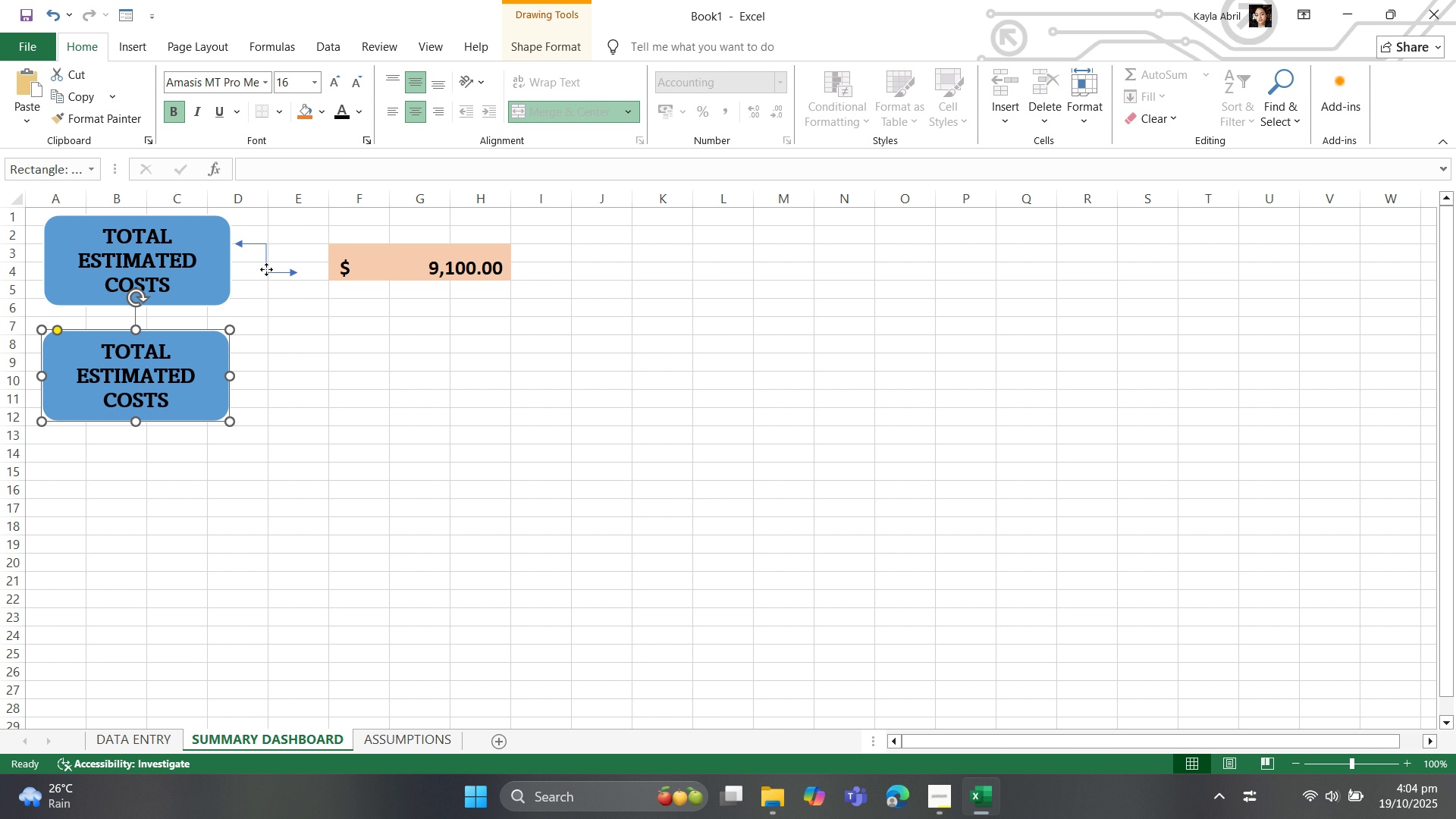 
left_click_drag(start_coordinate=[266, 269], to_coordinate=[267, 393])
 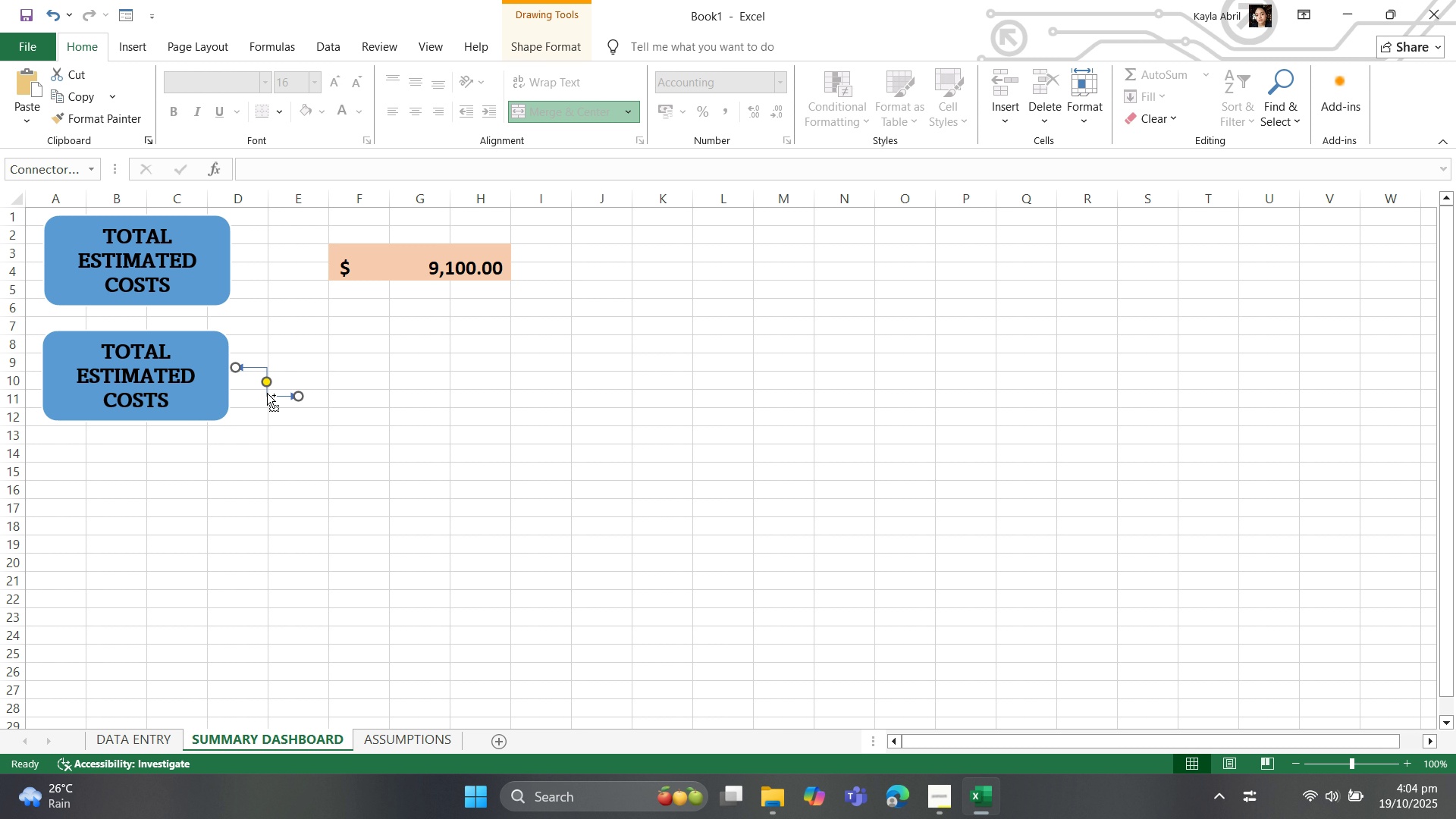 
key(Control+Z)
 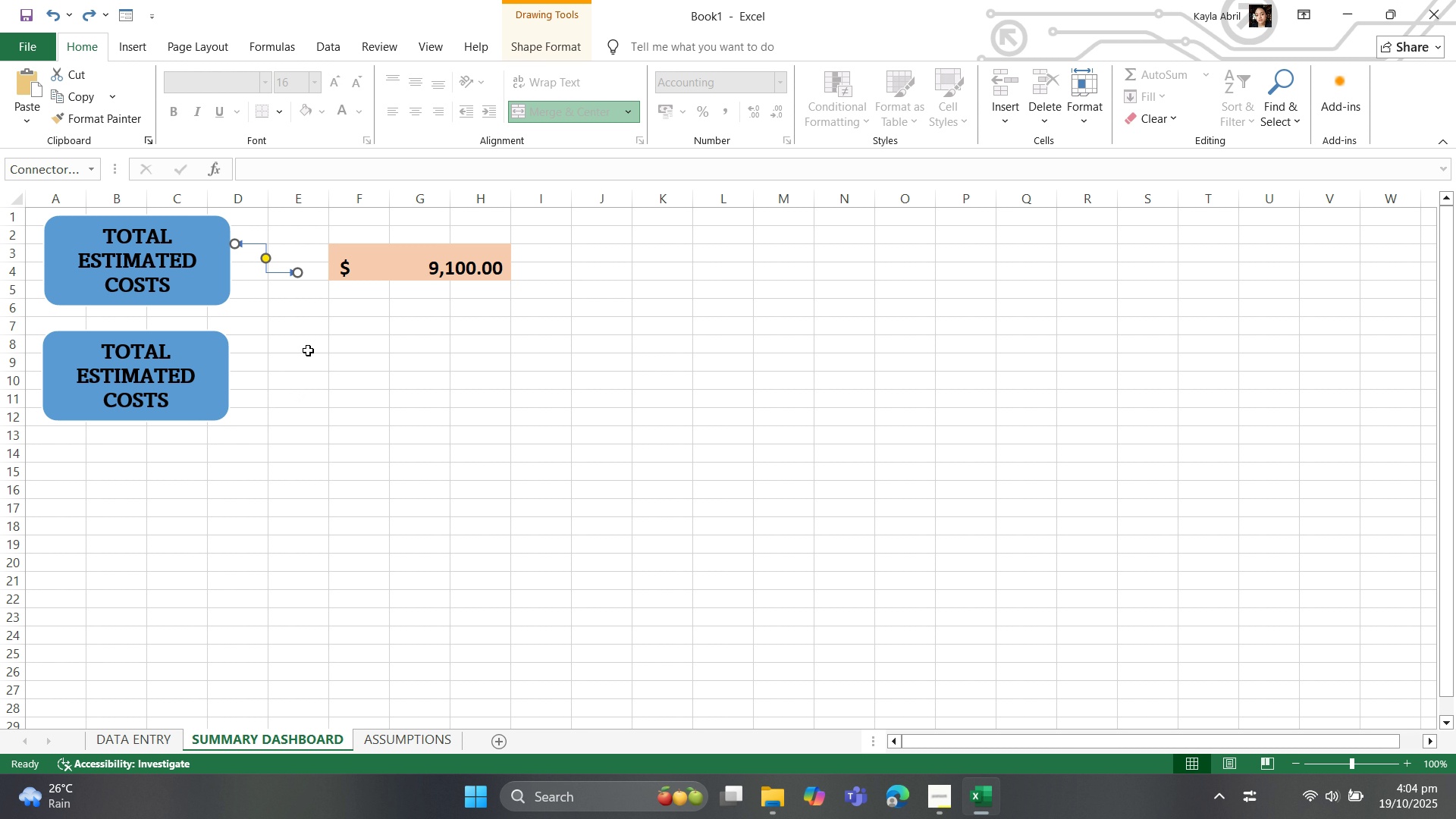 
hold_key(key=ControlLeft, duration=1.01)
 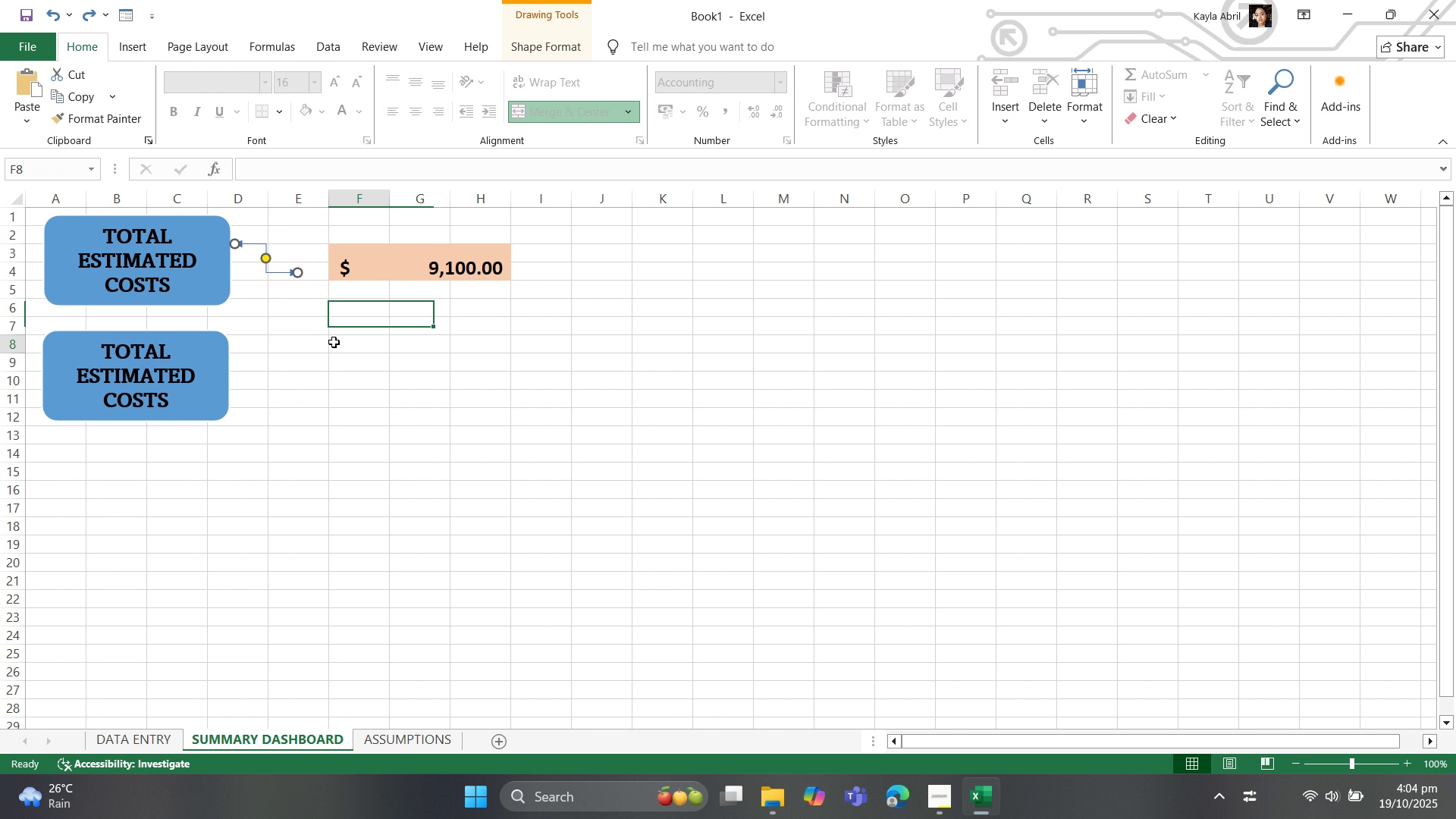 
left_click([334, 342])
 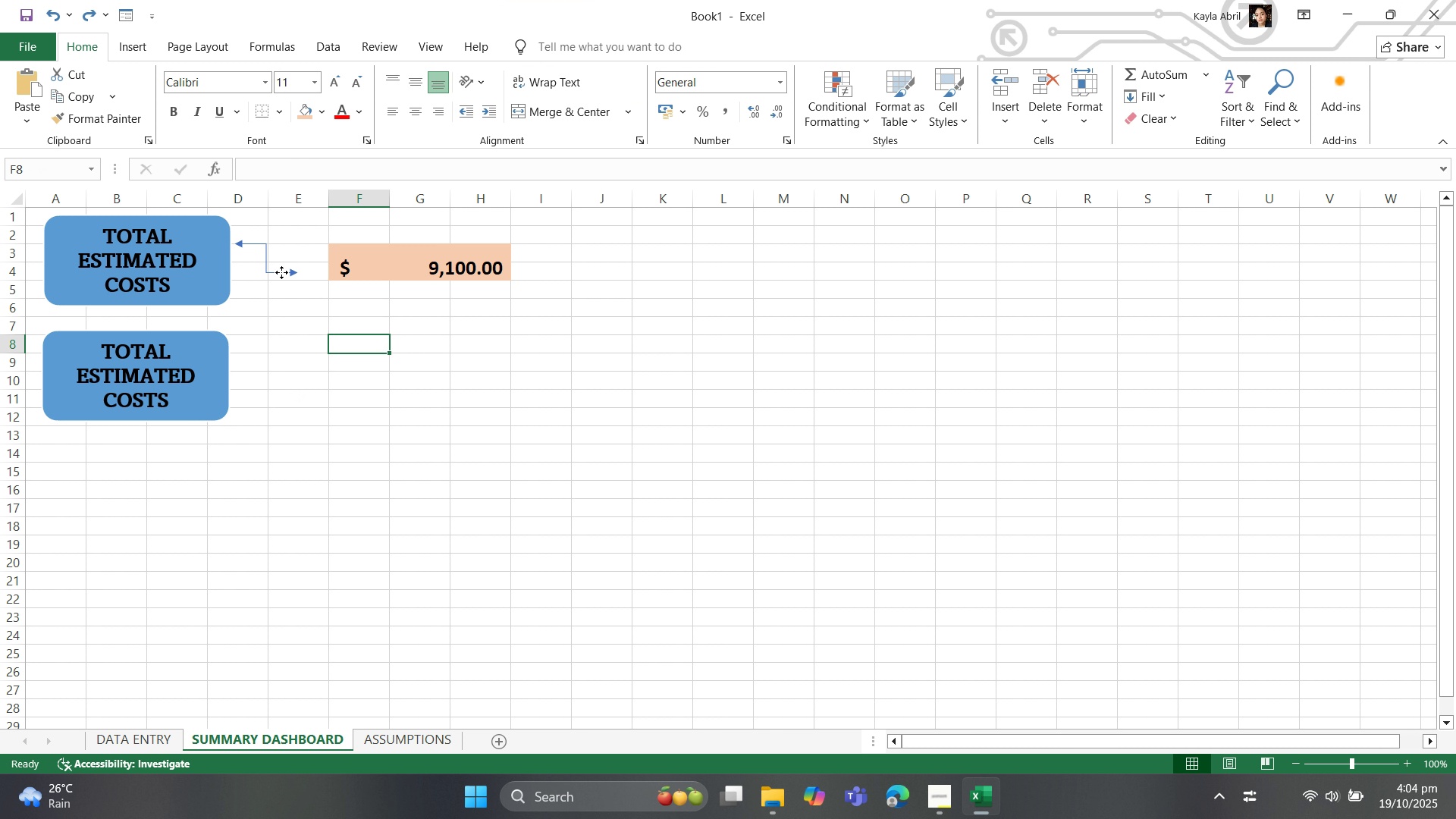 
left_click([281, 272])
 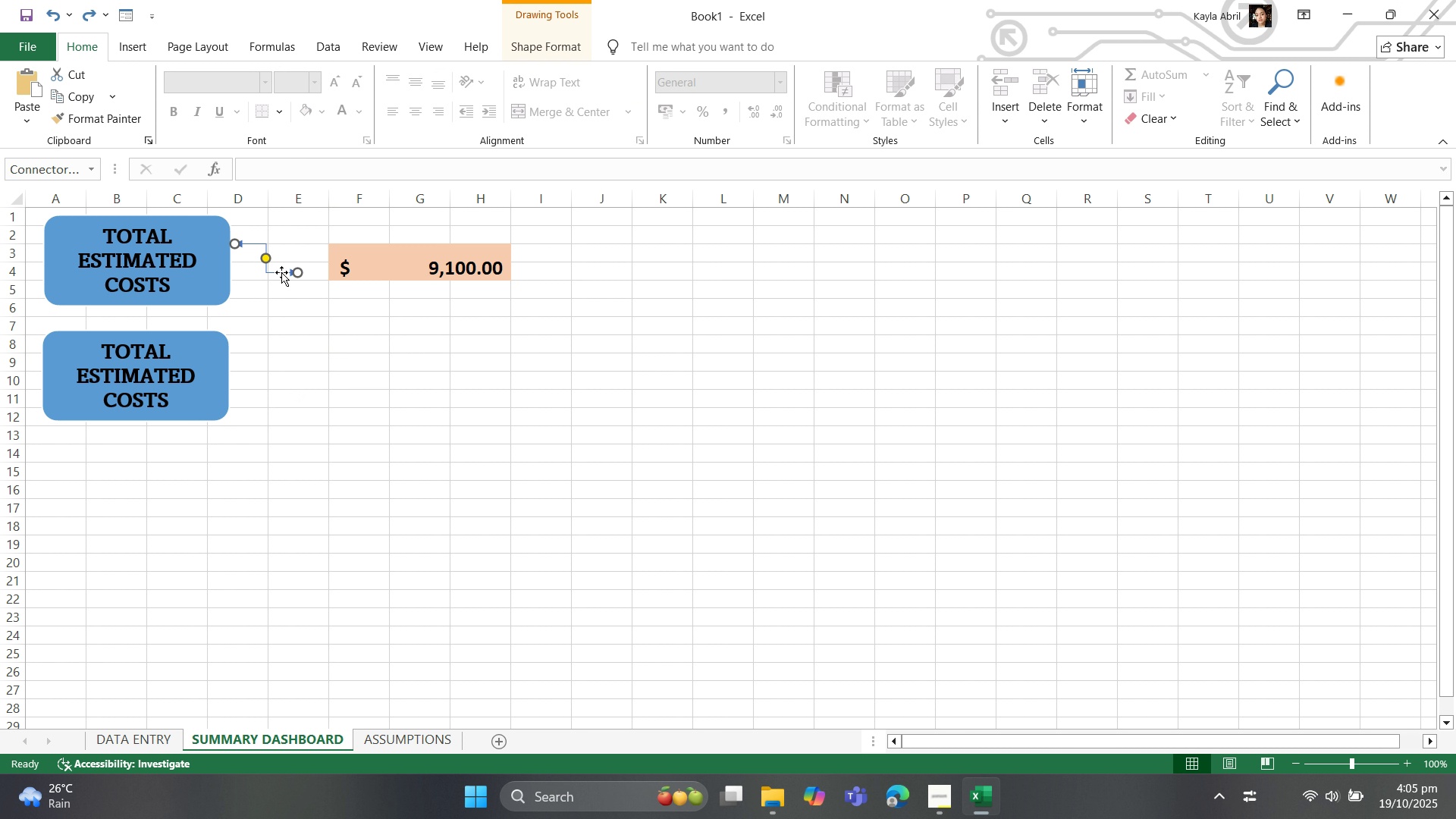 
key(Control+C)
 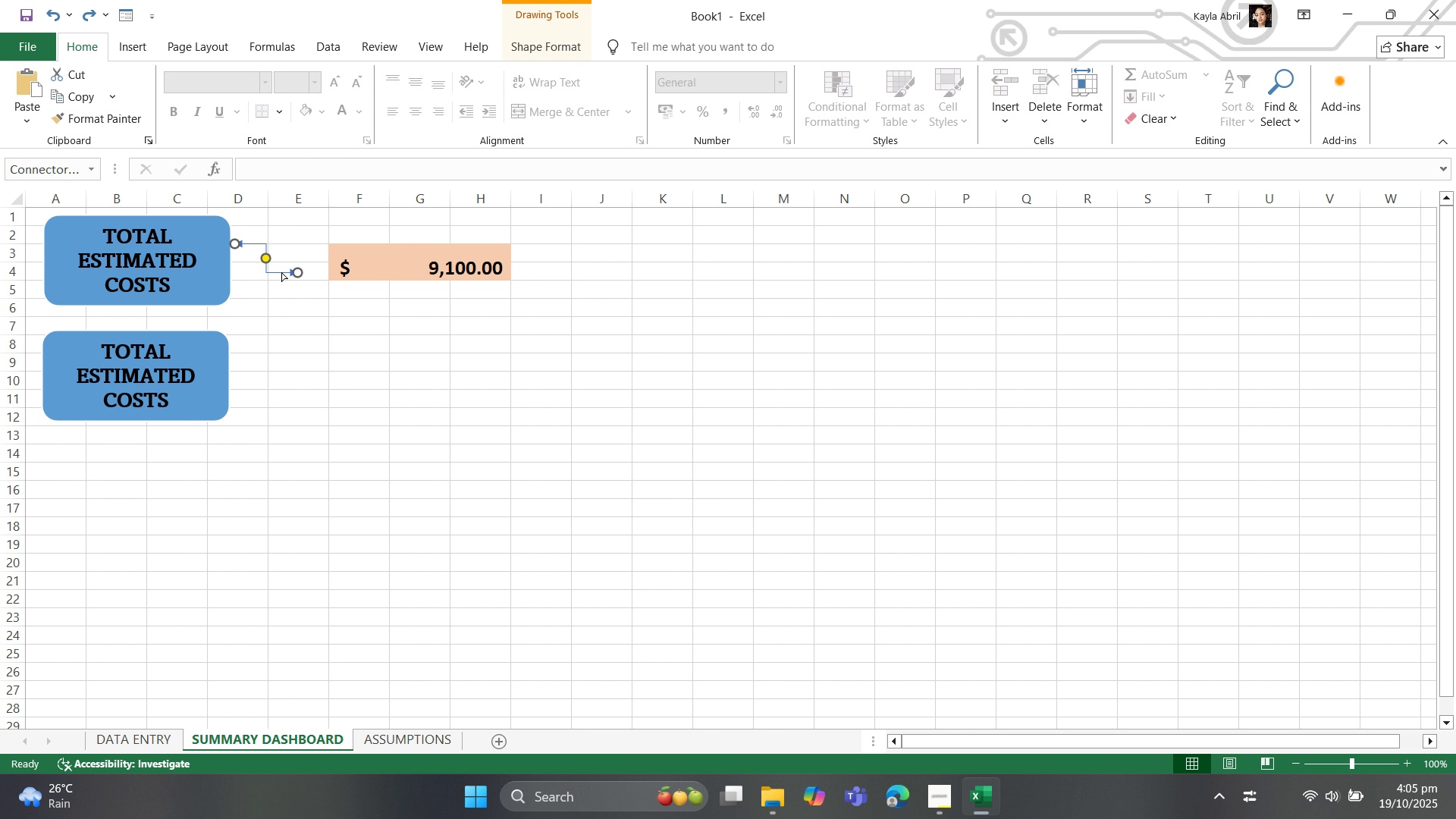 
key(Control+V)
 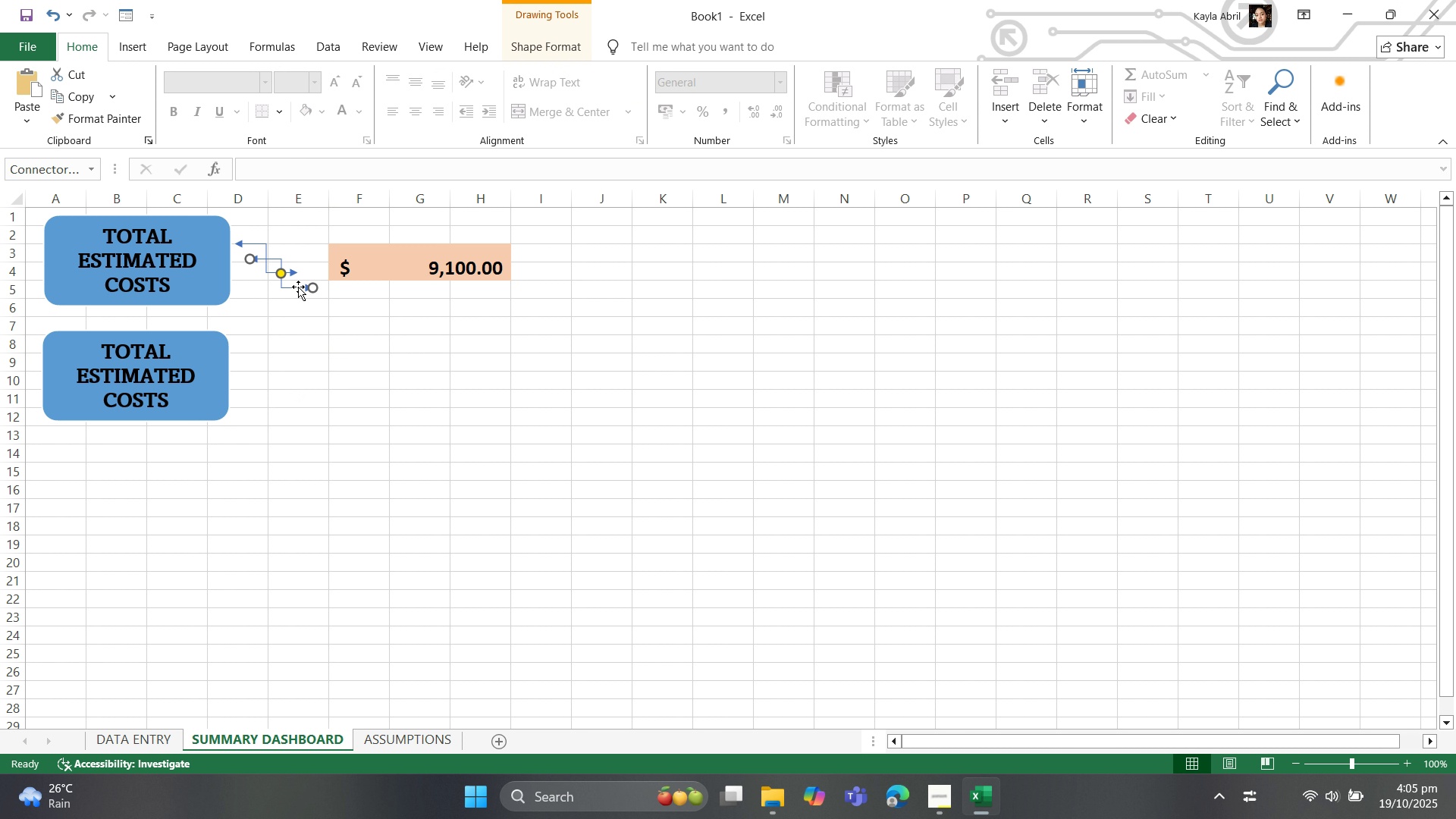 
left_click_drag(start_coordinate=[297, 287], to_coordinate=[284, 398])
 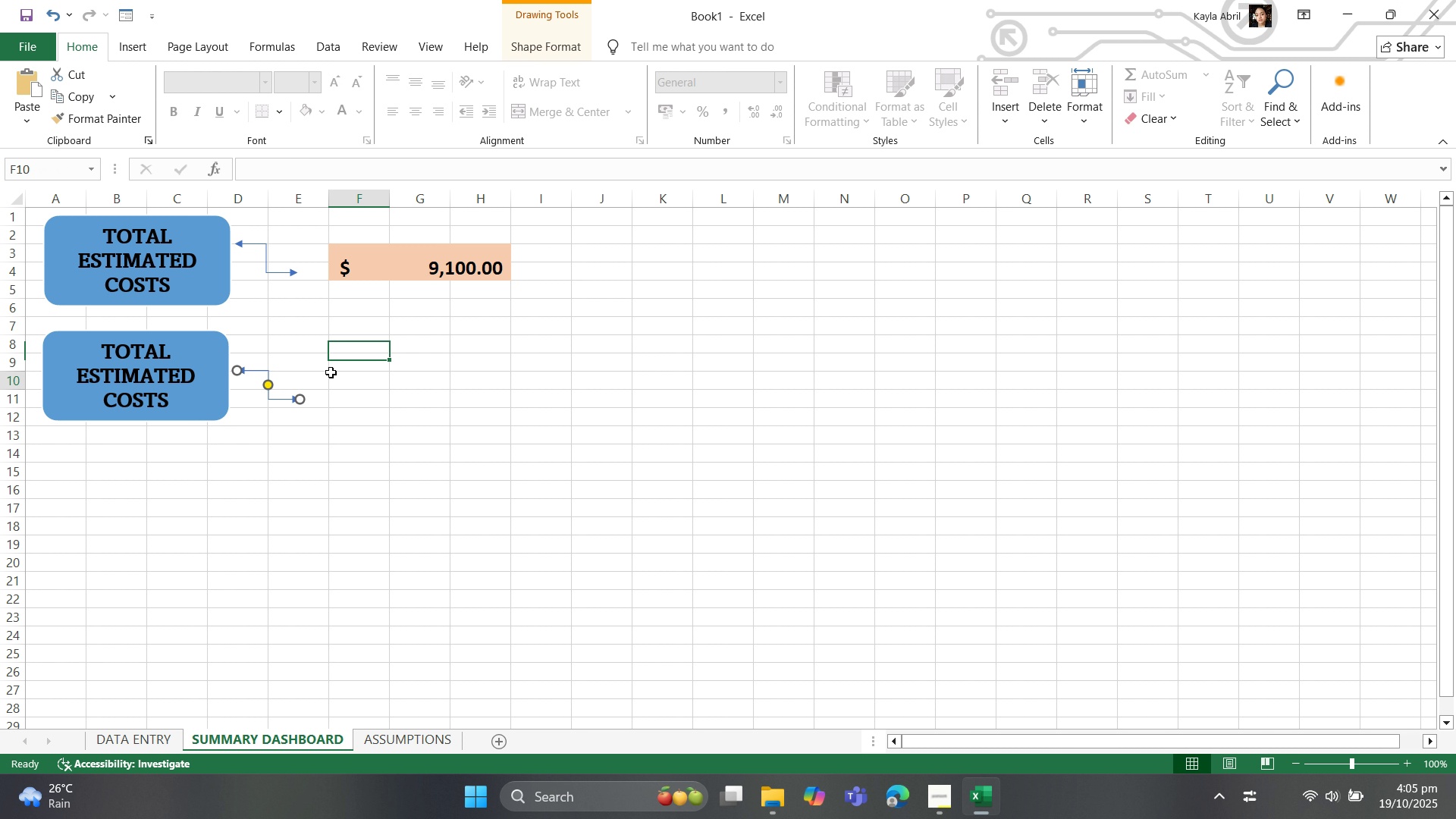 
left_click_drag(start_coordinate=[331, 372], to_coordinate=[469, 406])
 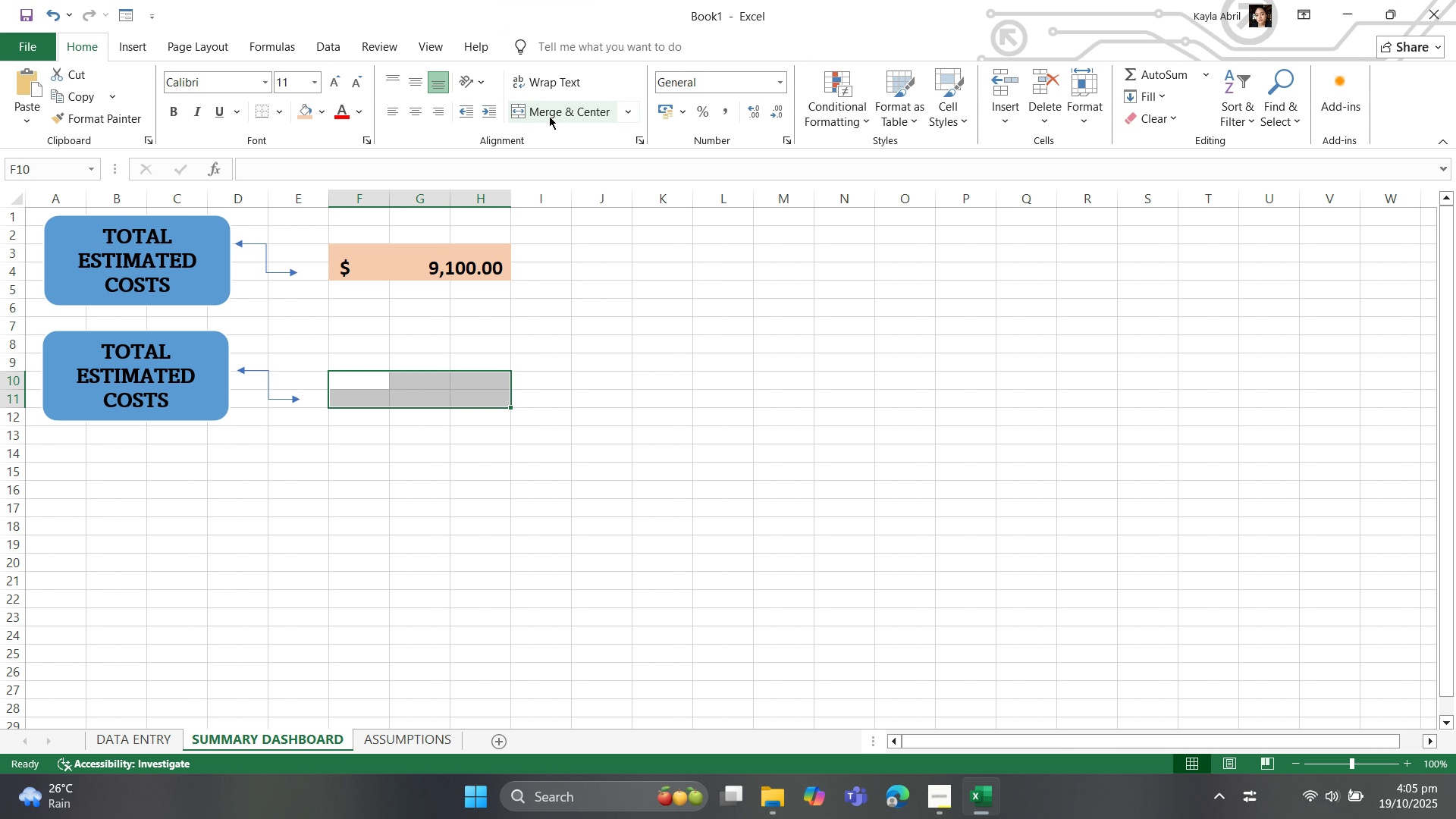 
left_click([549, 116])
 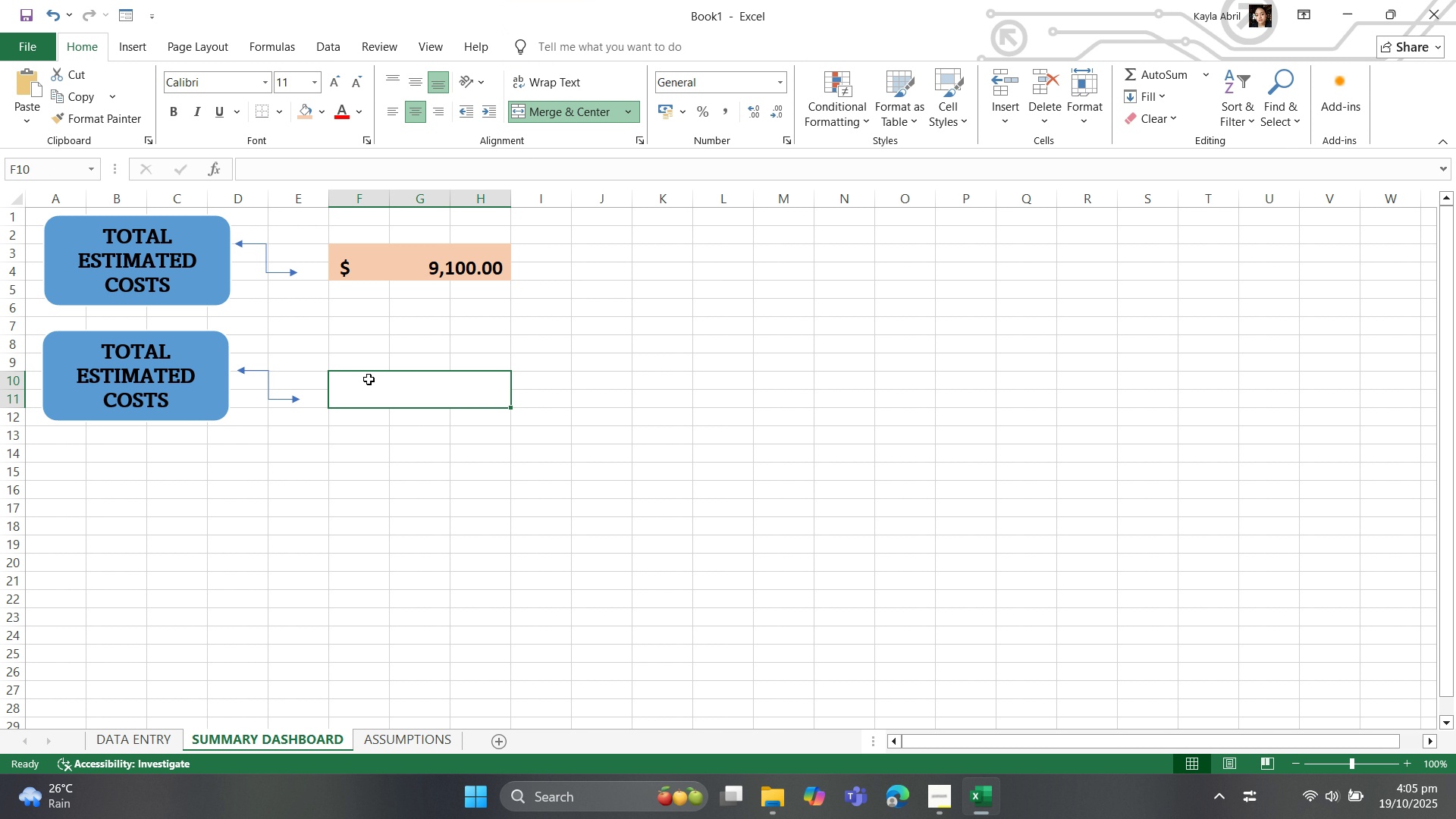 
left_click([371, 388])
 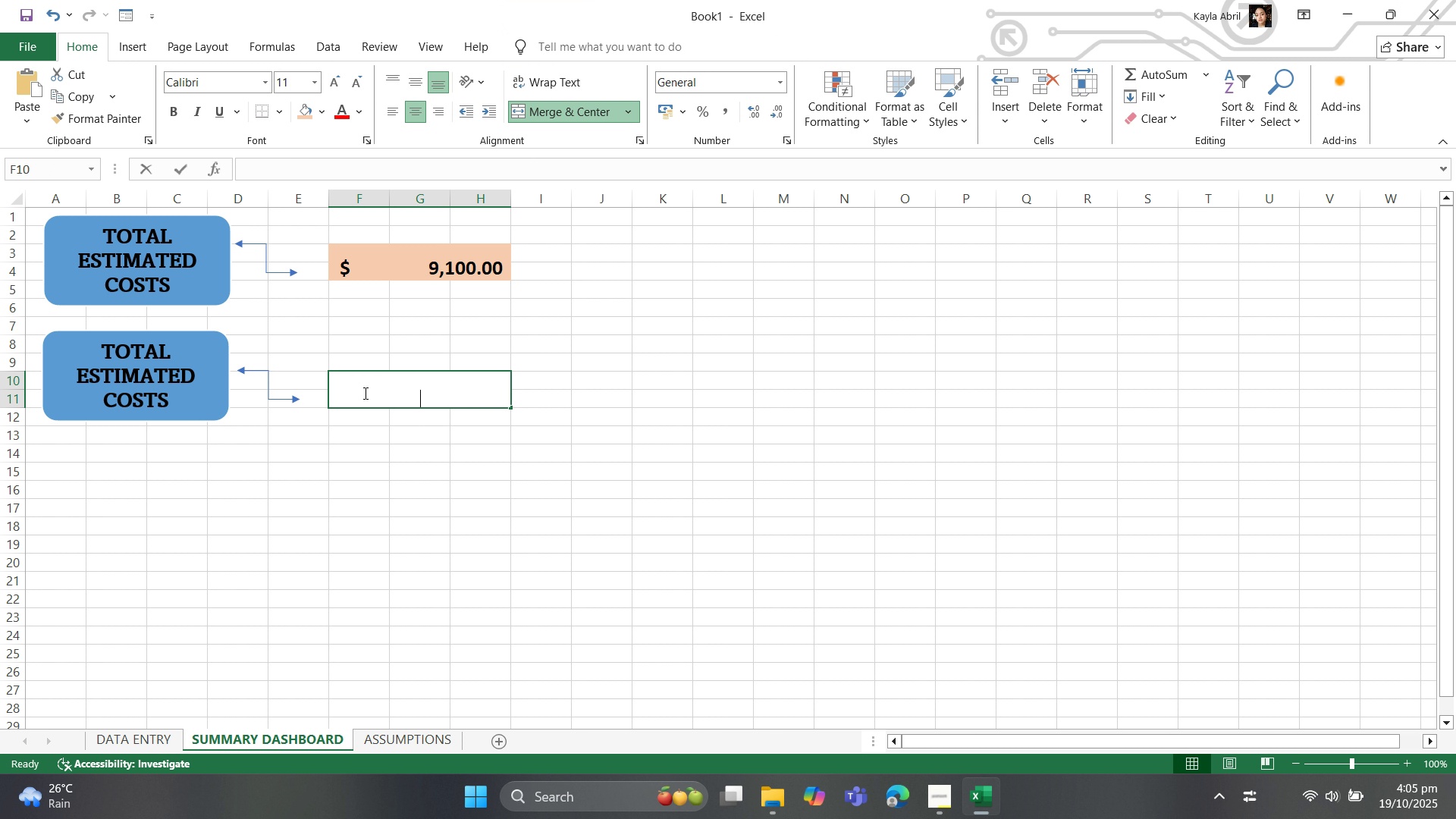 
type(=SUM()
 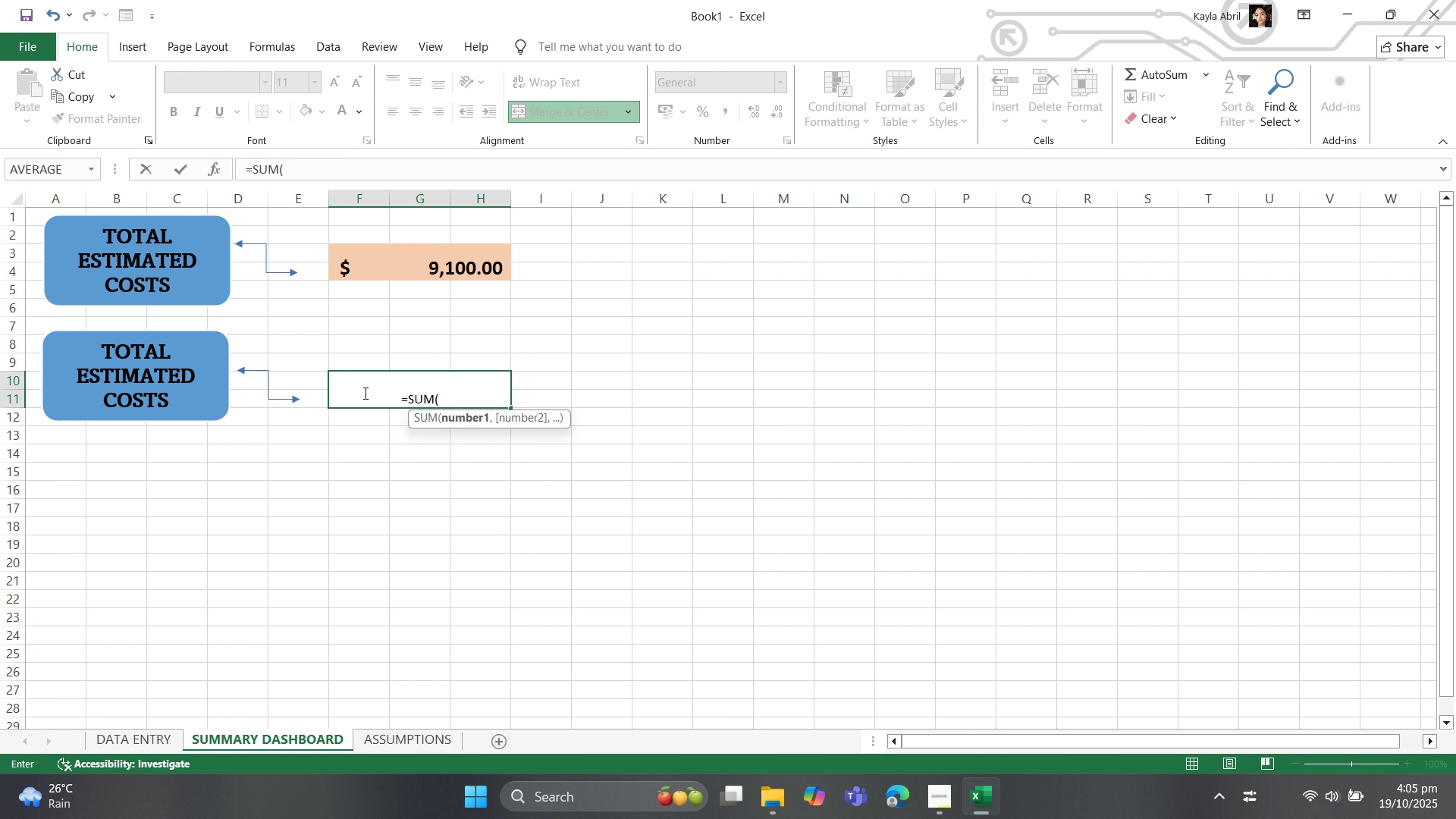 
wait(7.27)
 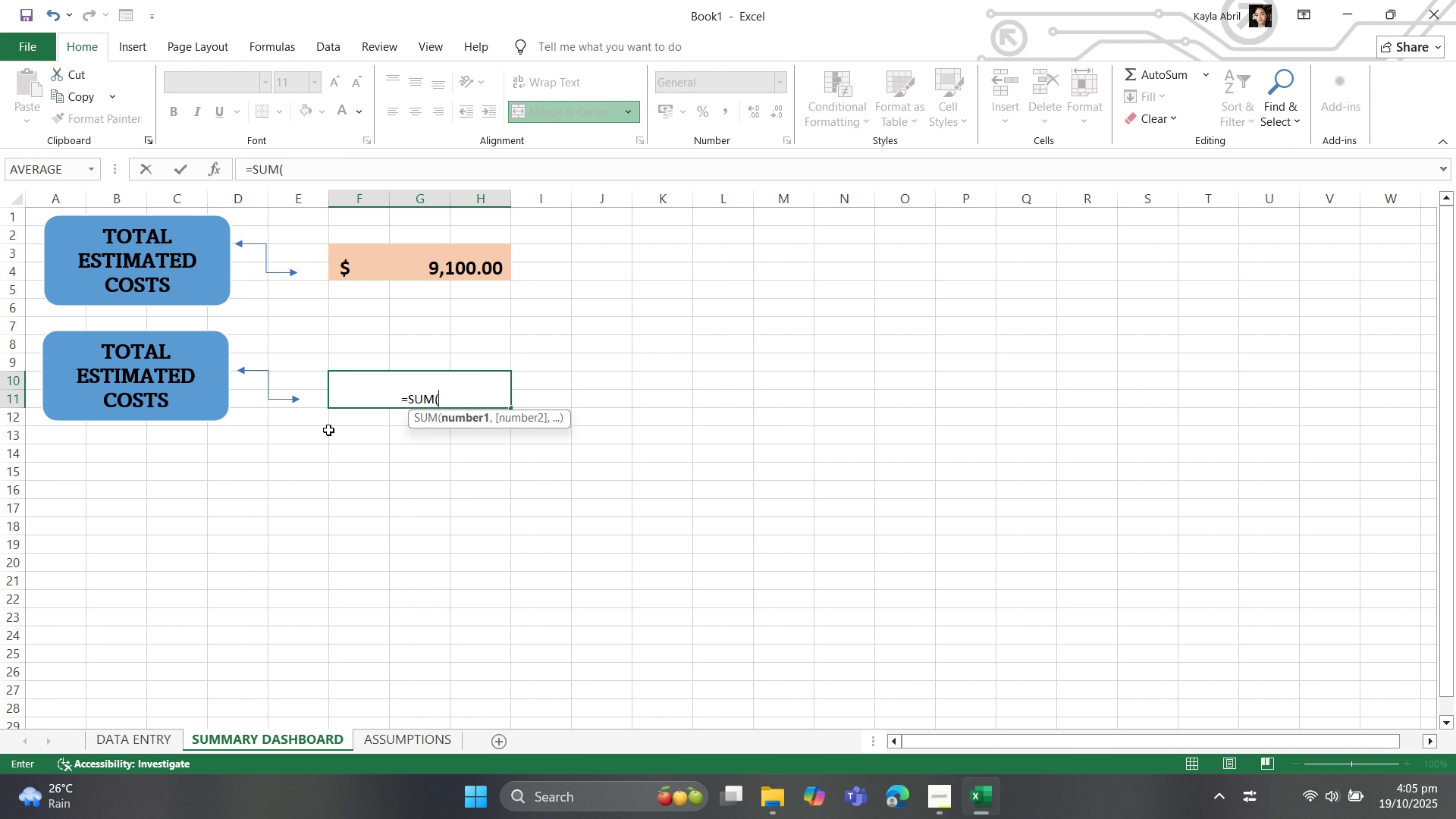 
left_click([145, 730])
 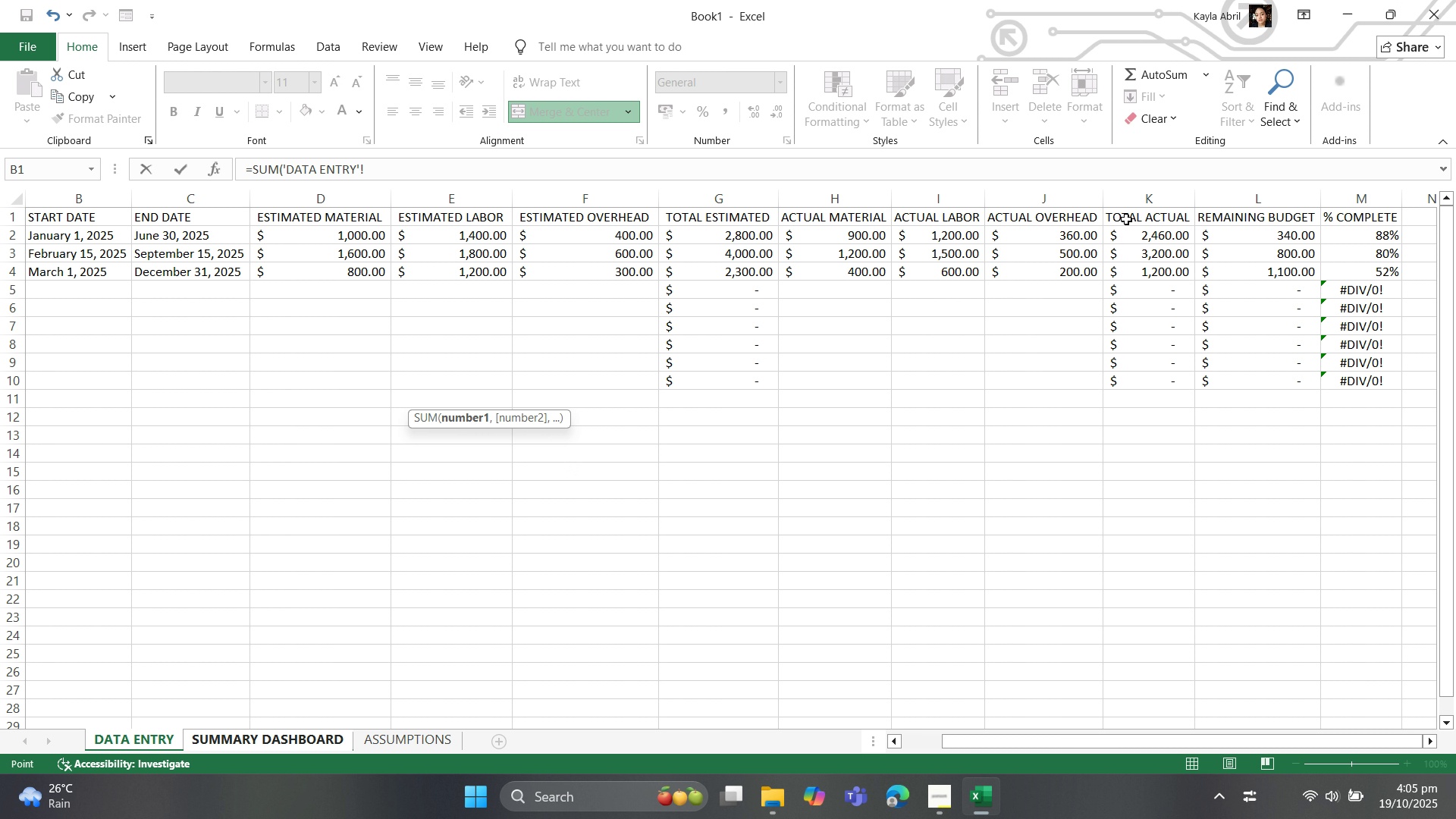 
left_click([1150, 195])
 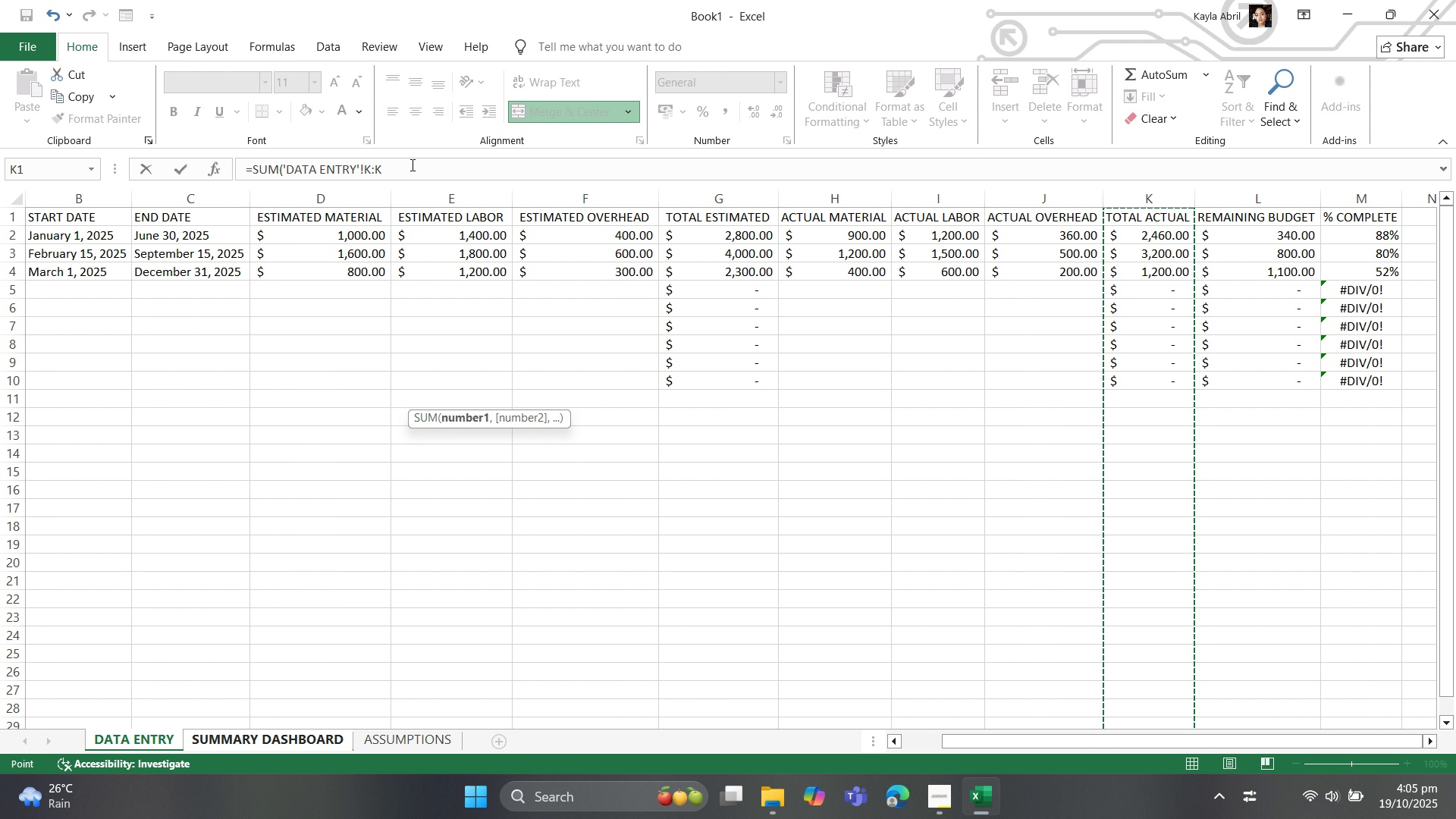 
left_click([411, 165])
 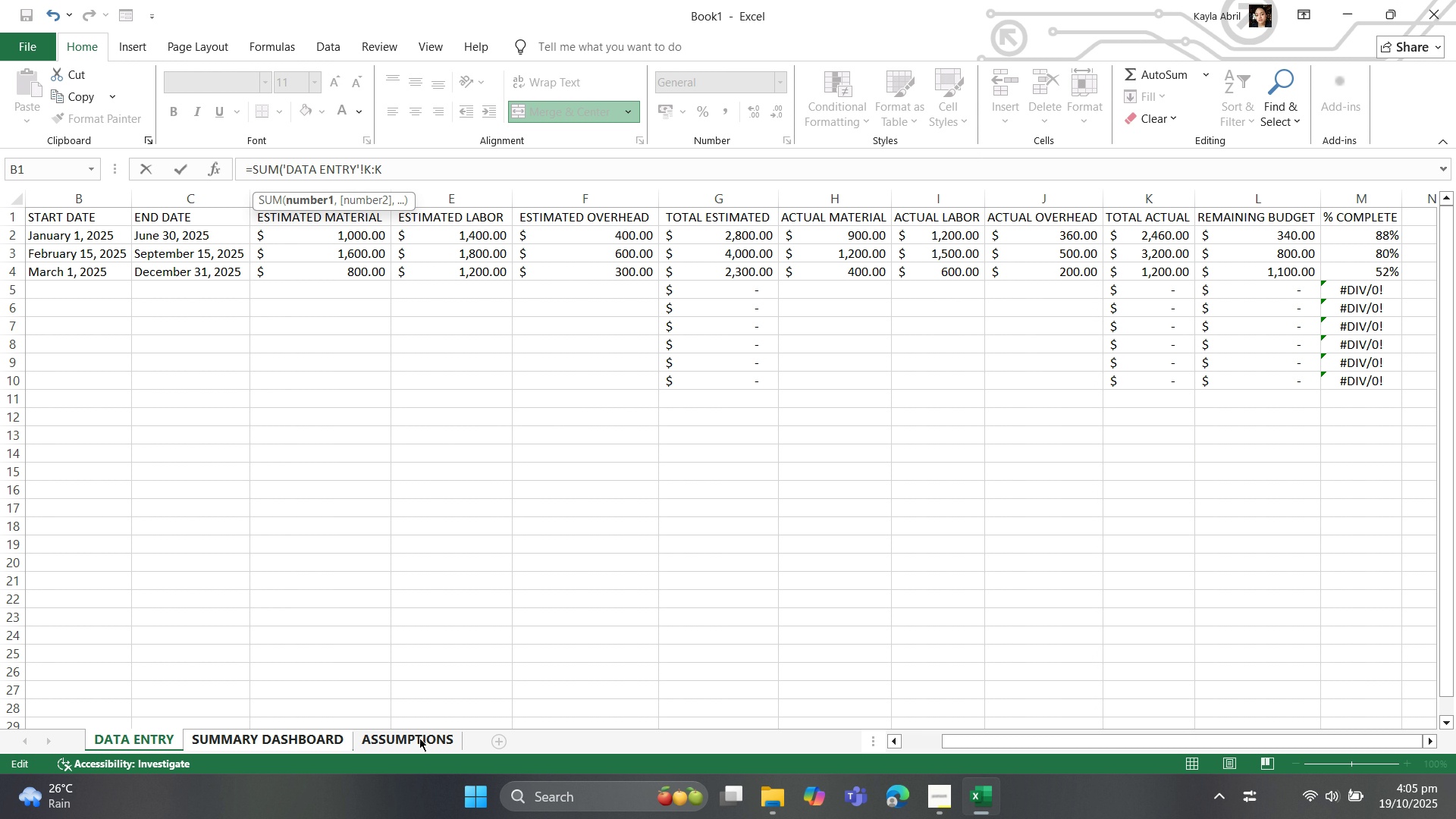 
left_click([419, 738])
 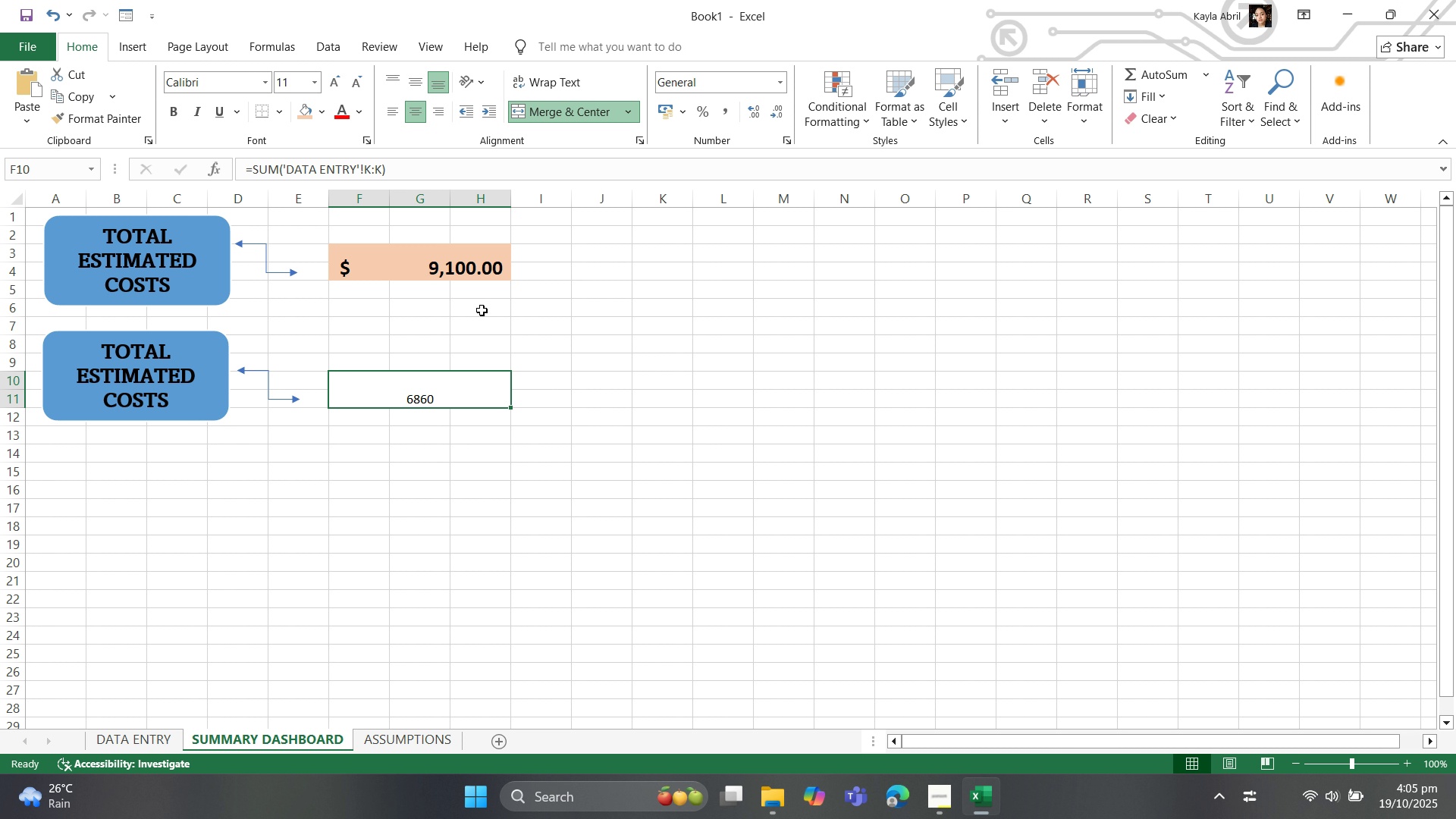 
left_click([405, 397])
 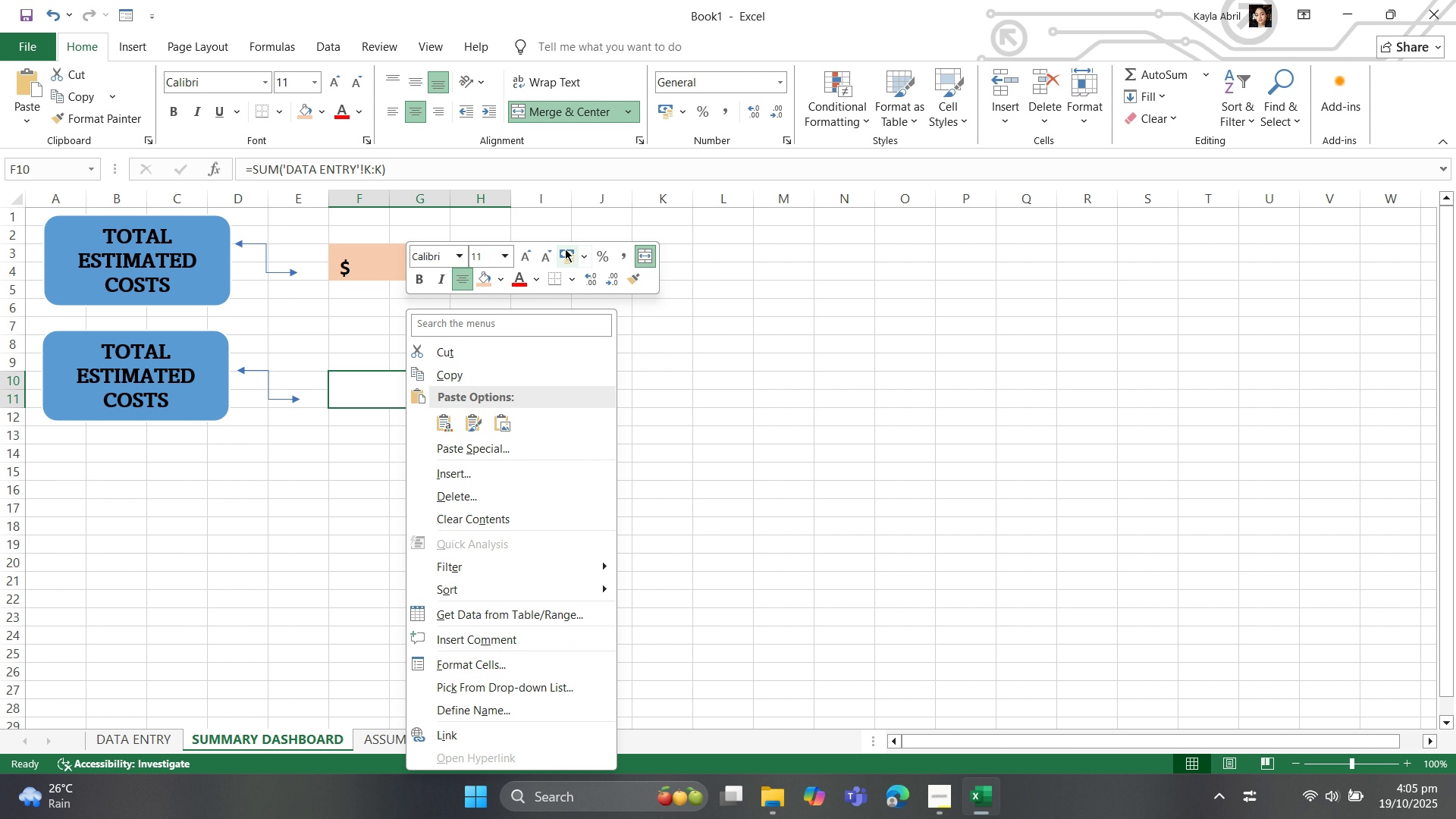 
left_click([579, 248])
 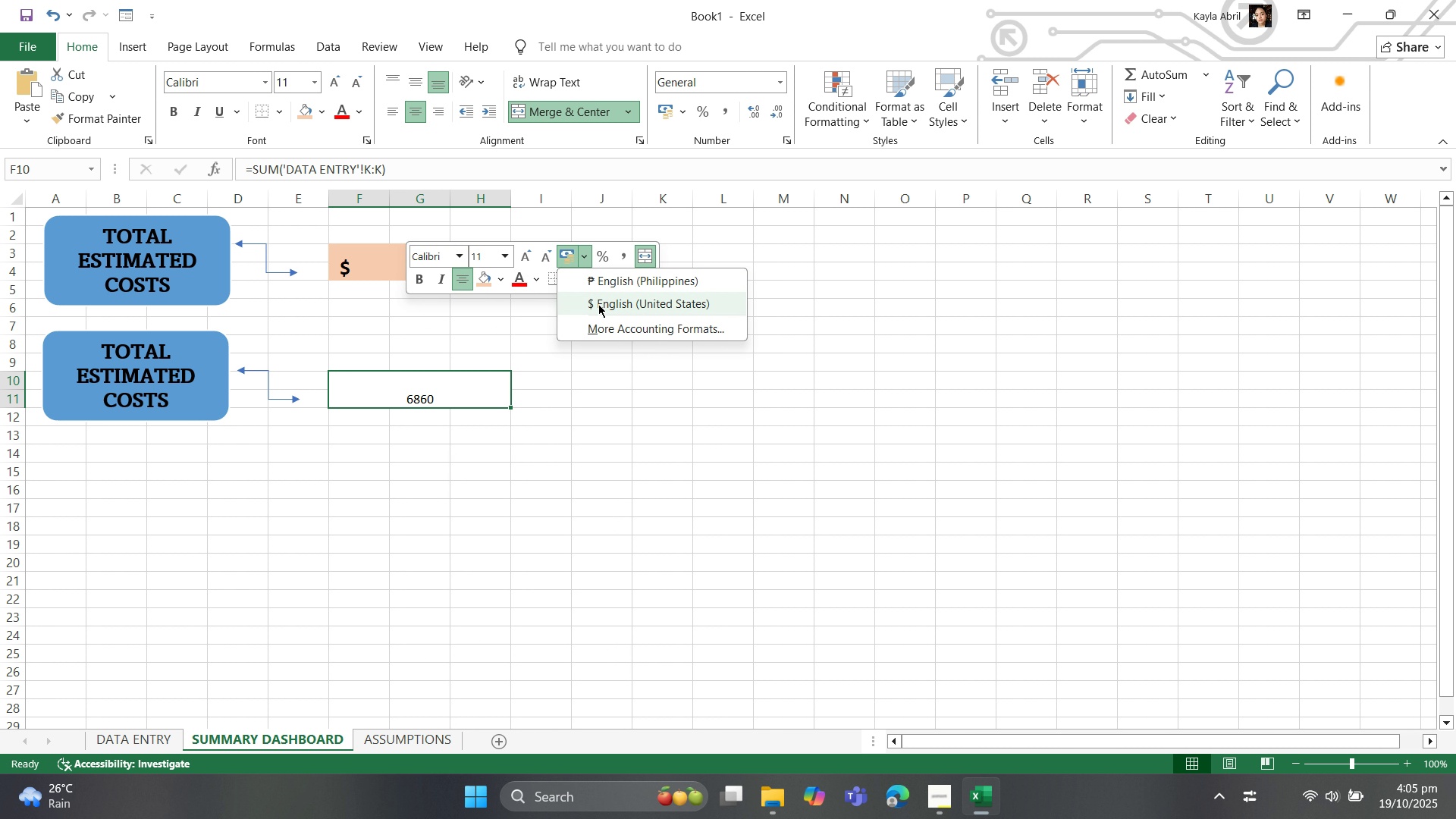 
left_click([598, 304])
 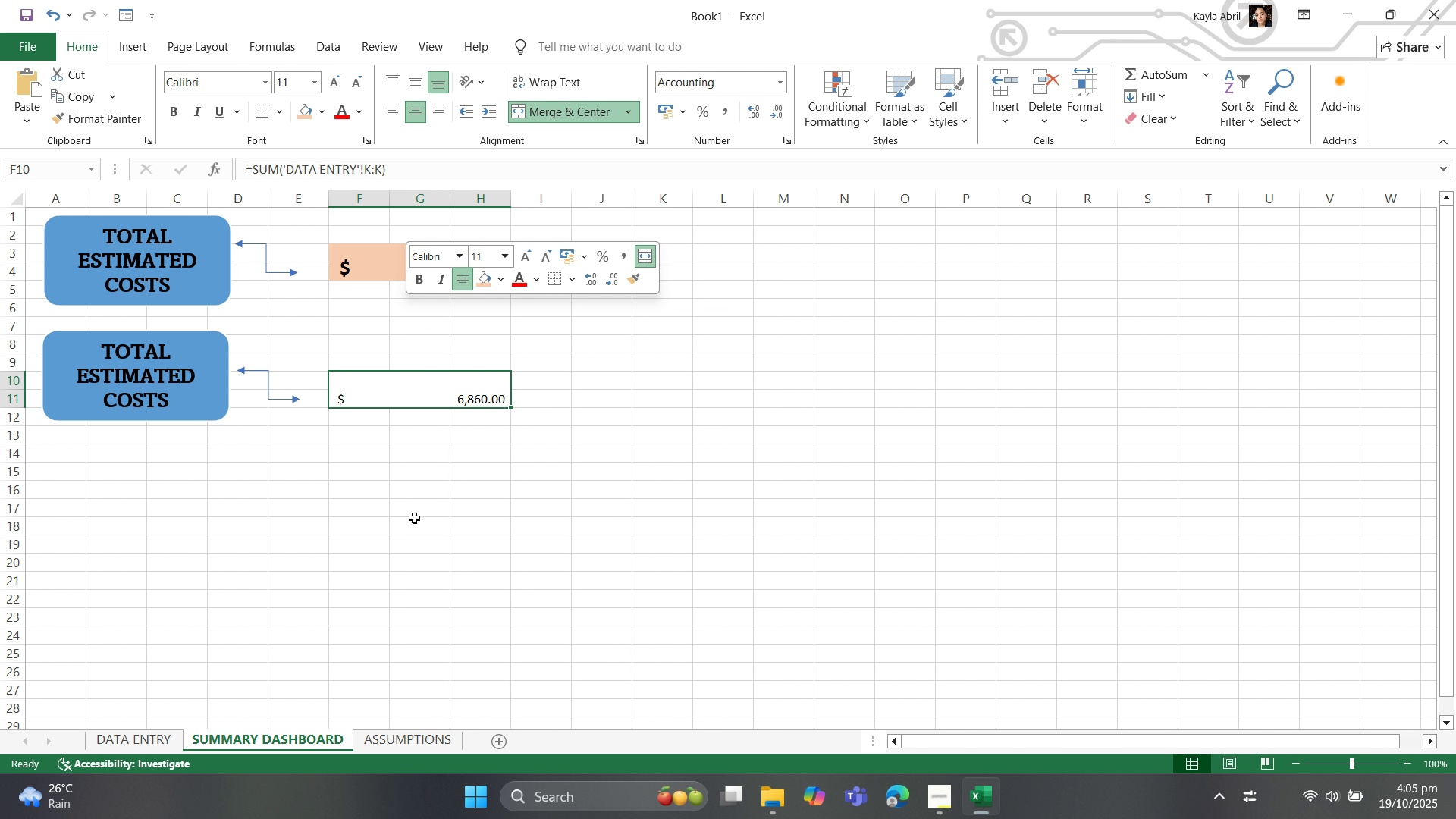 
left_click([431, 488])
 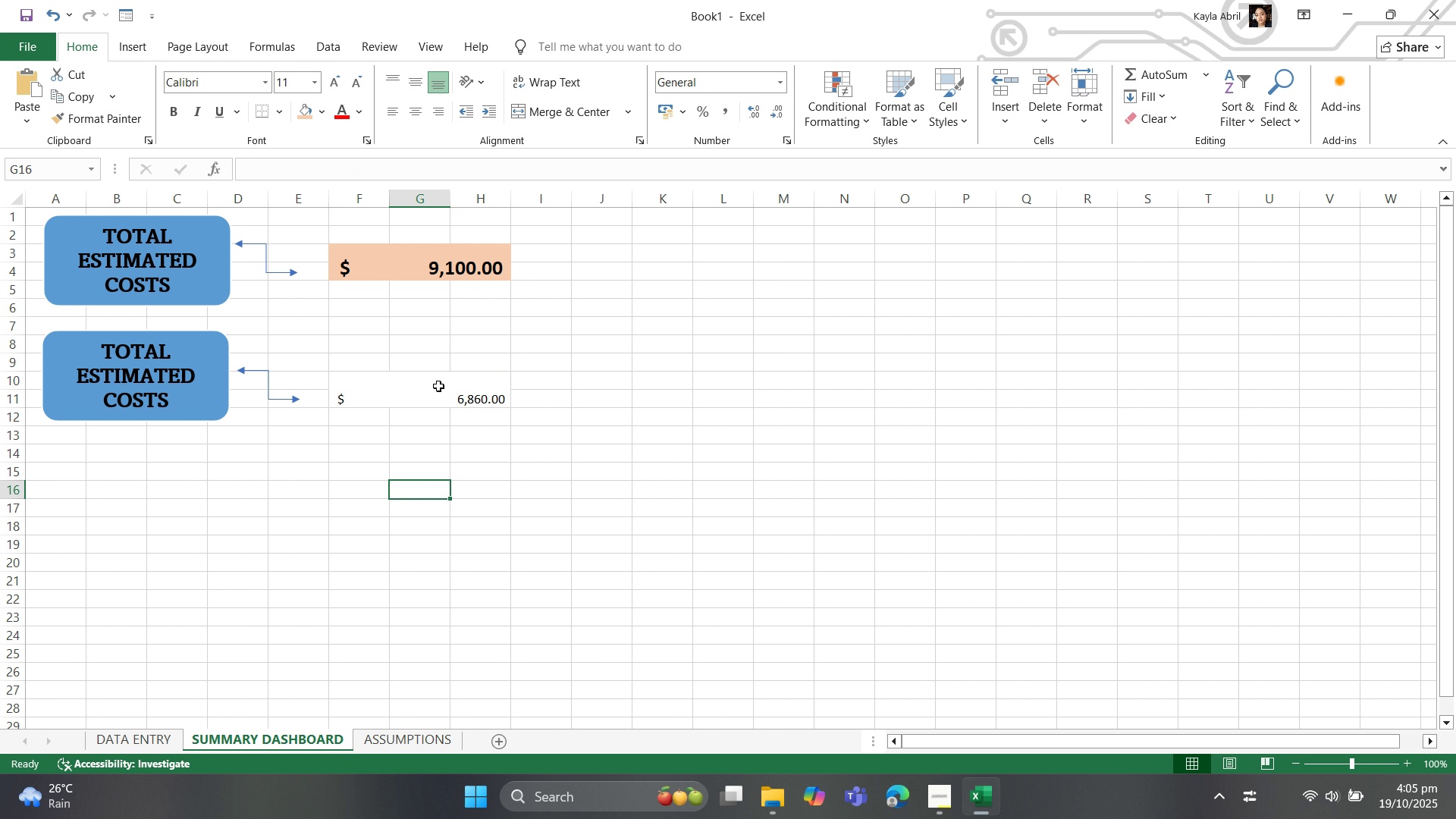 
left_click([438, 386])
 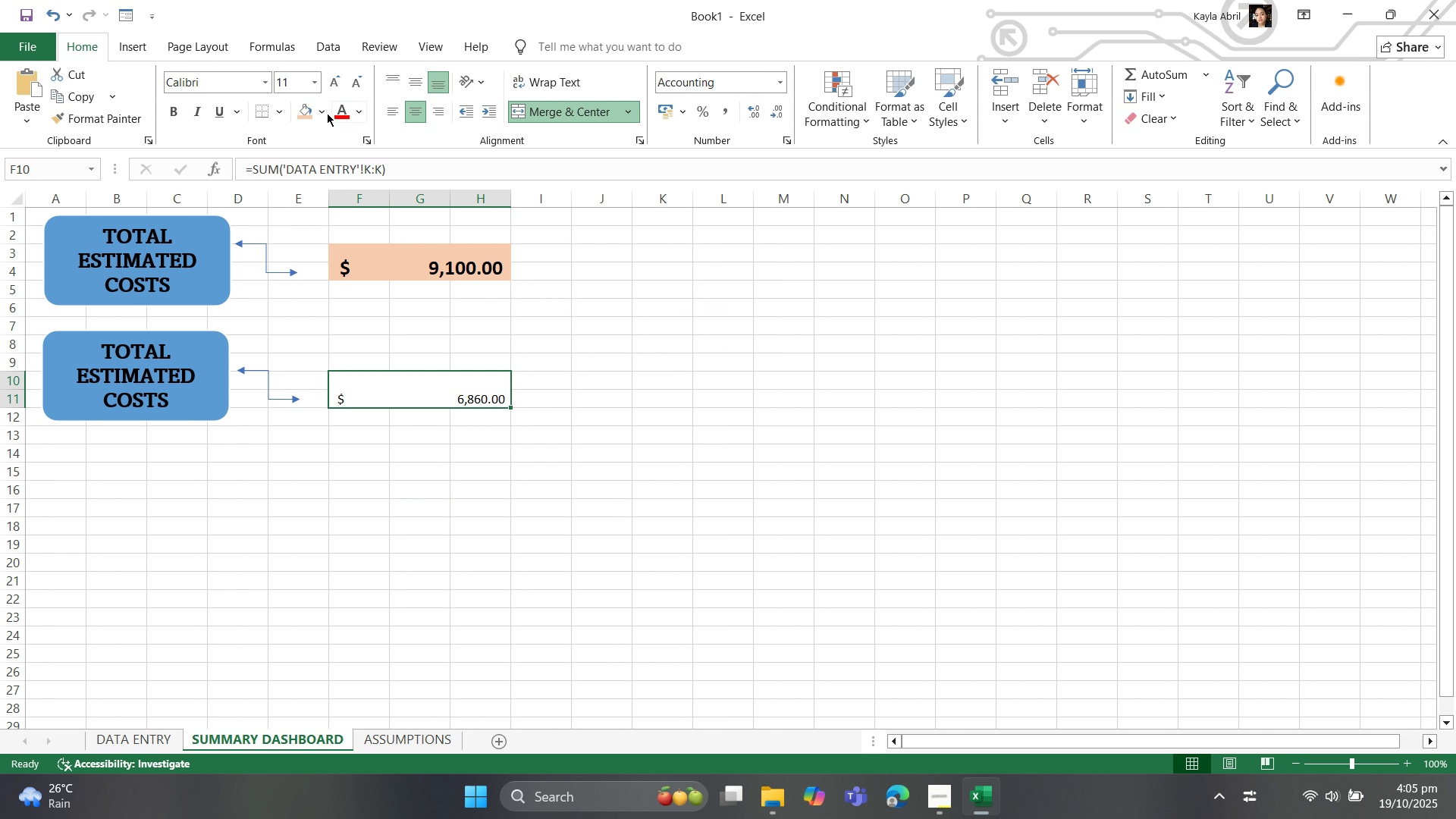 
left_click([308, 109])
 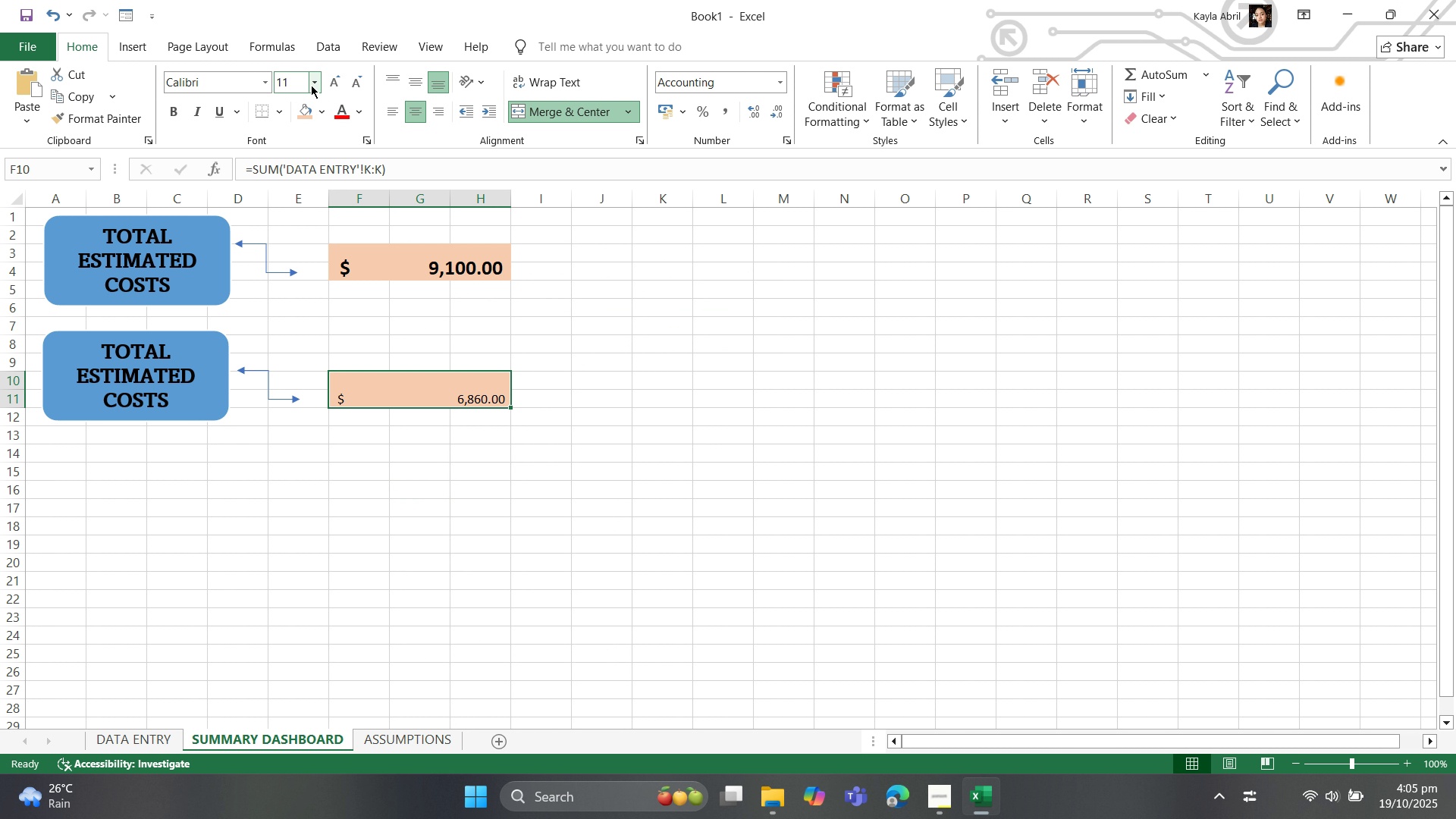 
left_click([313, 86])
 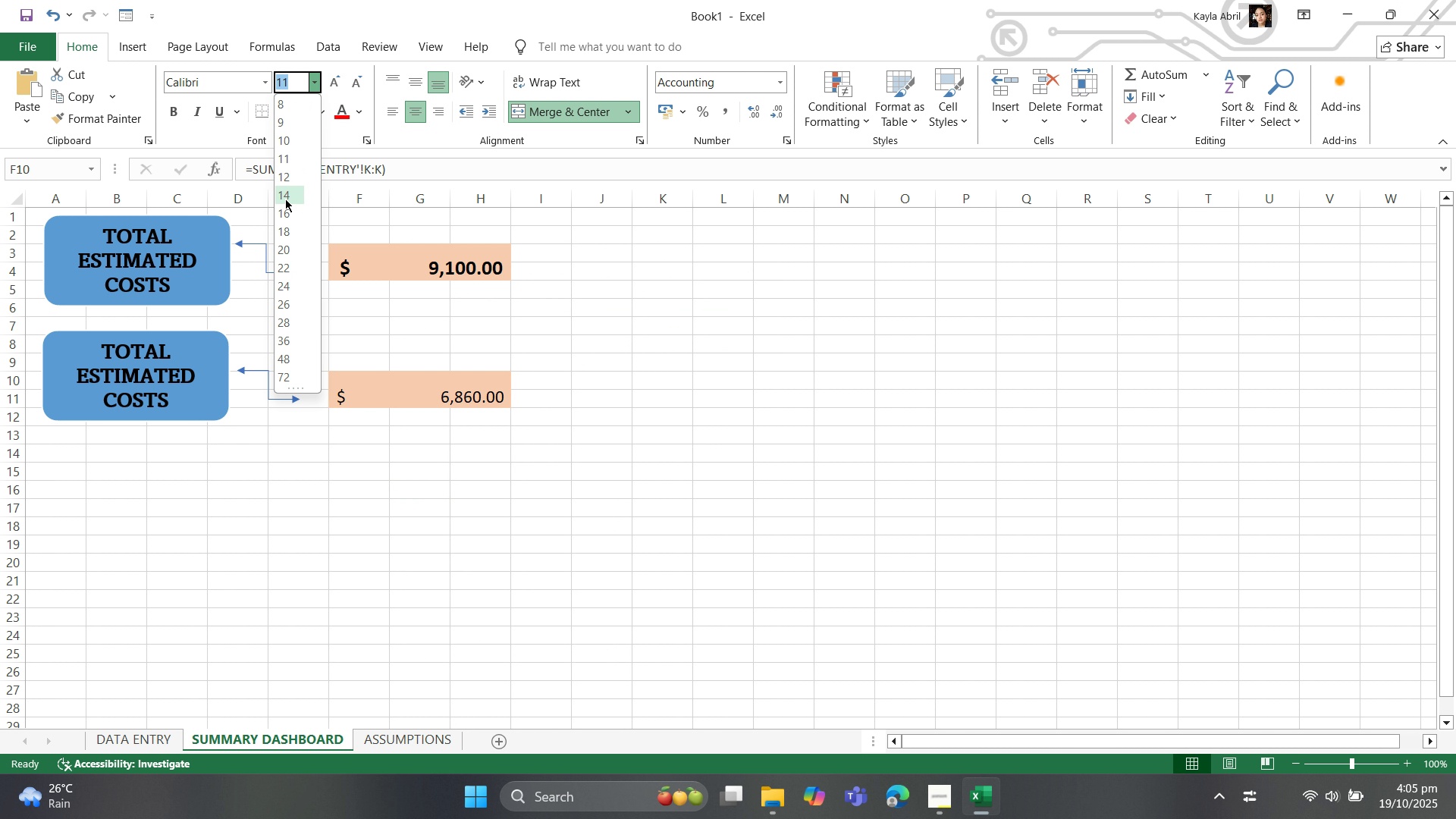 
left_click([287, 206])
 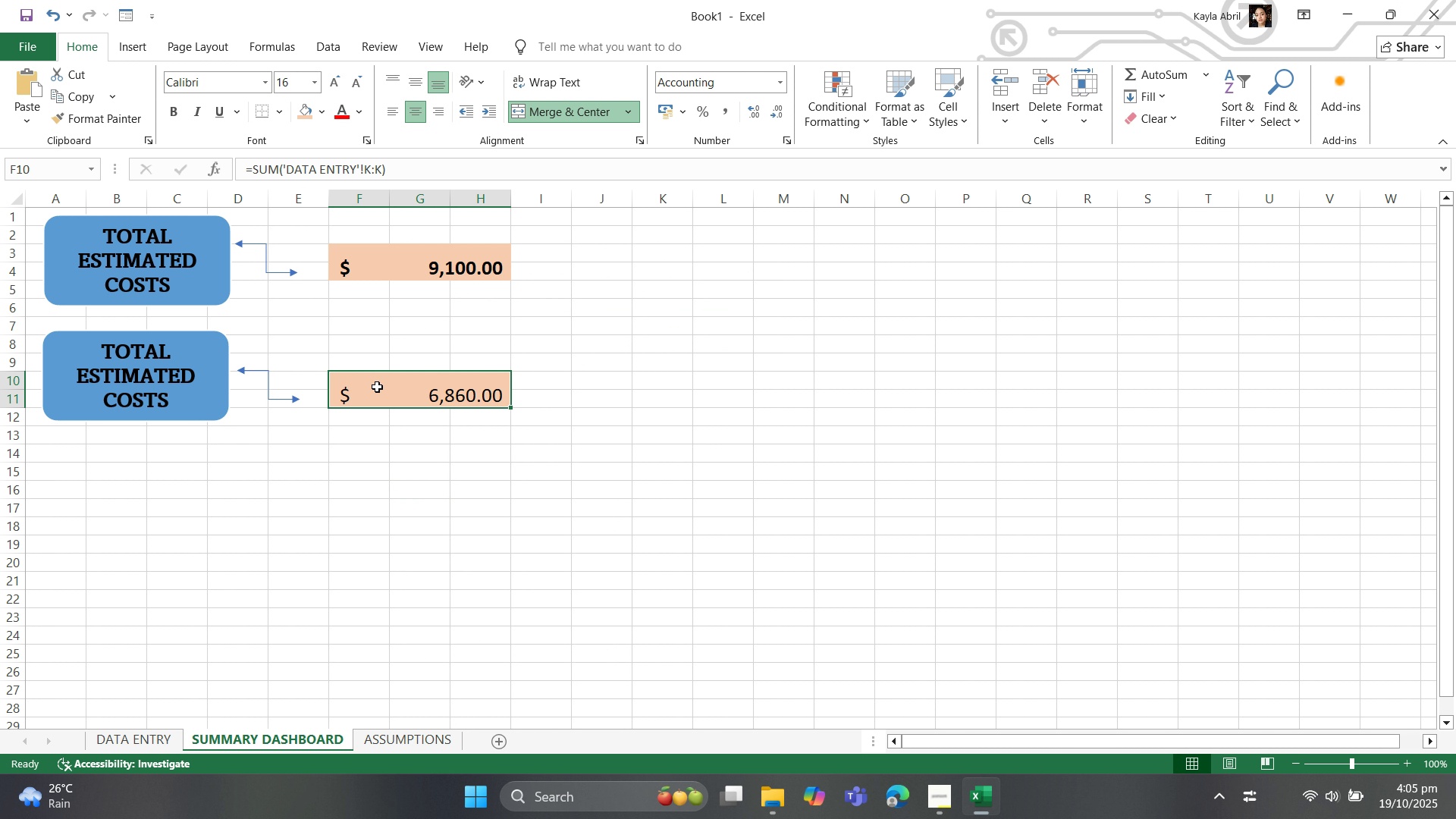 
key(Control+B)
 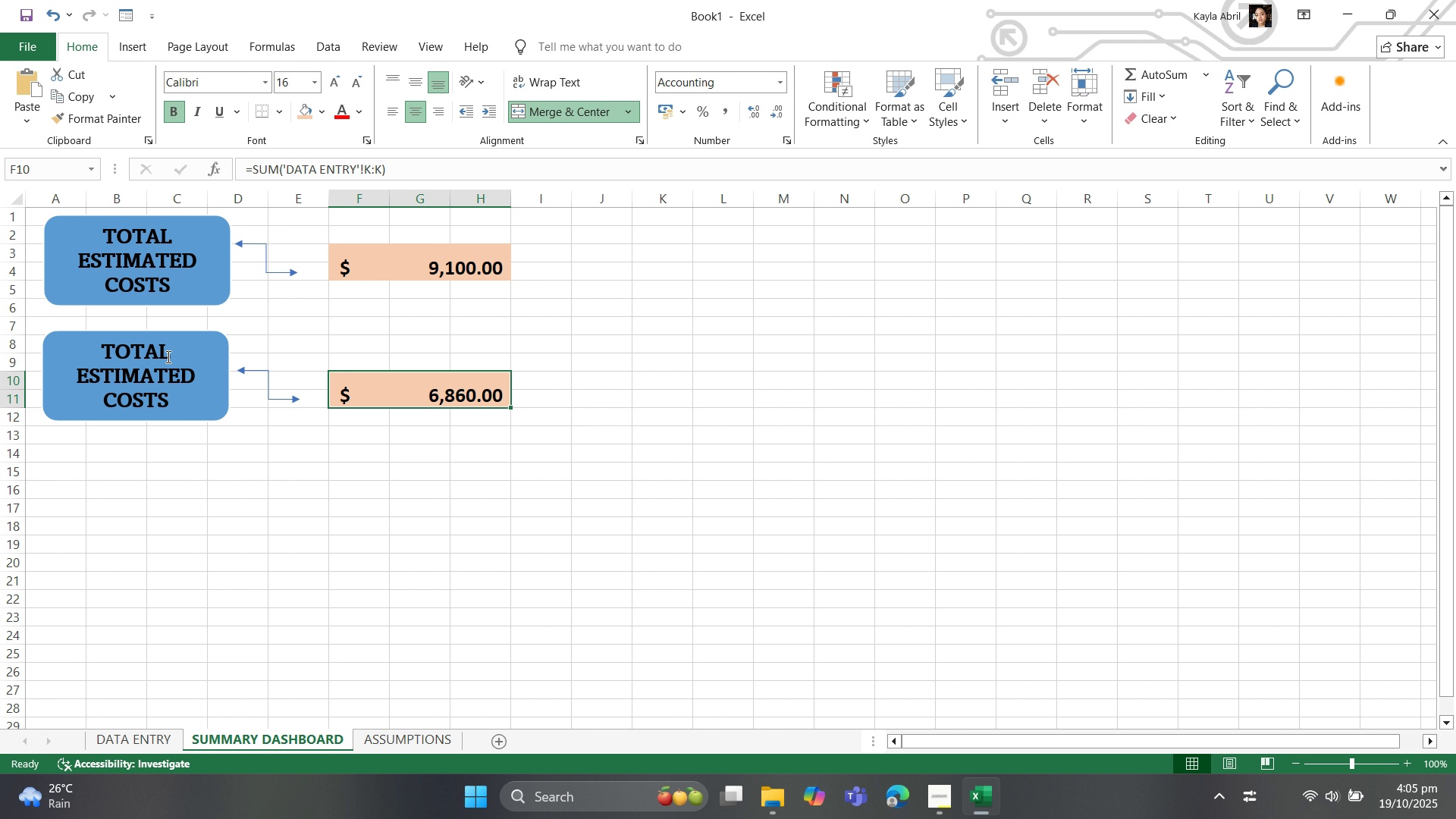 
left_click([155, 370])
 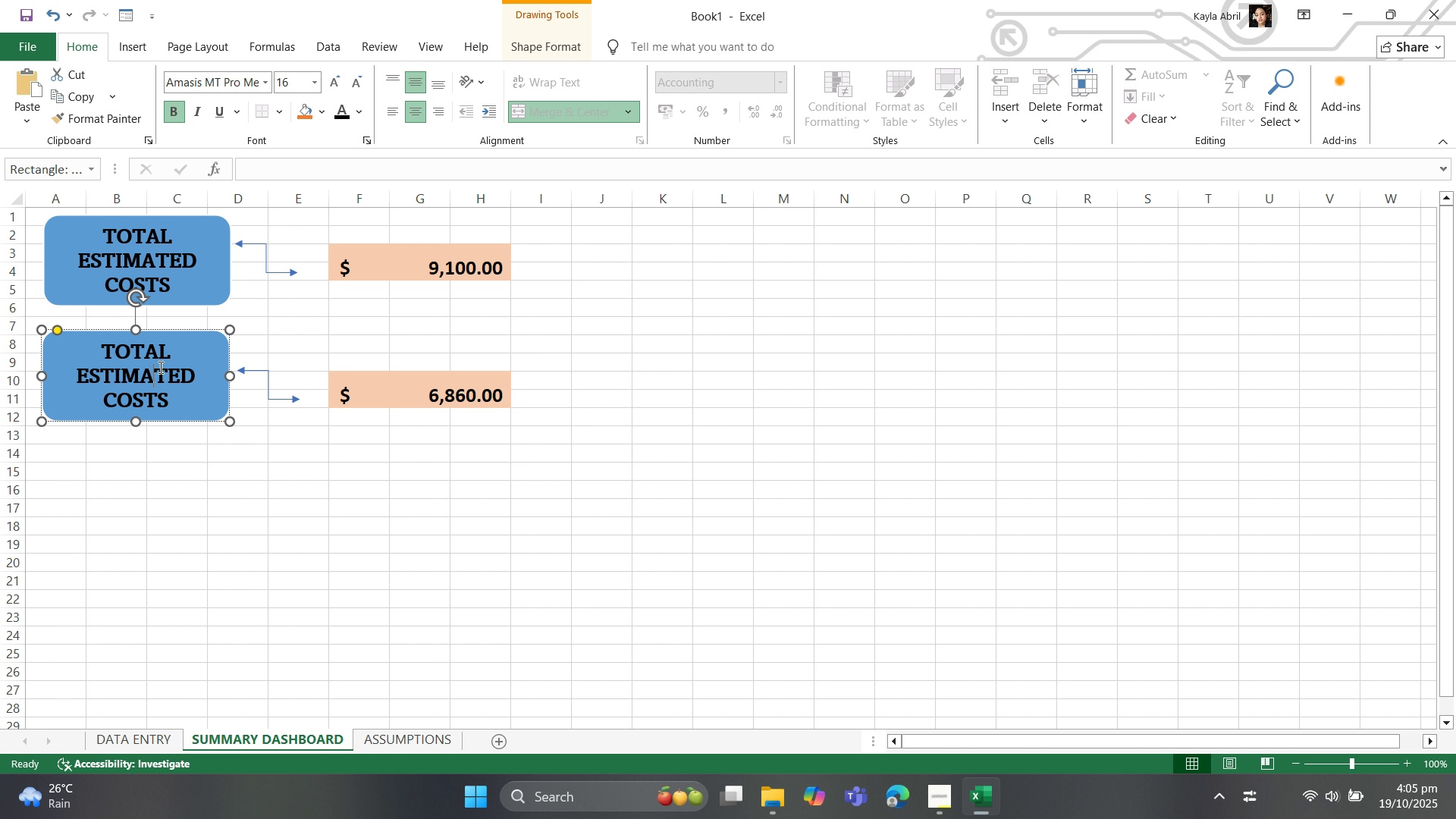 
left_click([159, 367])
 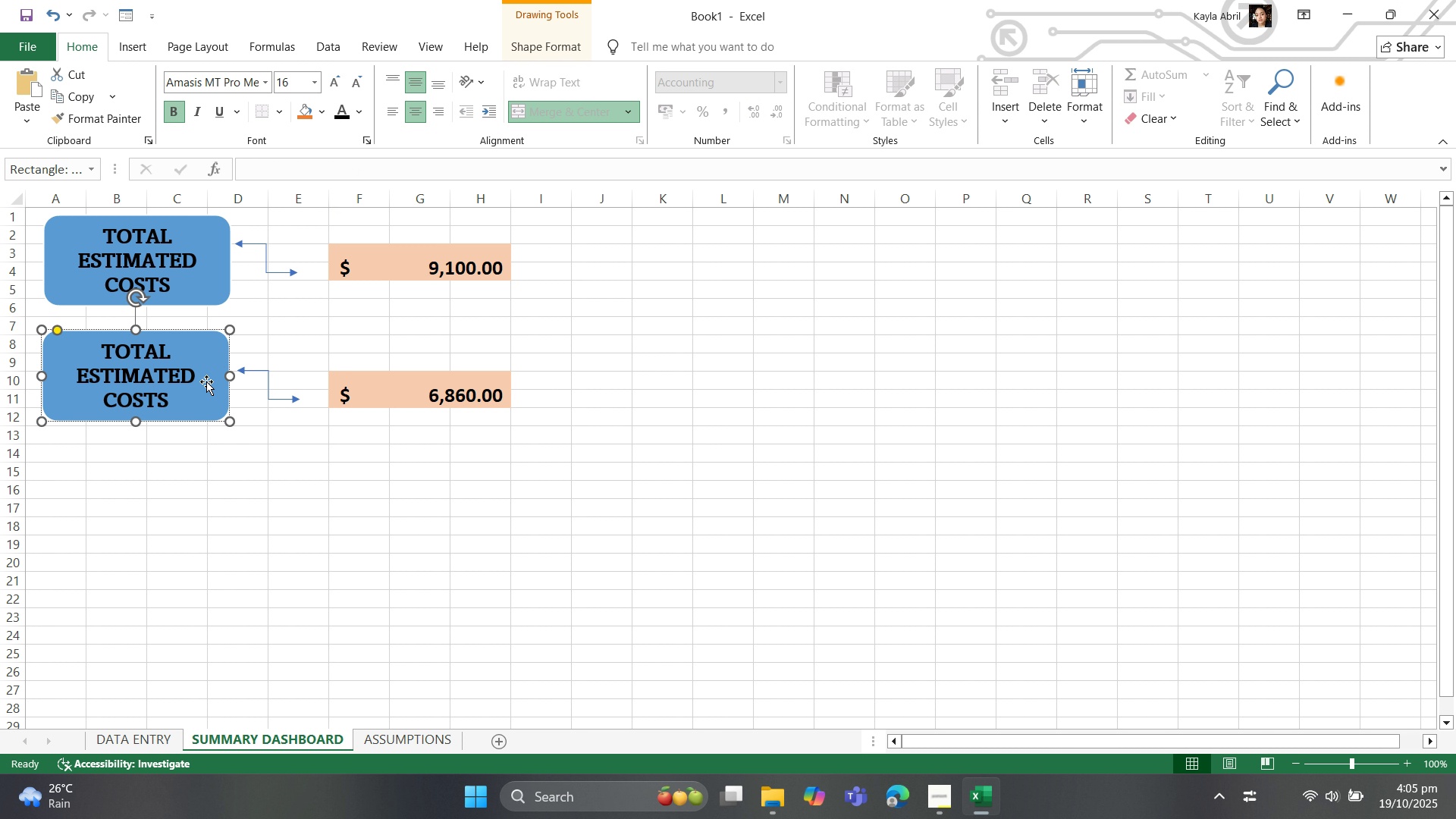 
left_click([187, 375])
 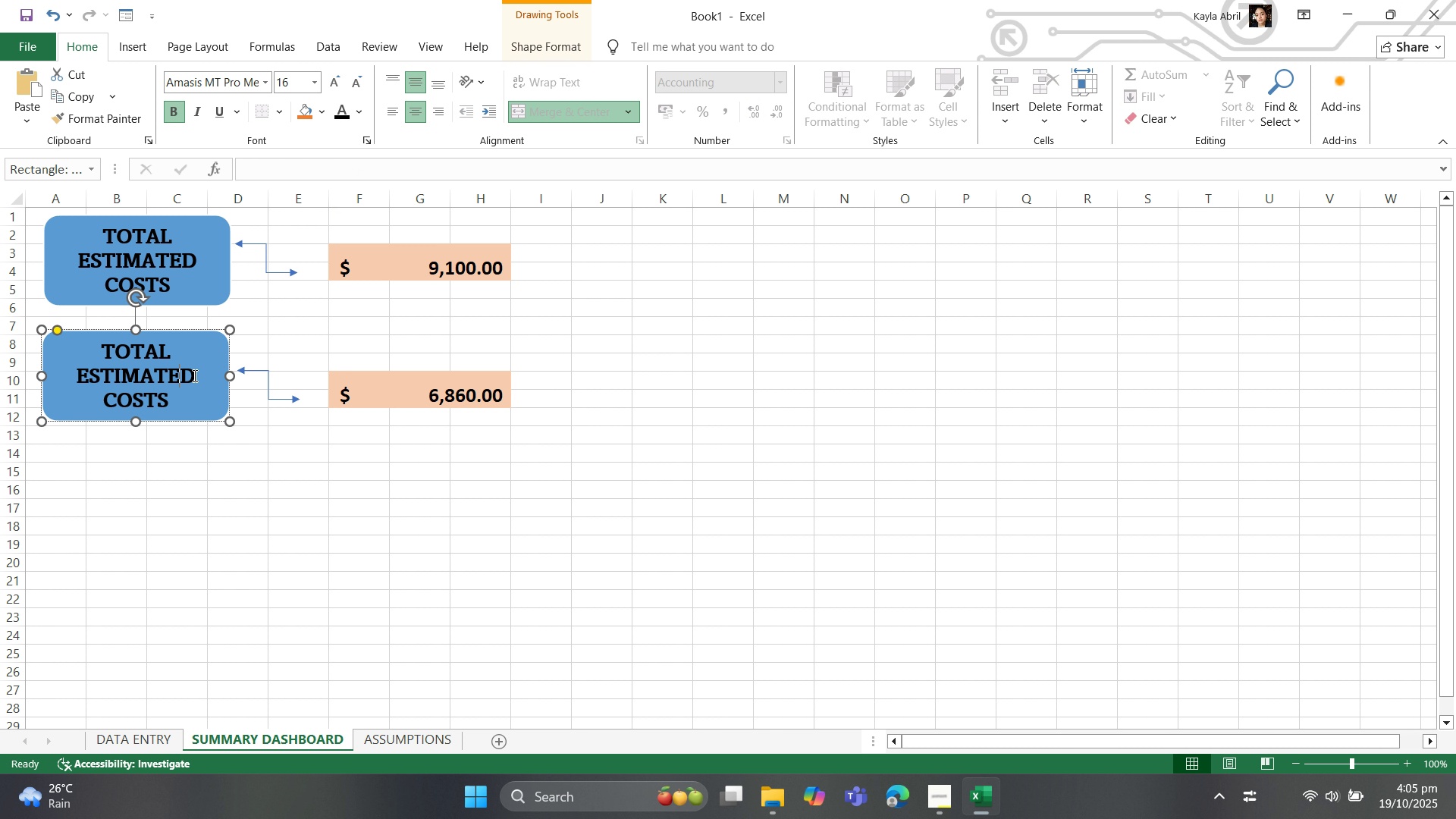 
left_click([193, 375])
 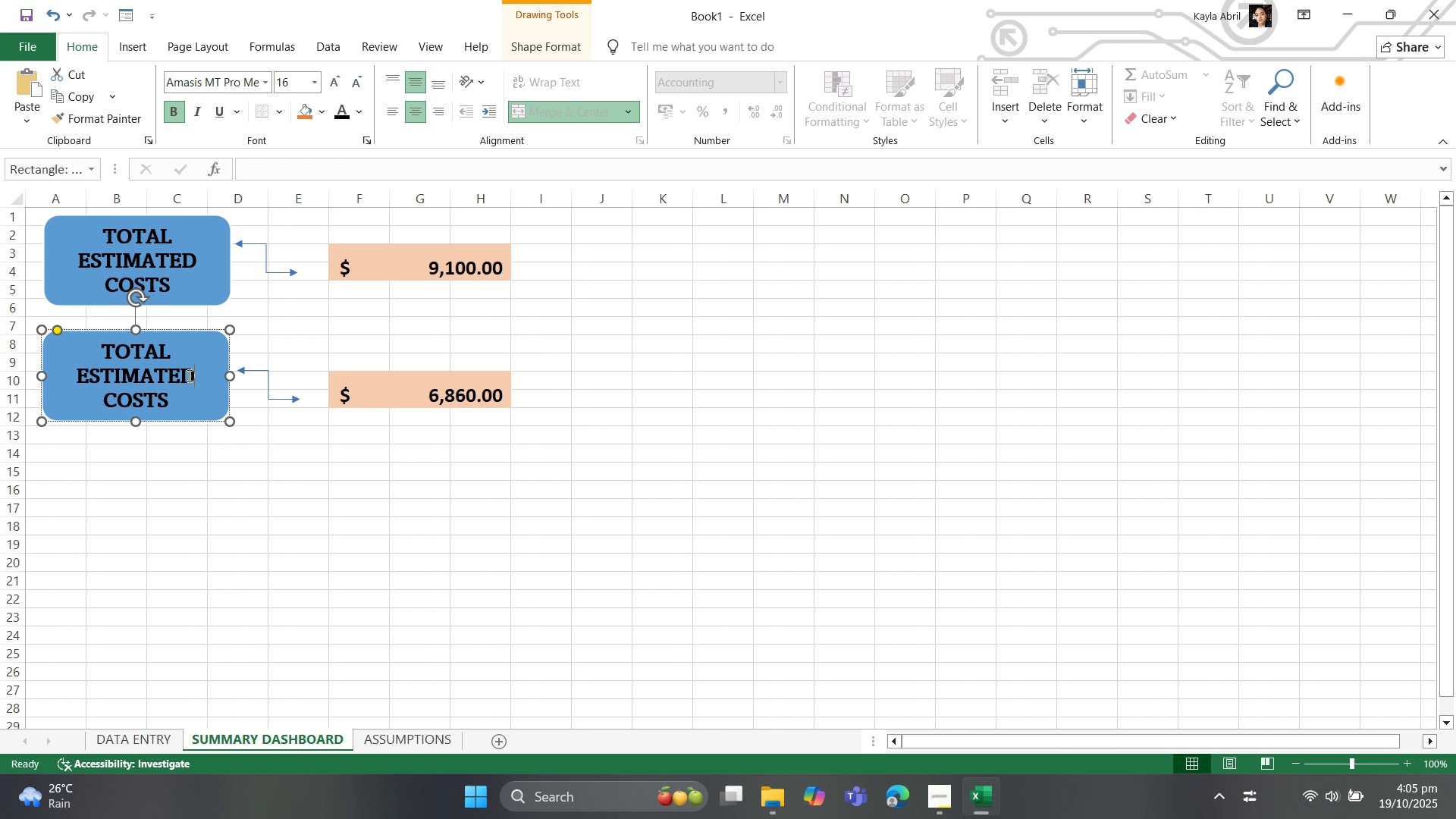 
left_click_drag(start_coordinate=[193, 375], to_coordinate=[74, 372])
 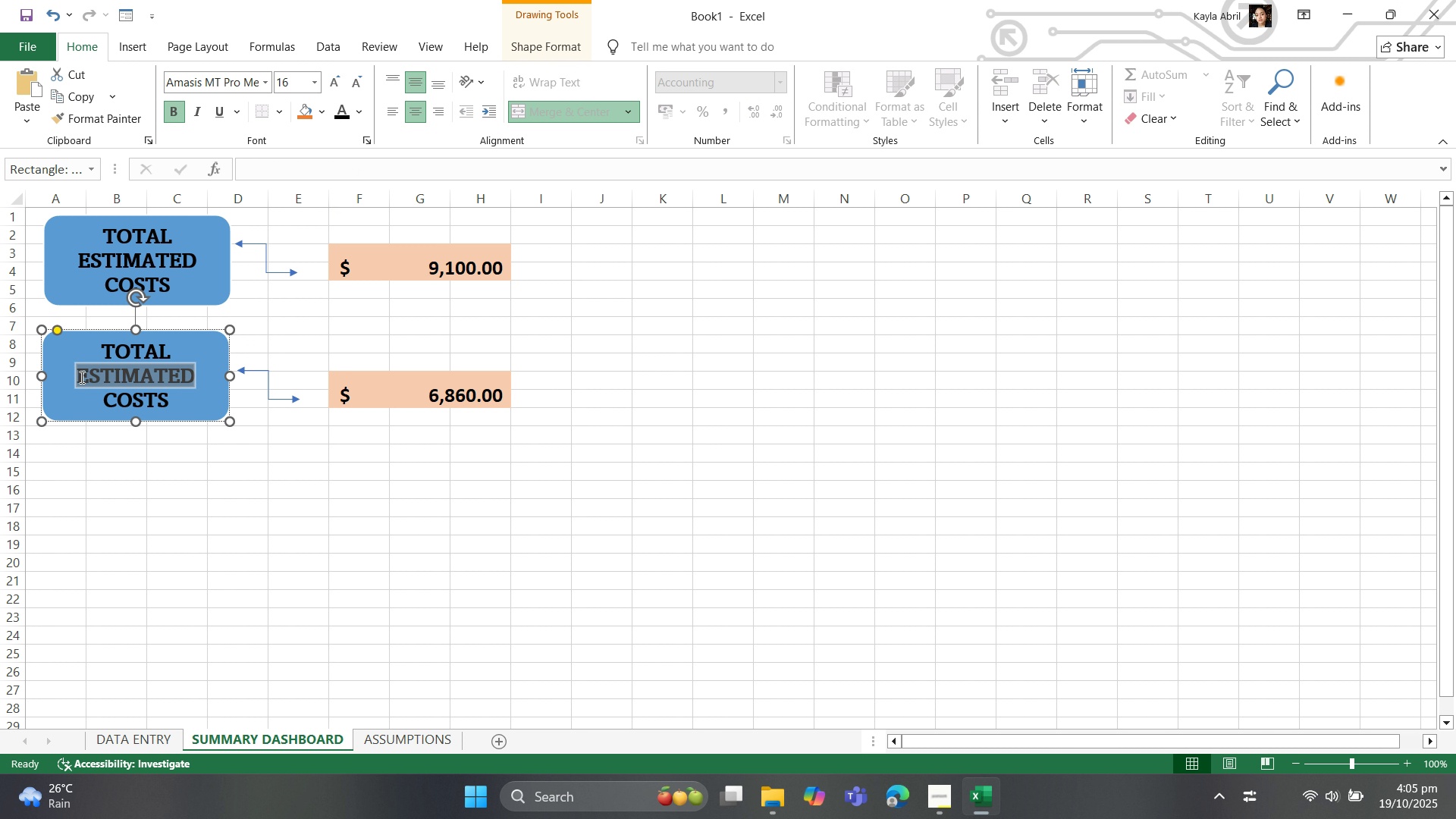 
type(ACTUAL)
 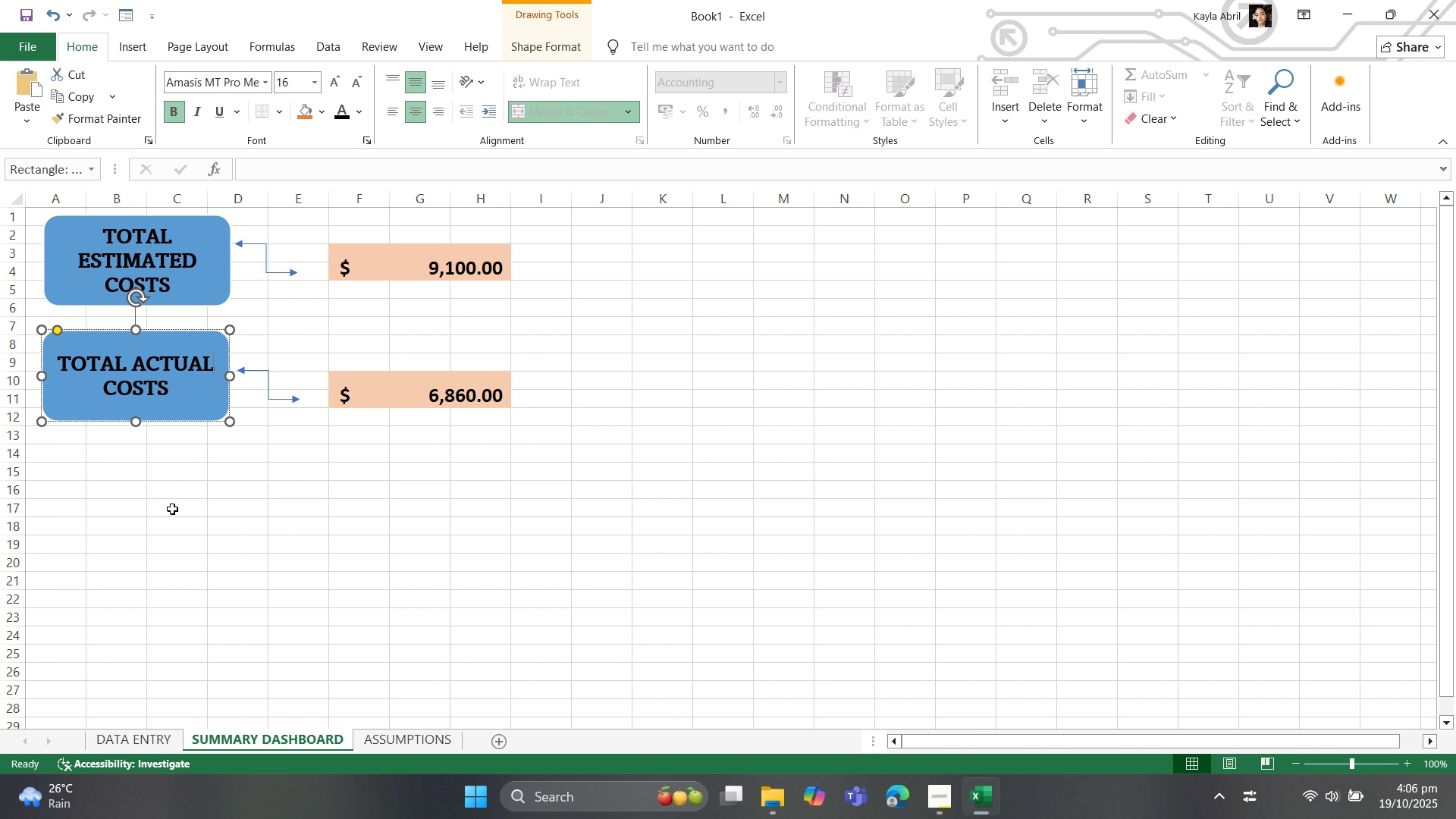 
left_click([174, 505])
 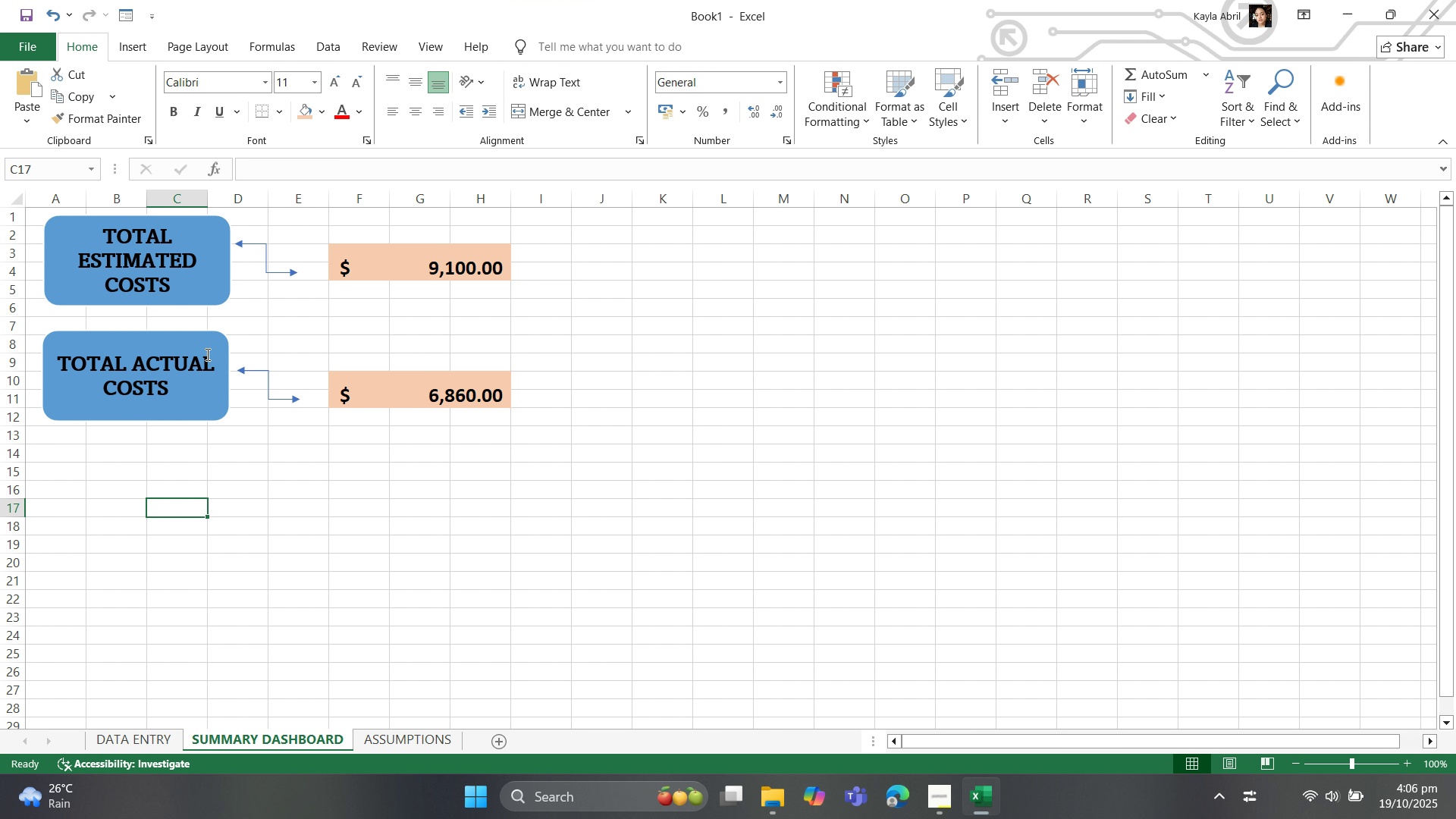 
left_click([214, 405])
 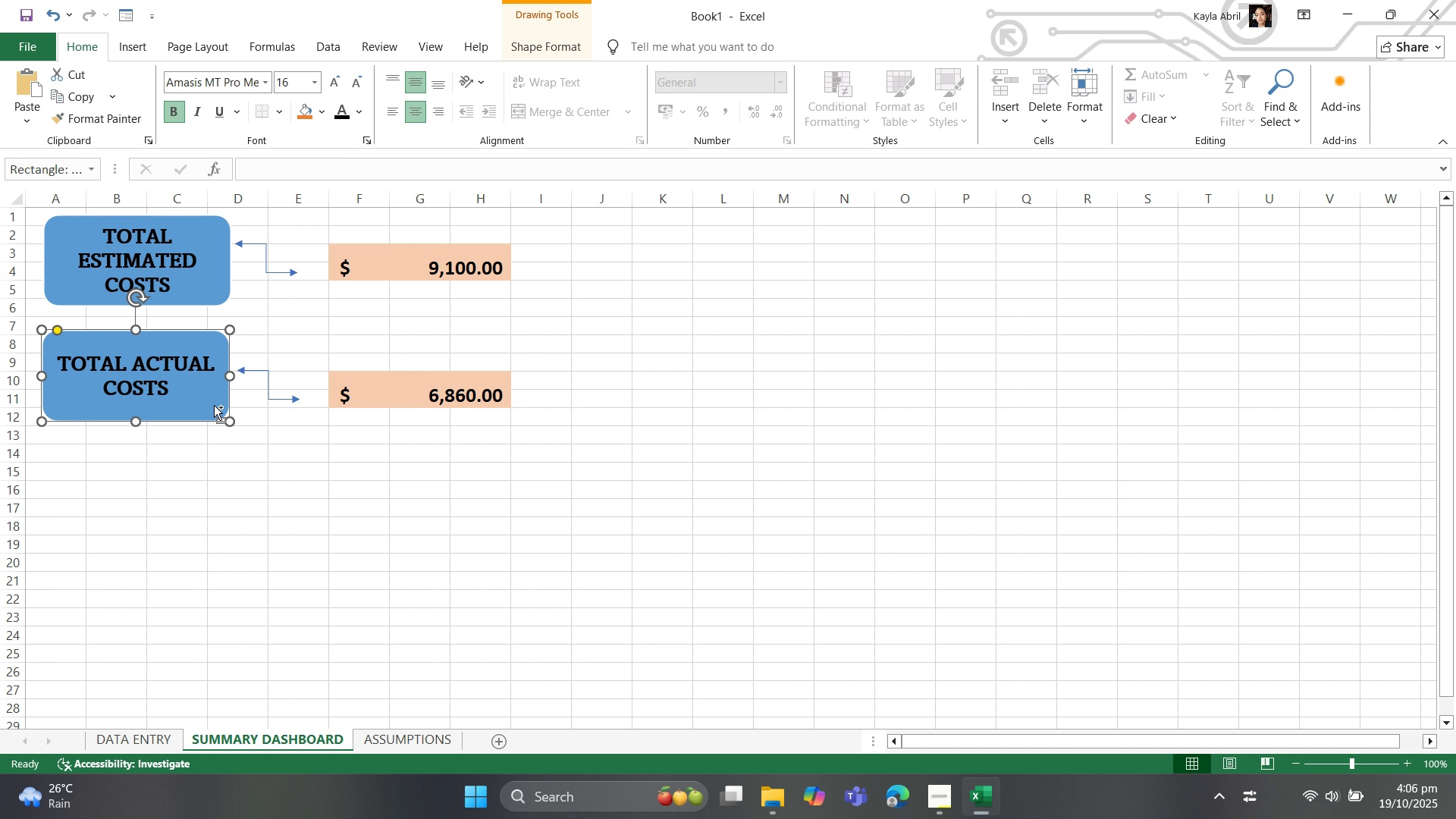 
key(Control+C)
 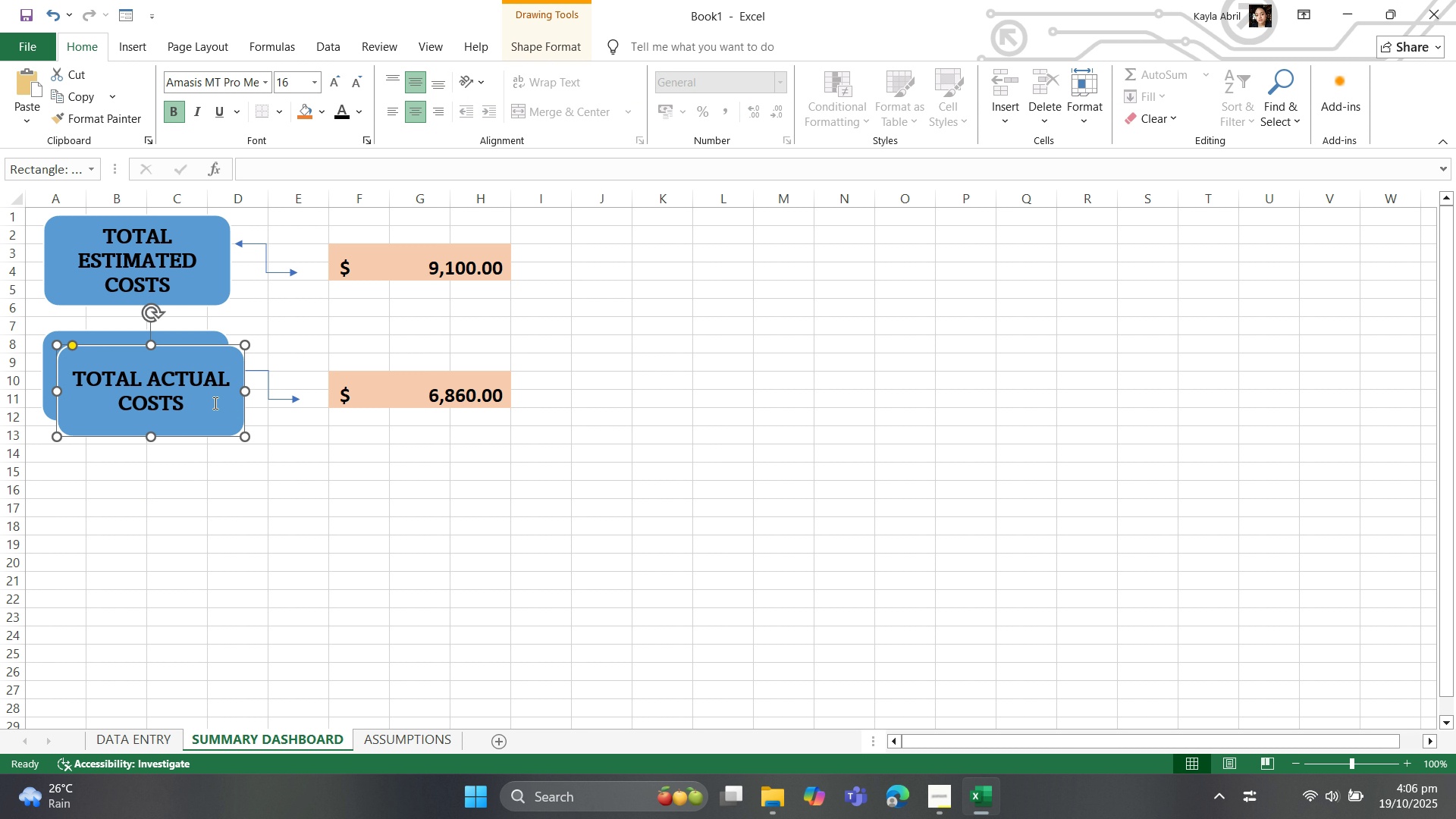 
key(Control+V)
 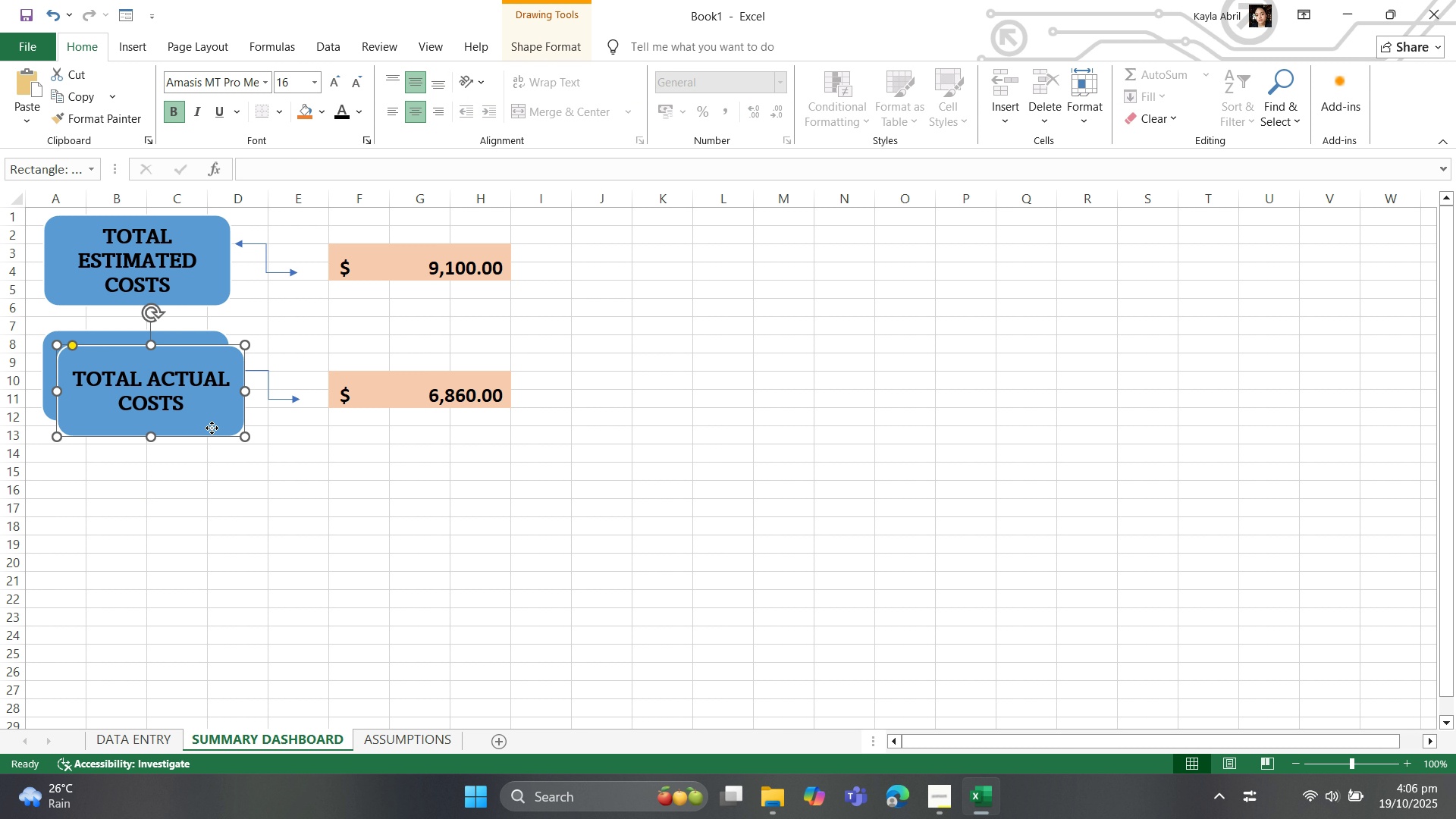 
left_click_drag(start_coordinate=[212, 428], to_coordinate=[198, 530])
 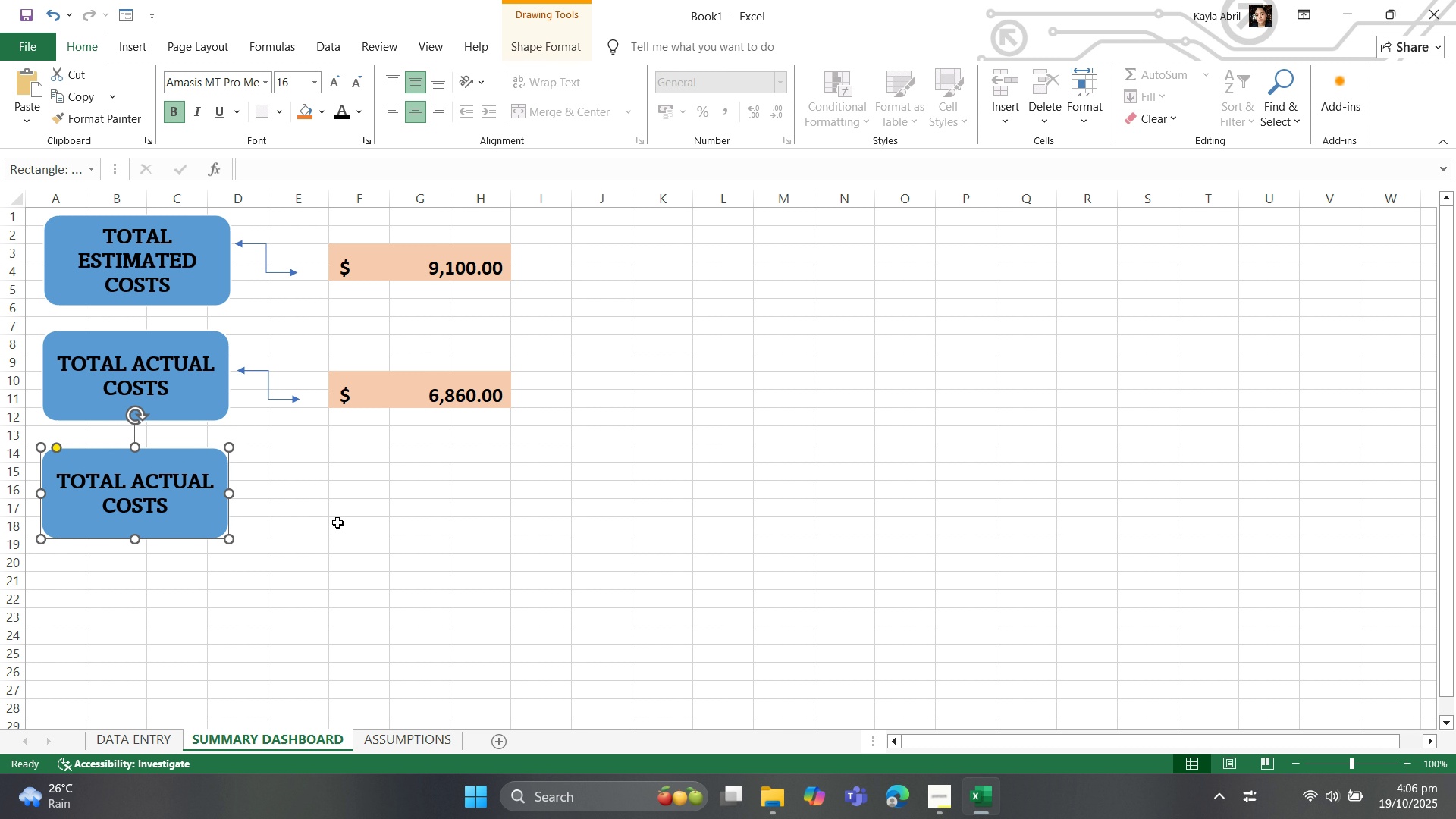 
left_click_drag(start_coordinate=[337, 526], to_coordinate=[337, 532])
 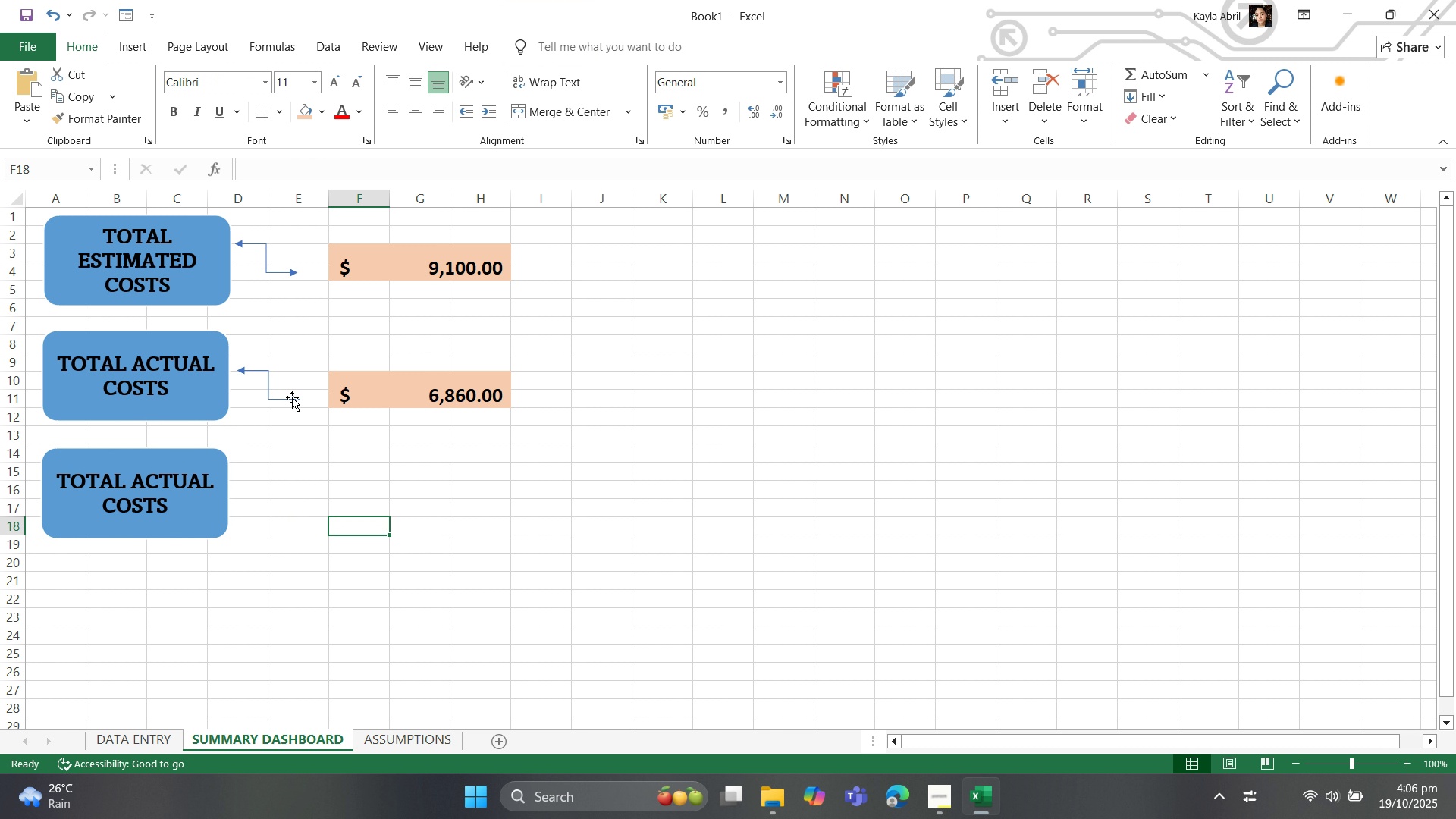 
left_click([288, 397])
 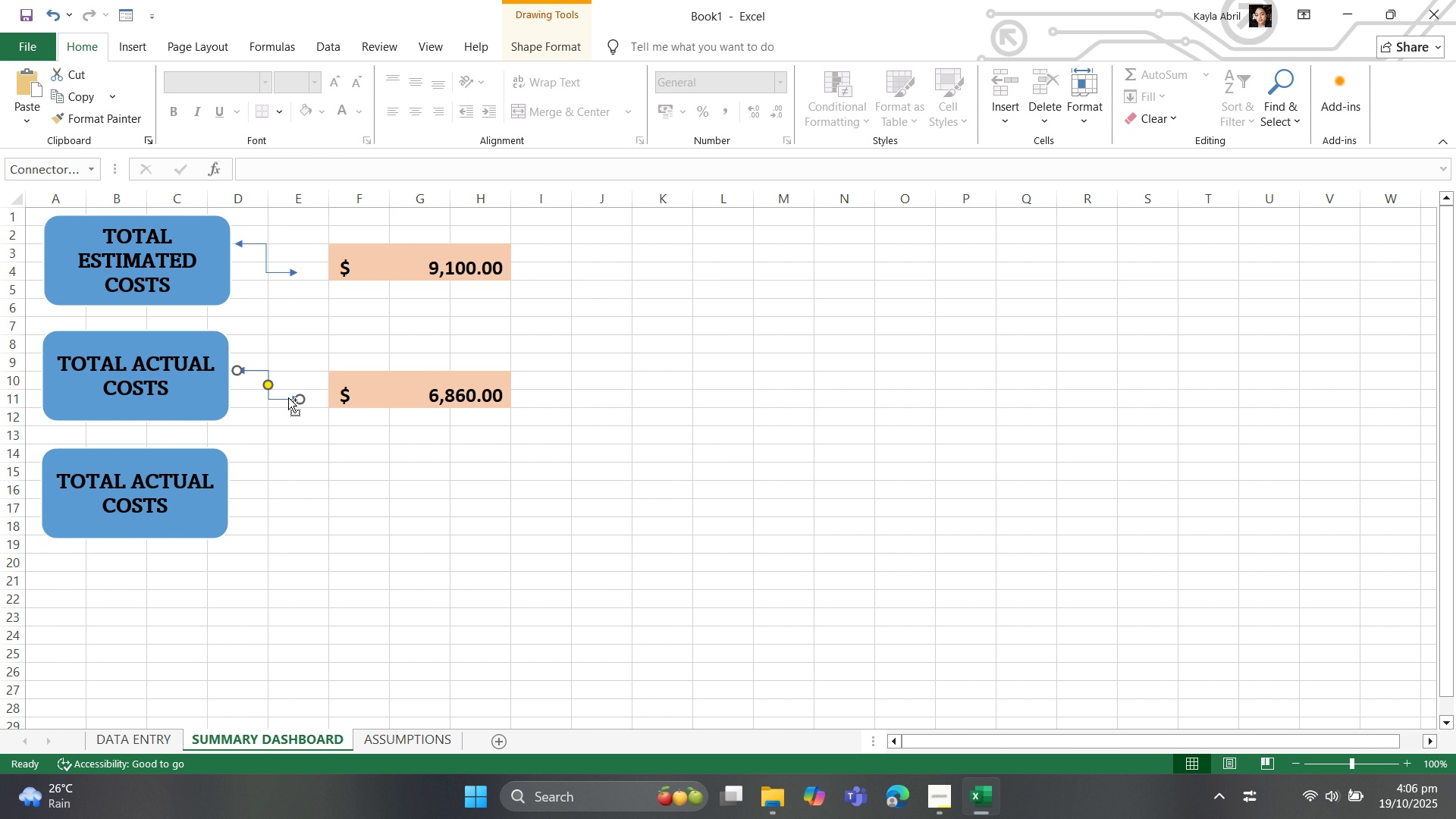 
key(Control+C)
 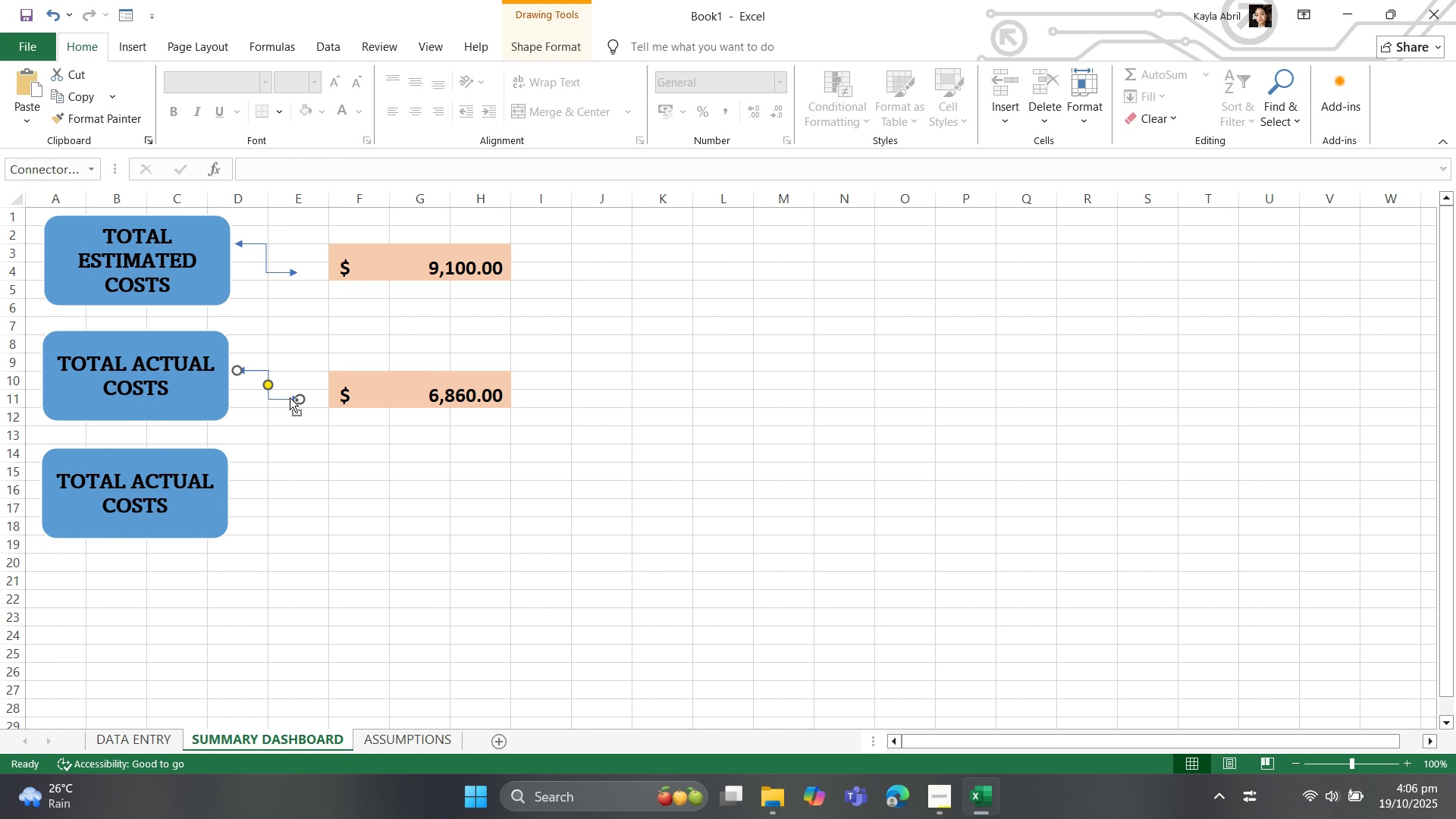 
key(Control+V)
 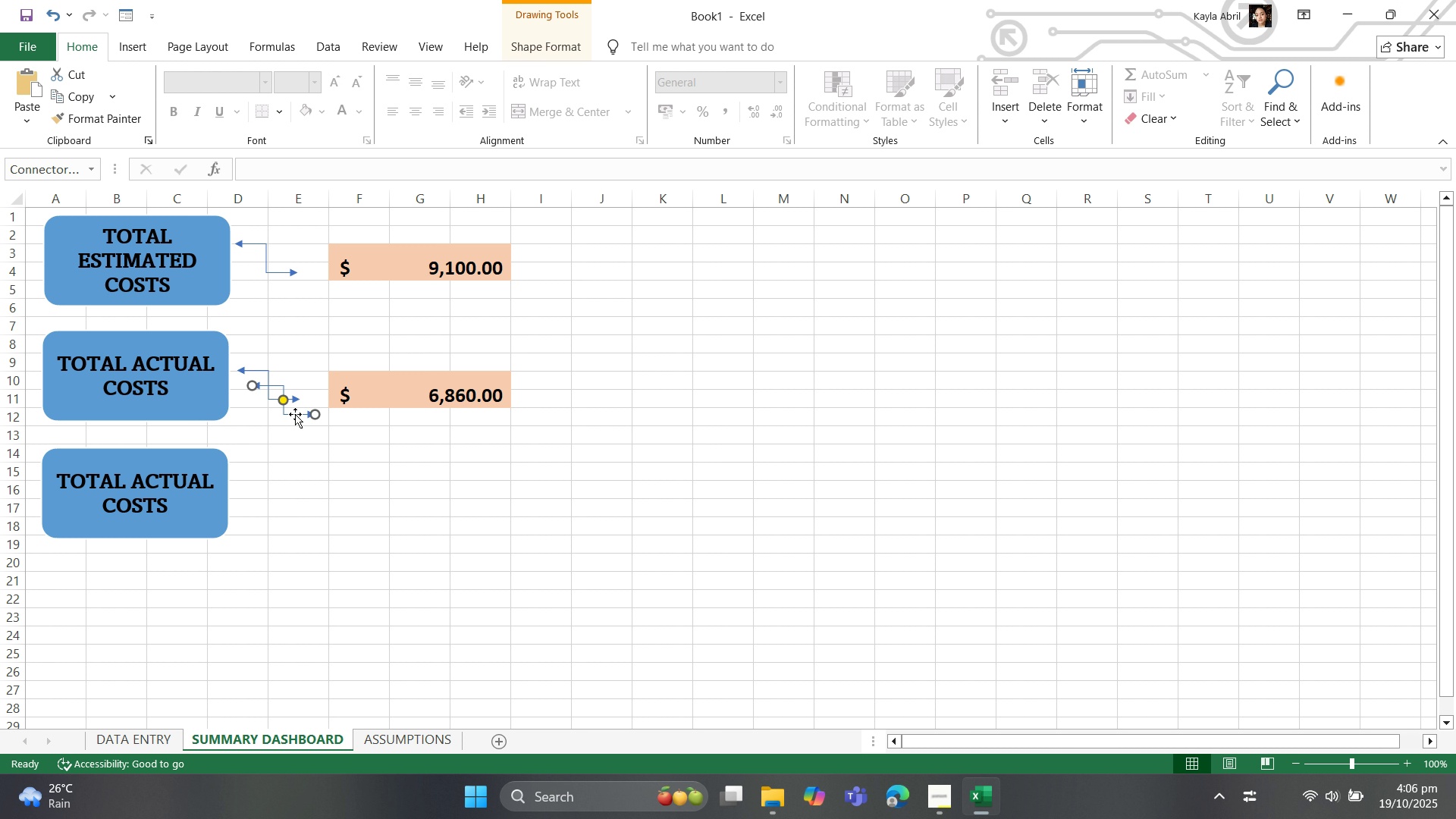 
left_click_drag(start_coordinate=[295, 414], to_coordinate=[279, 510])
 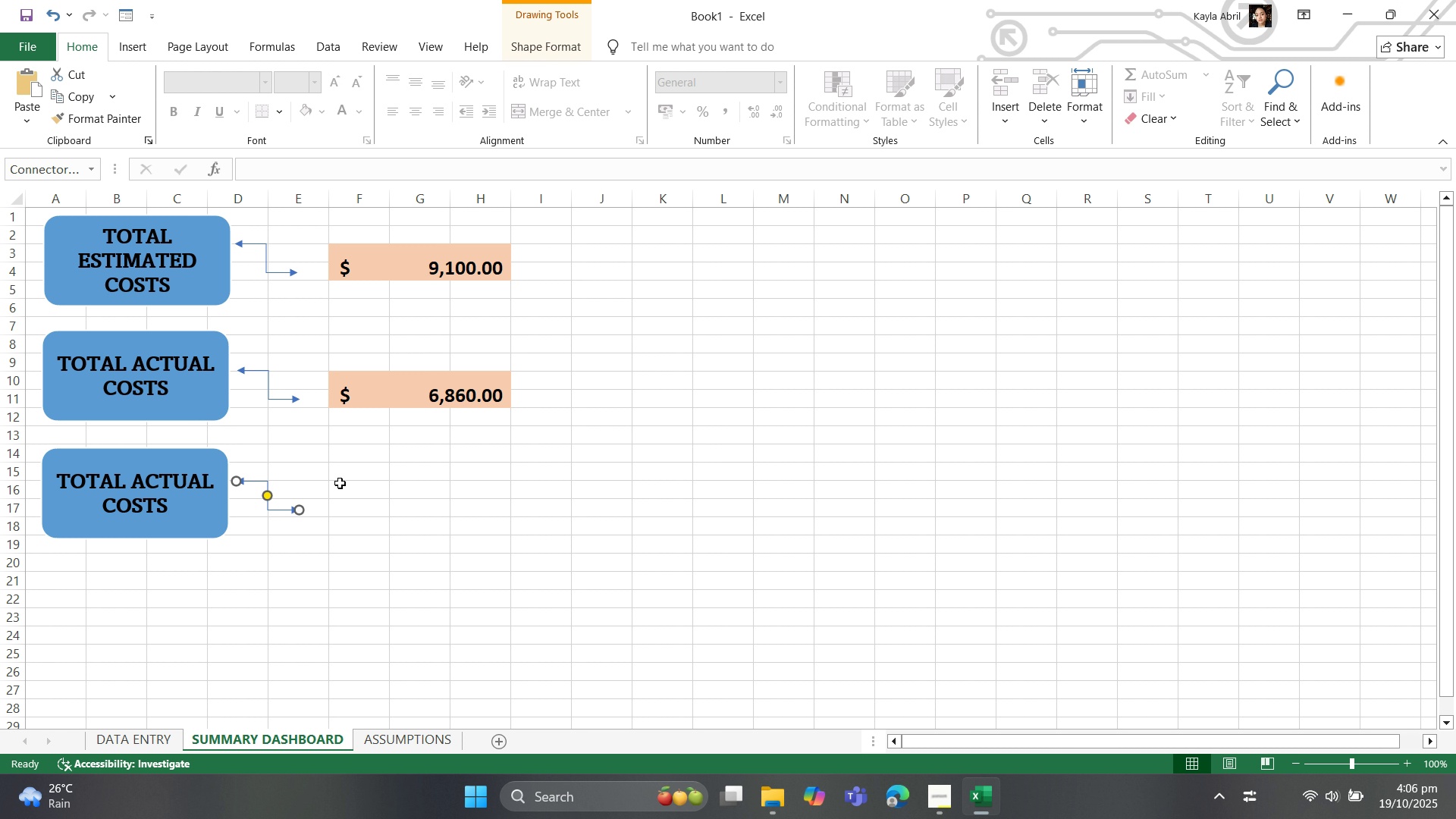 
left_click_drag(start_coordinate=[344, 482], to_coordinate=[463, 515])
 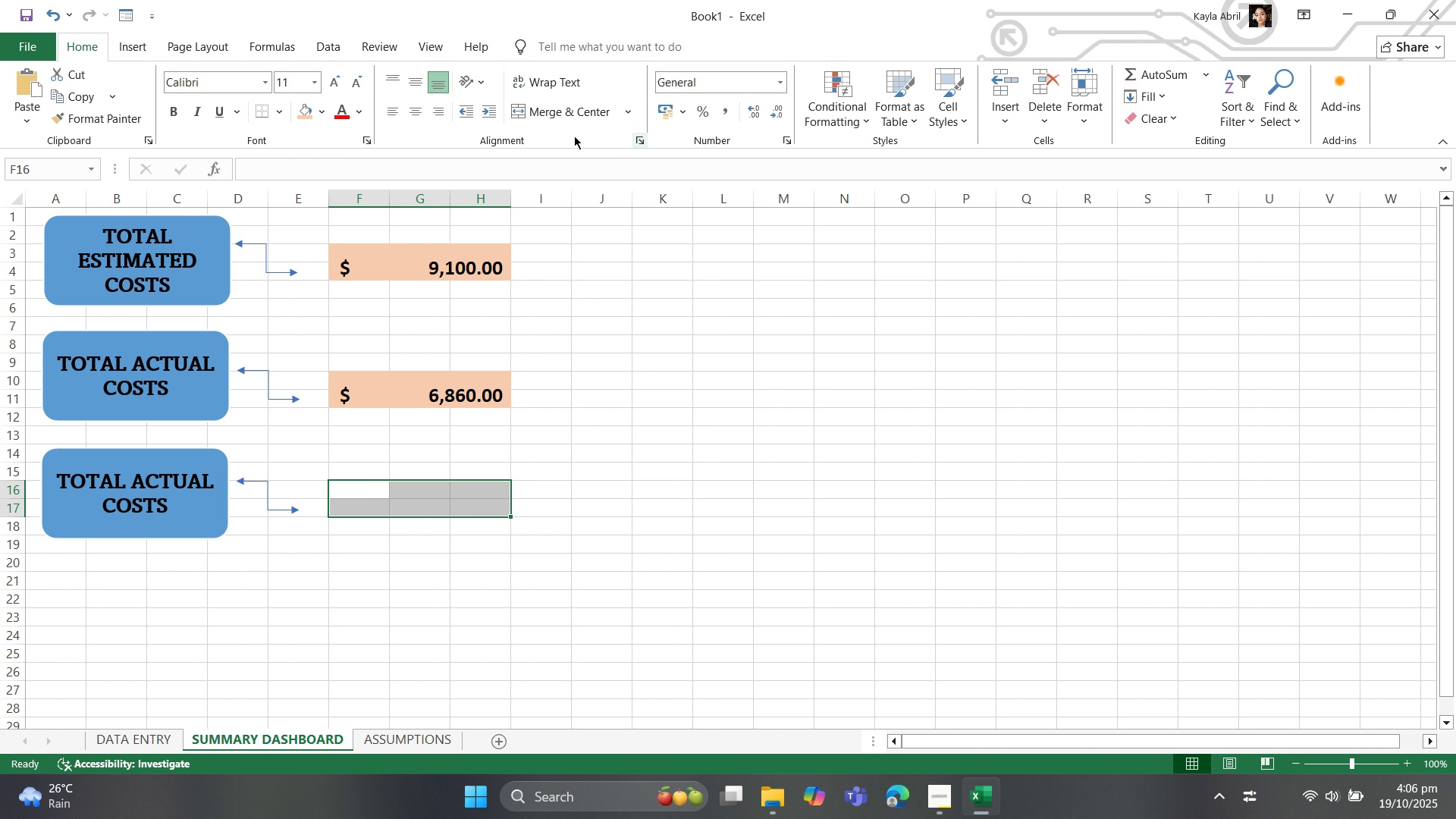 
left_click([554, 114])
 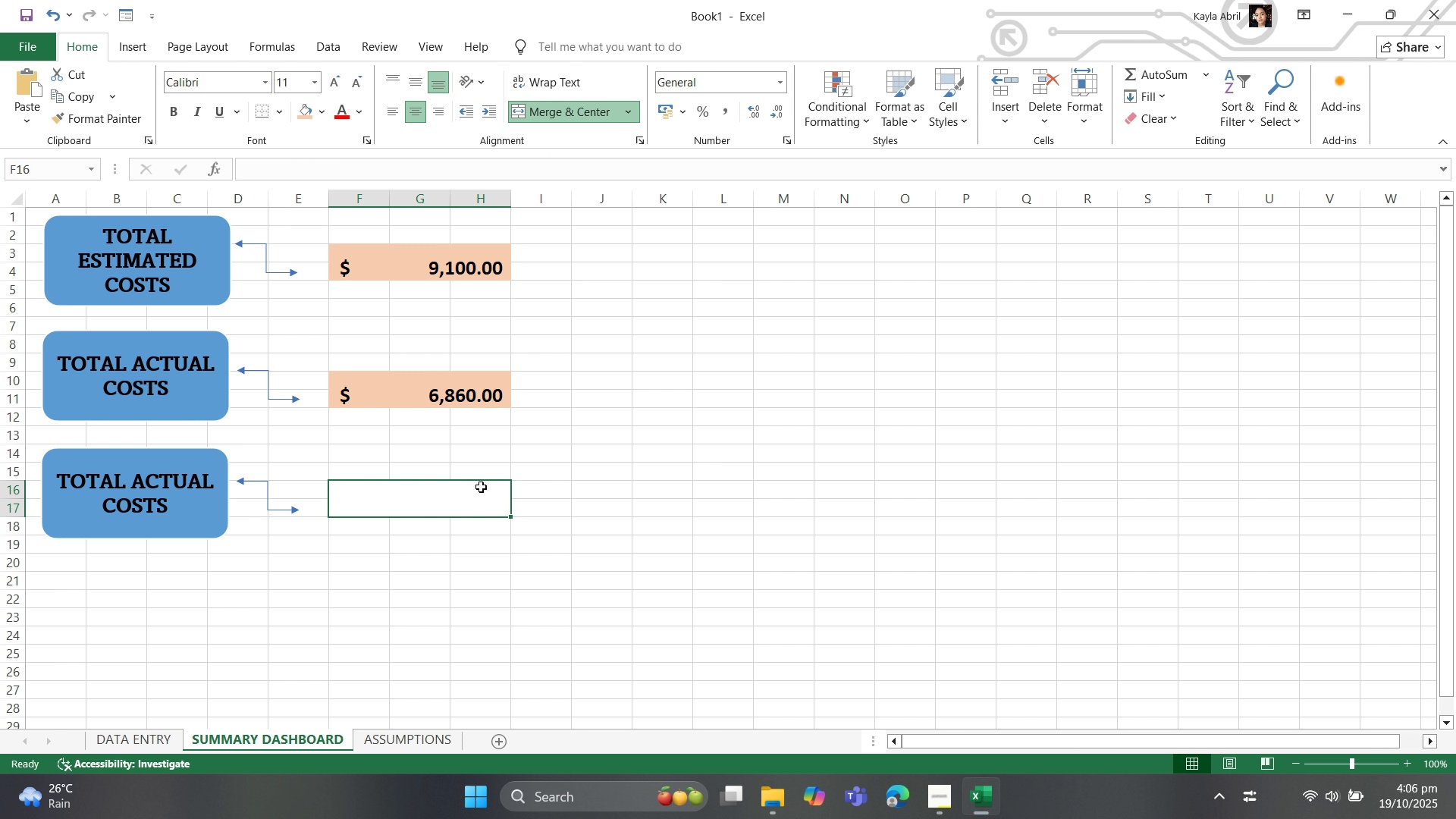 
left_click([472, 498])
 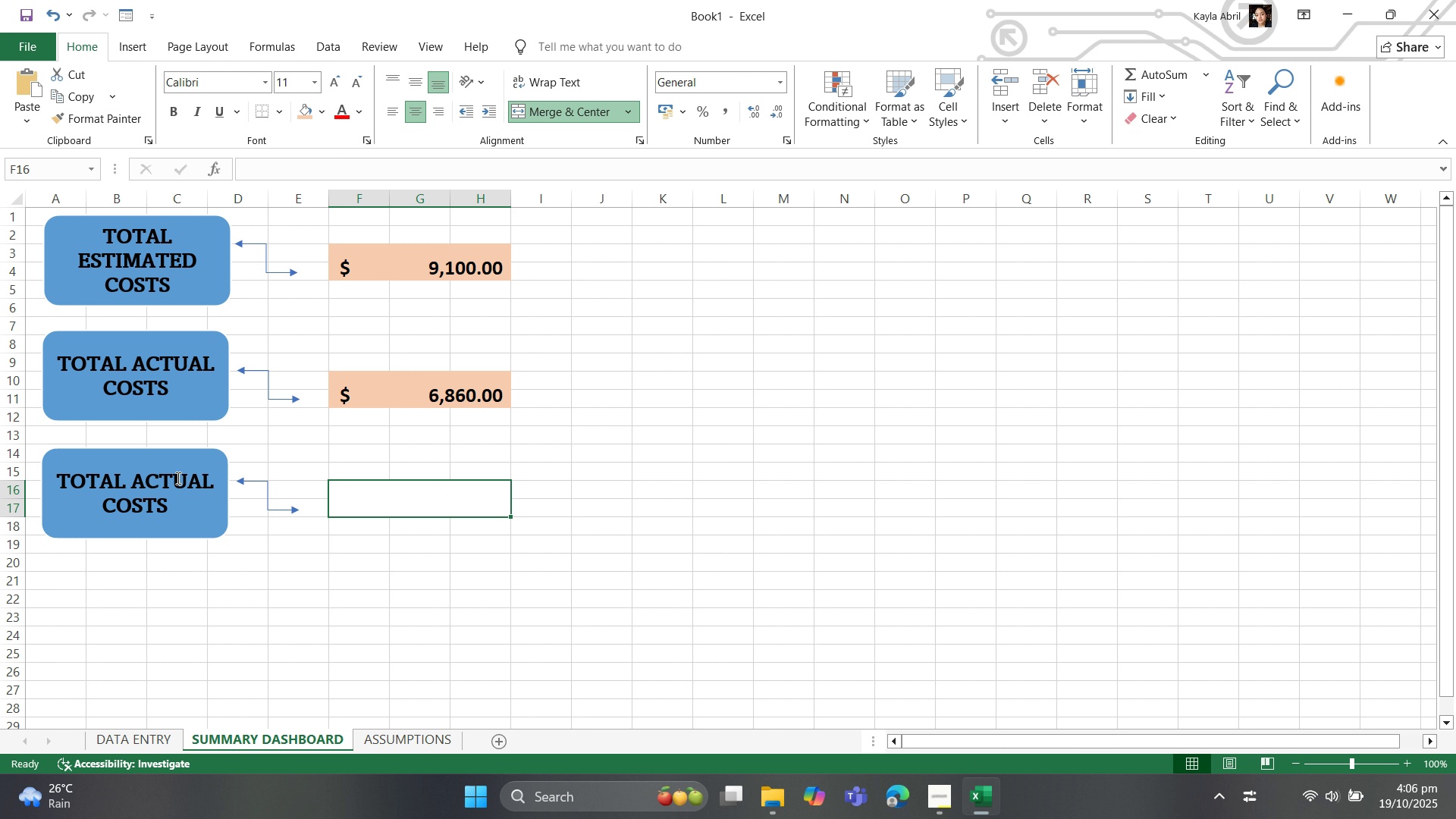 
left_click([180, 516])
 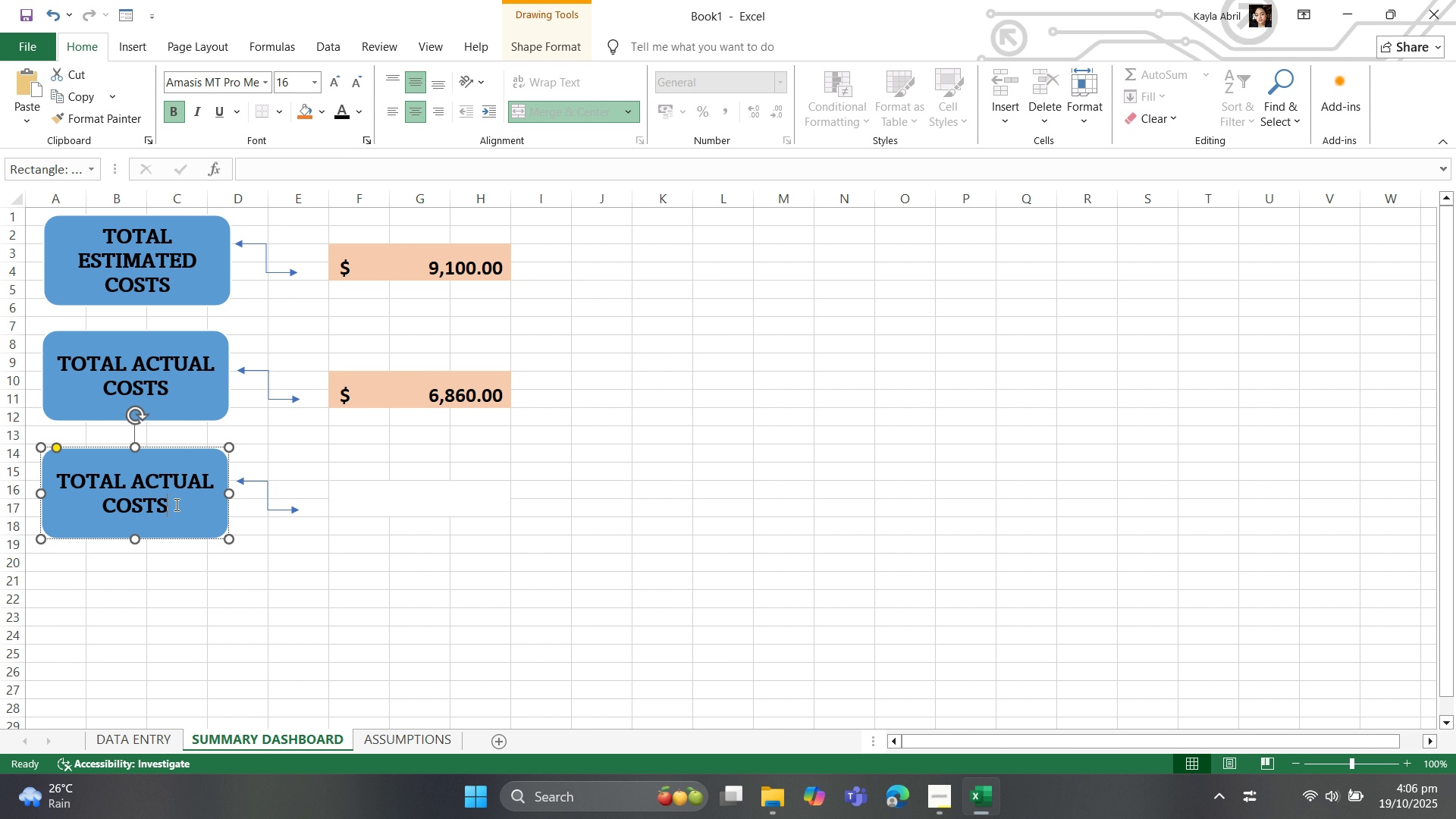 
left_click([175, 504])
 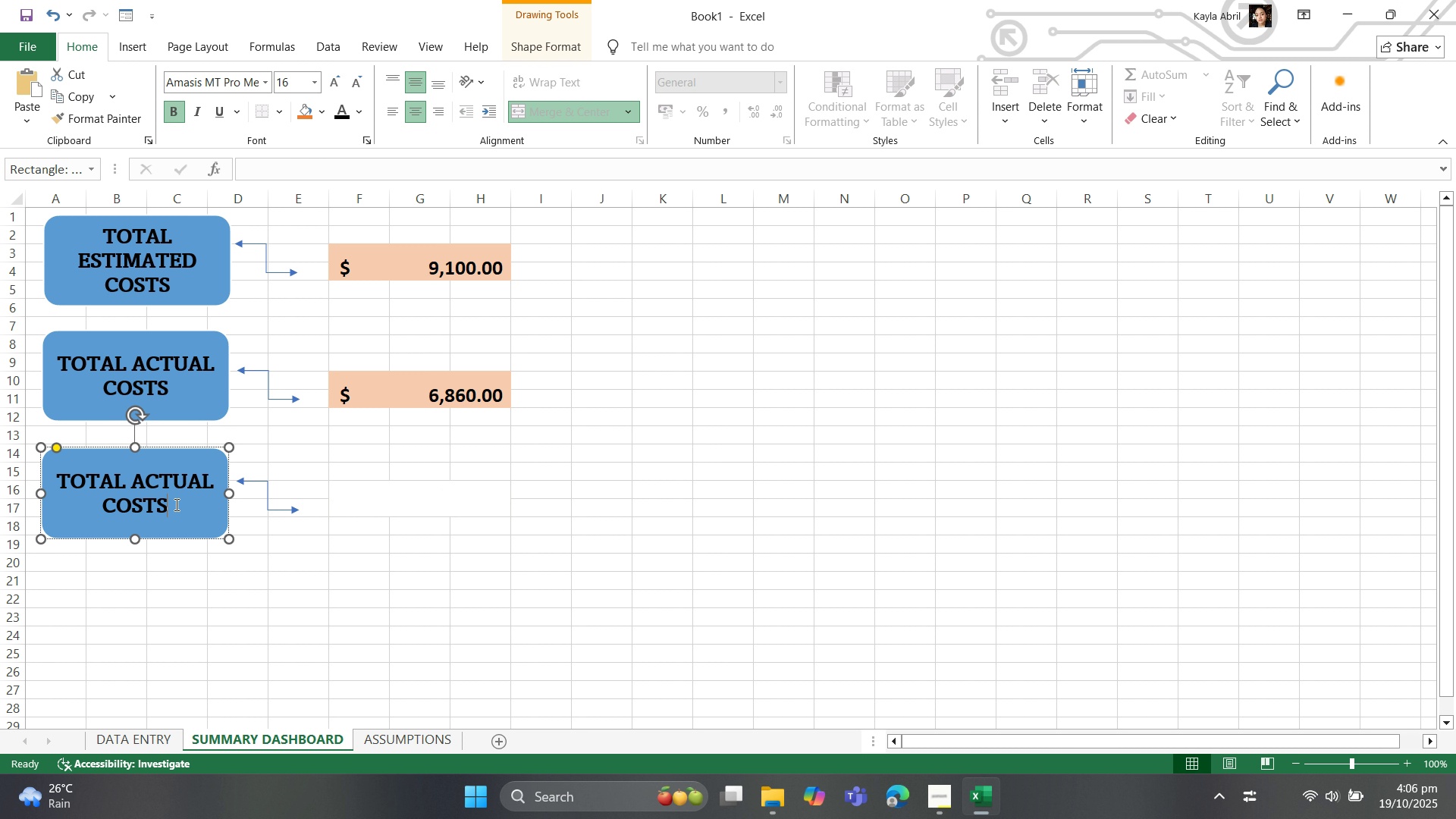 
left_click_drag(start_coordinate=[175, 504], to_coordinate=[148, 473])
 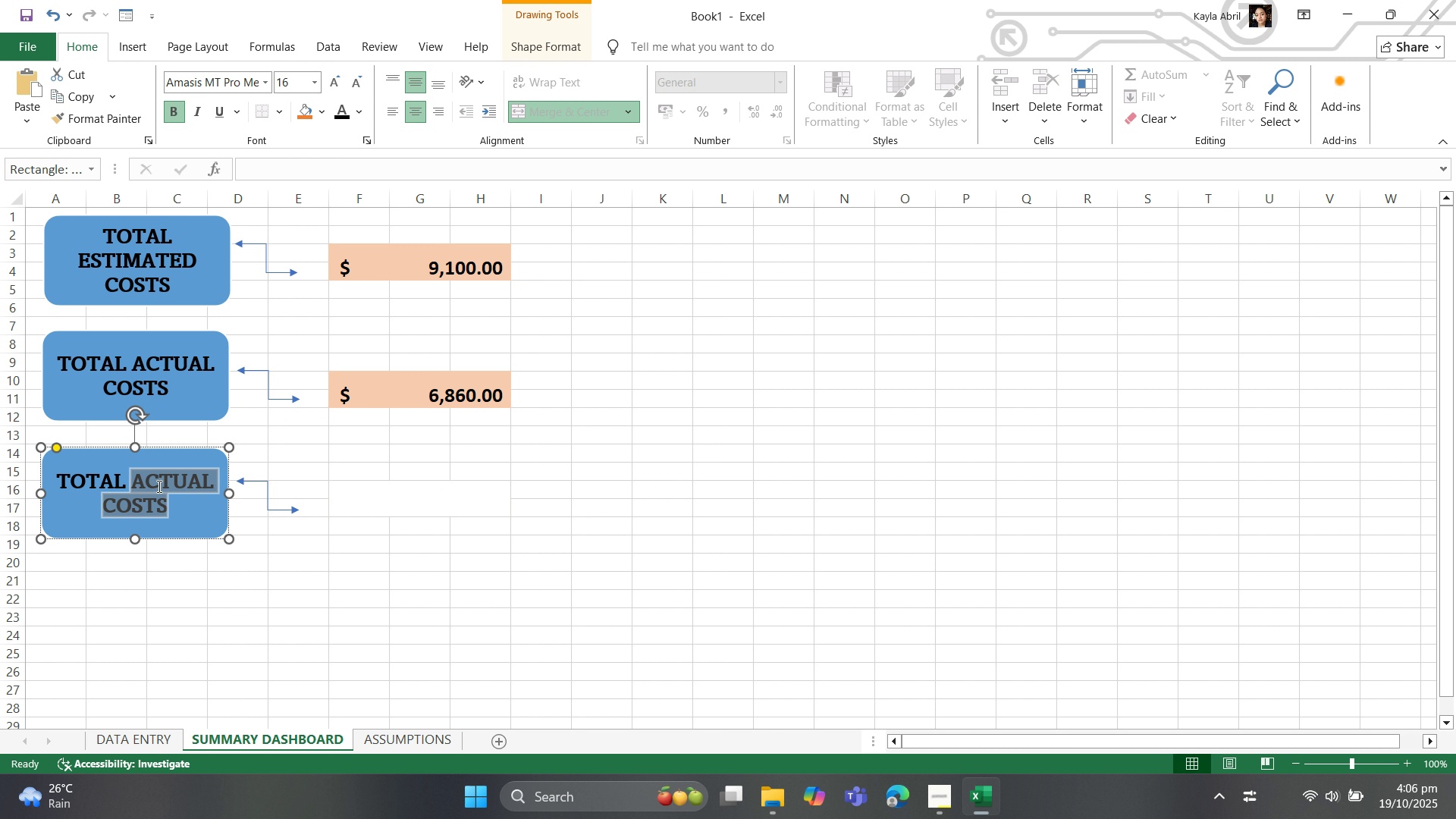 
type(REMAINING BUDGET)
 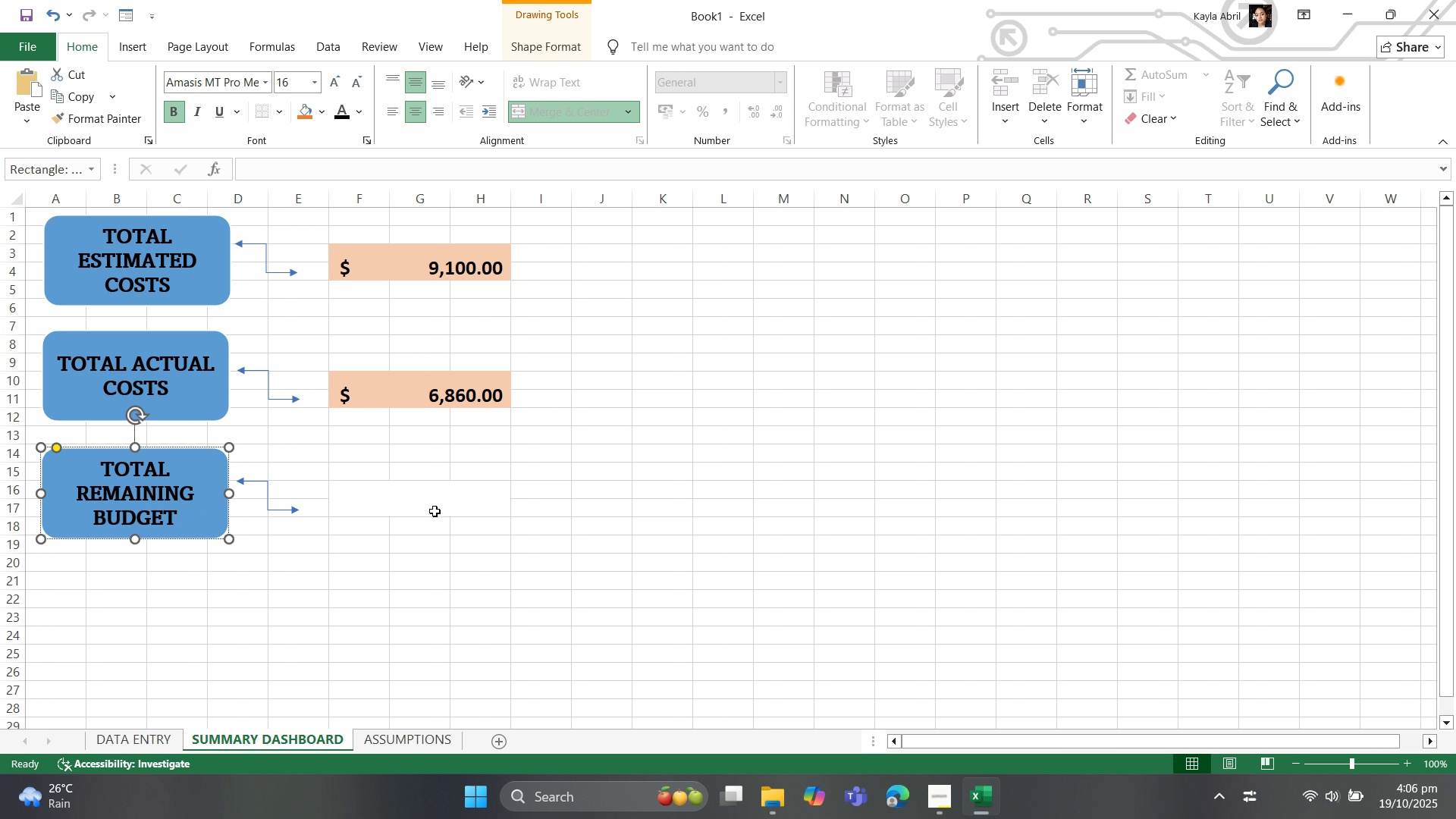 
left_click([409, 509])
 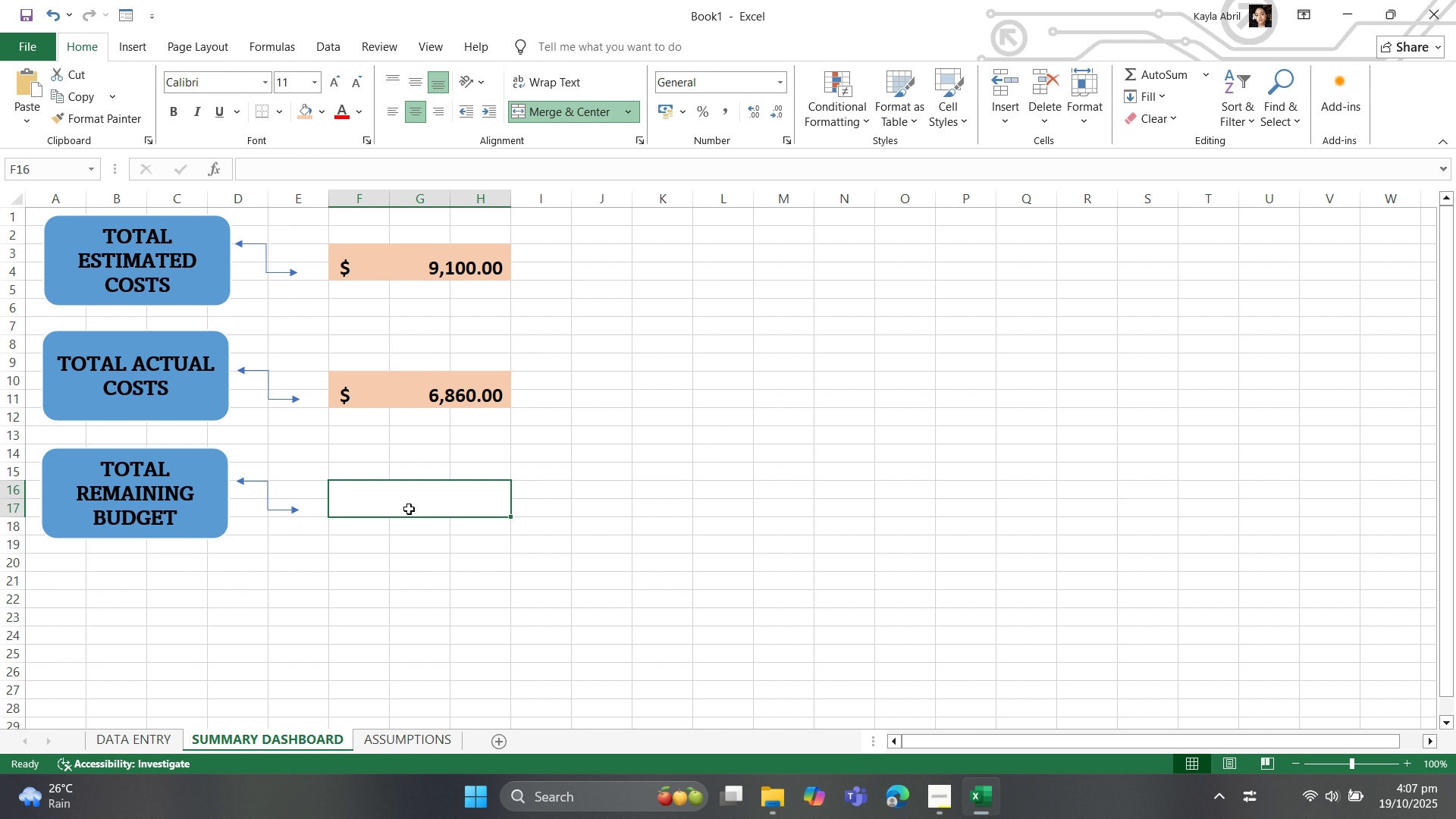 
wait(6.88)
 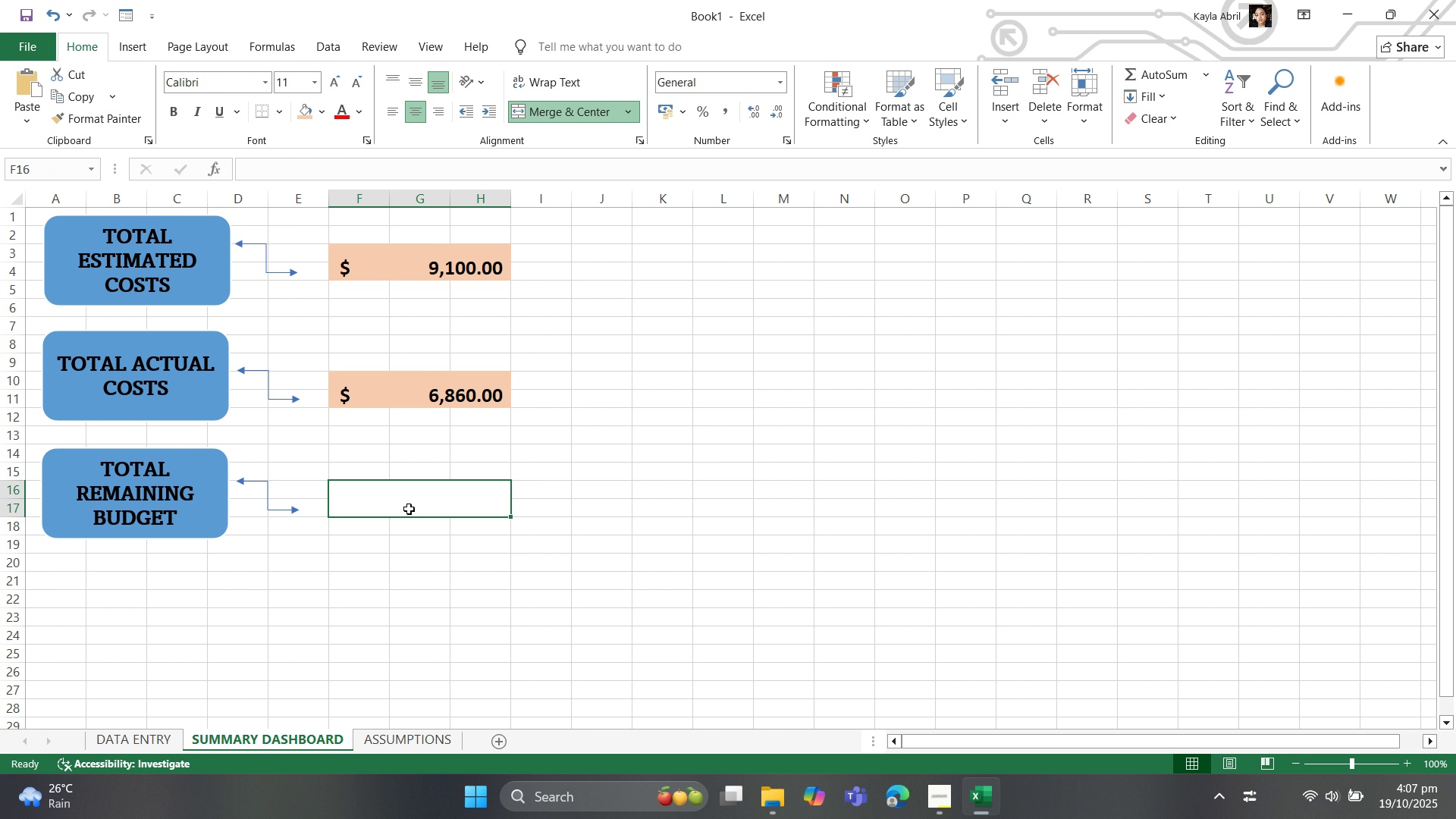 
type(=SUM()
 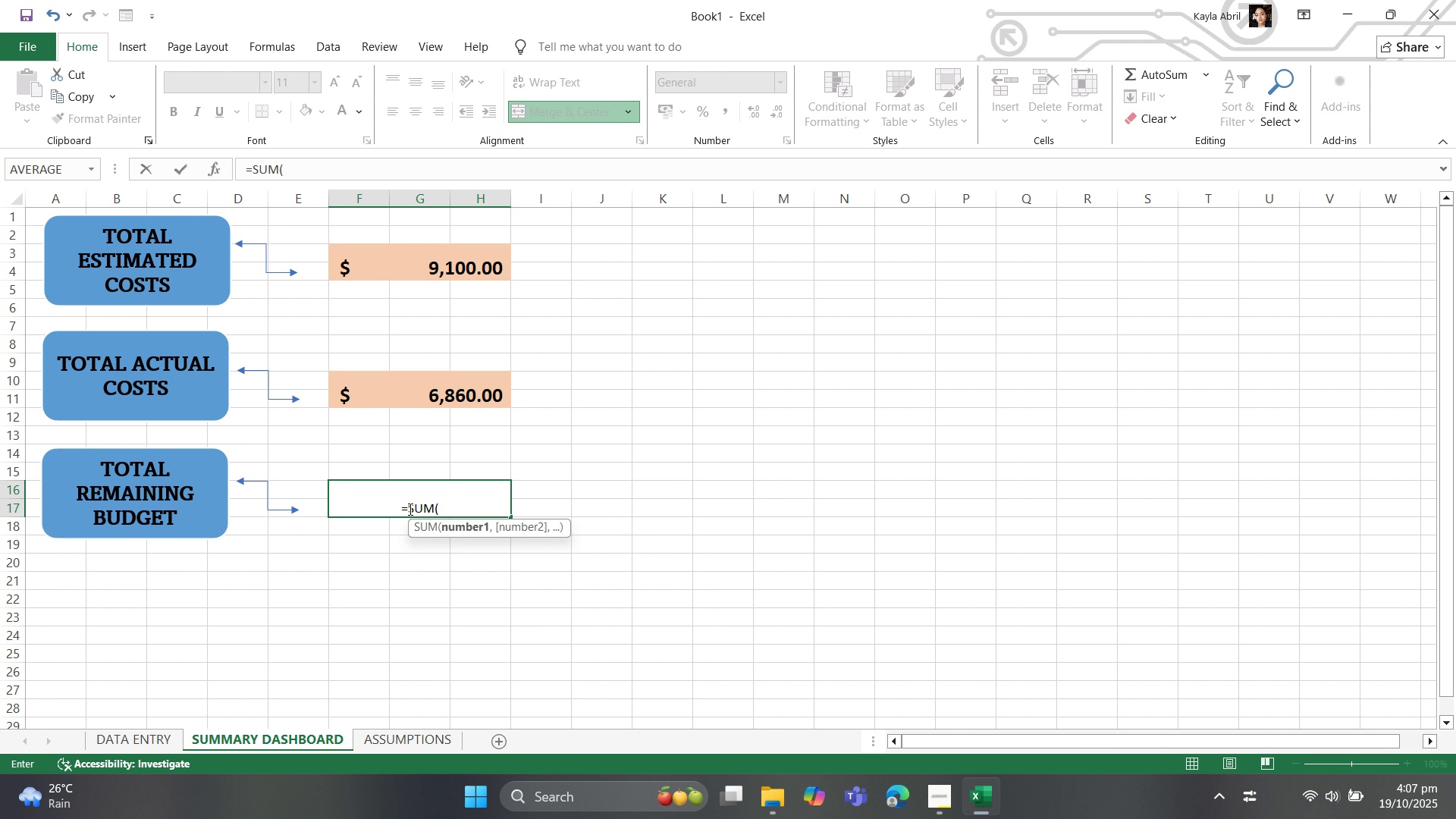 
wait(7.67)
 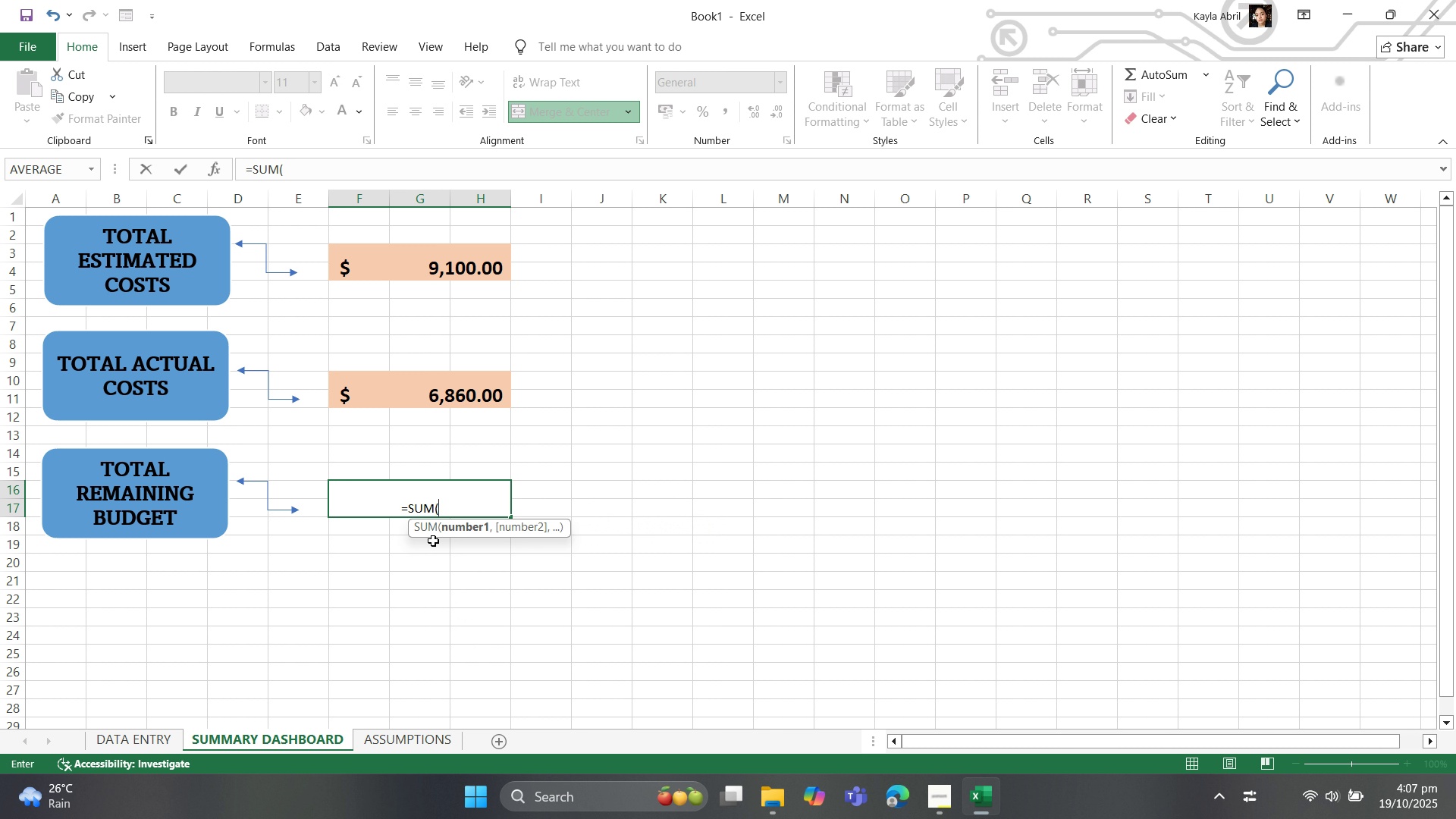 
left_click([1250, 202])
 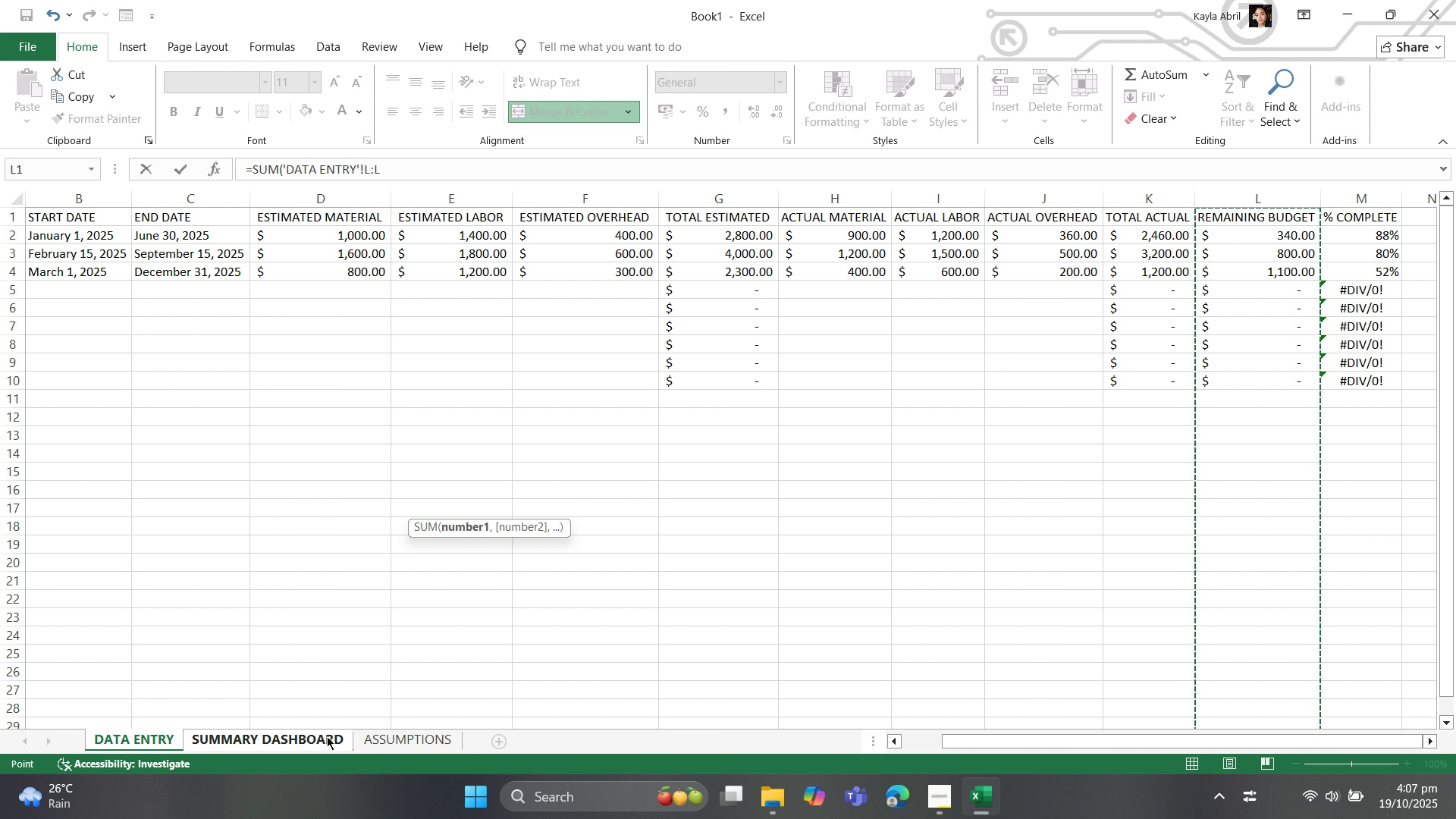 
wait(5.83)
 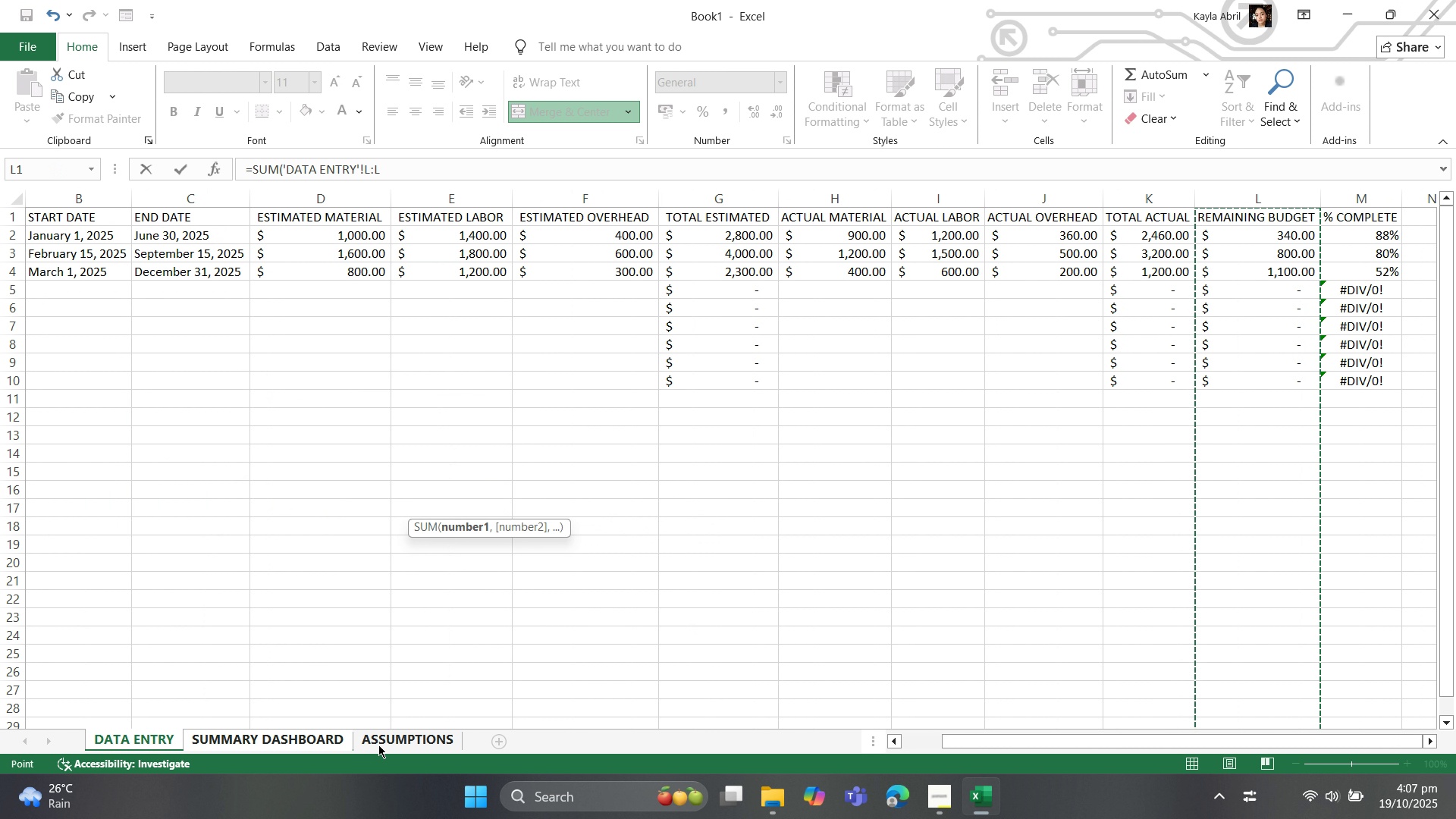 
left_click([451, 161])
 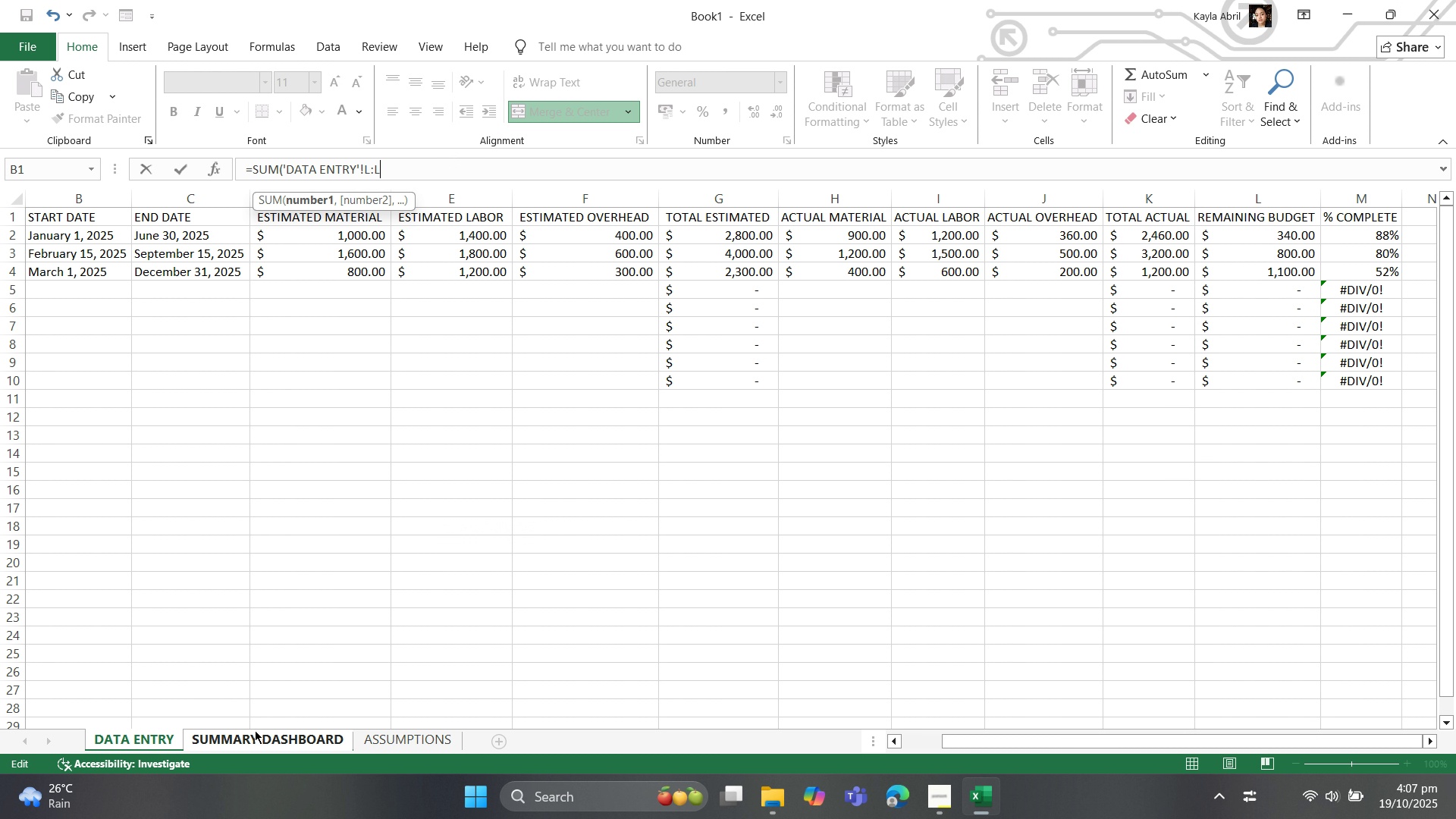 
left_click([256, 736])
 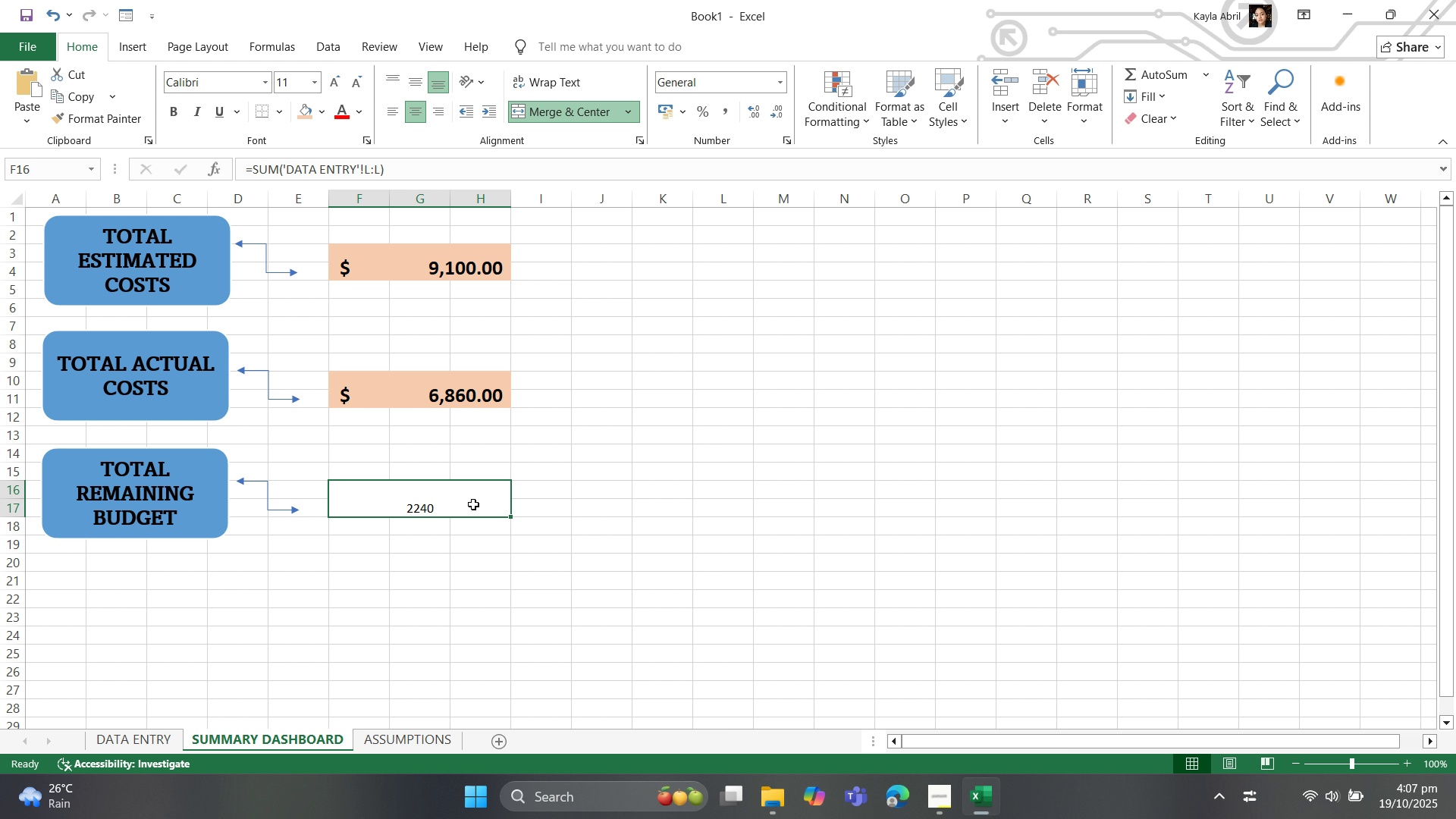 
wait(26.88)
 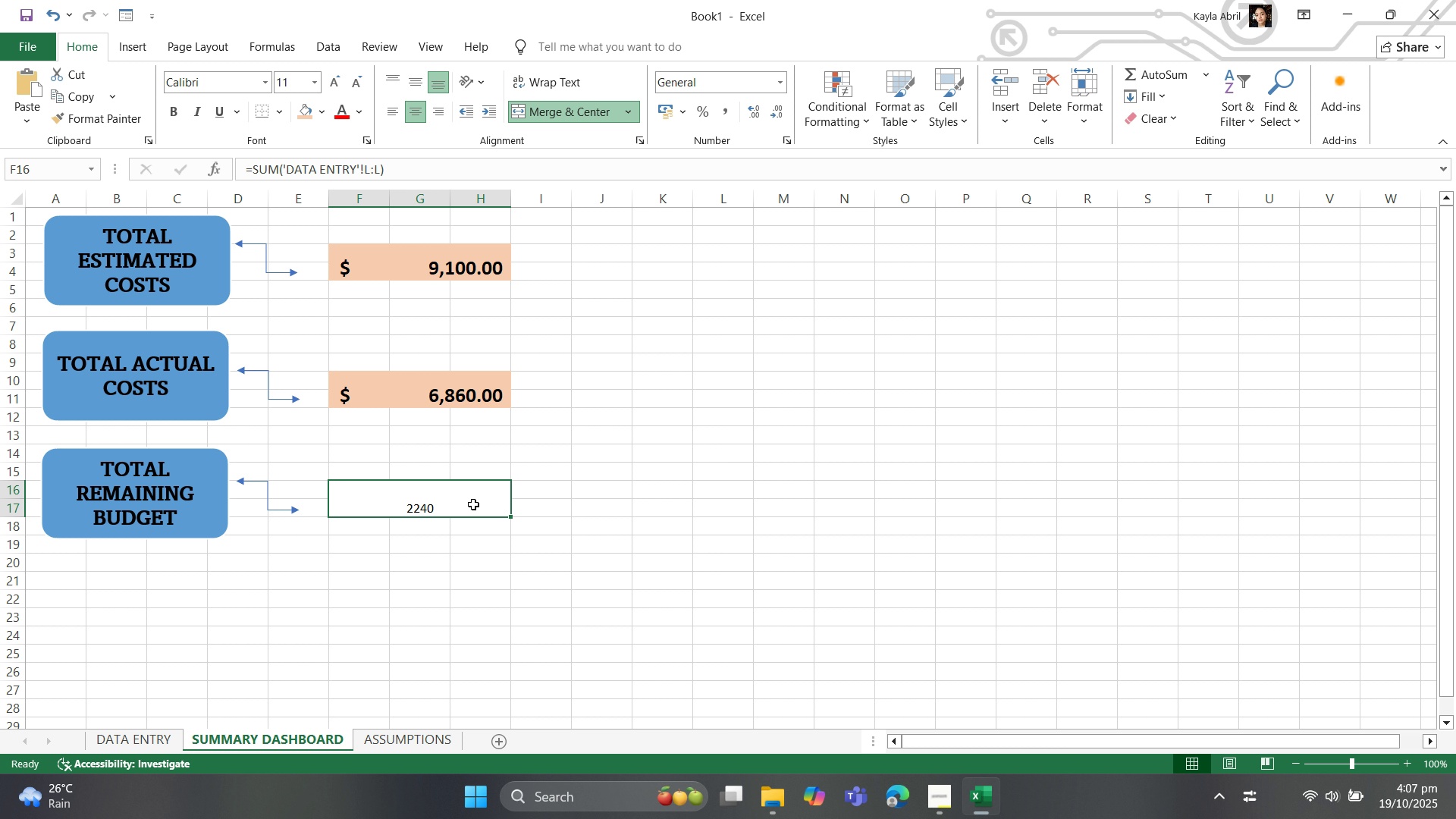 
right_click([469, 507])
 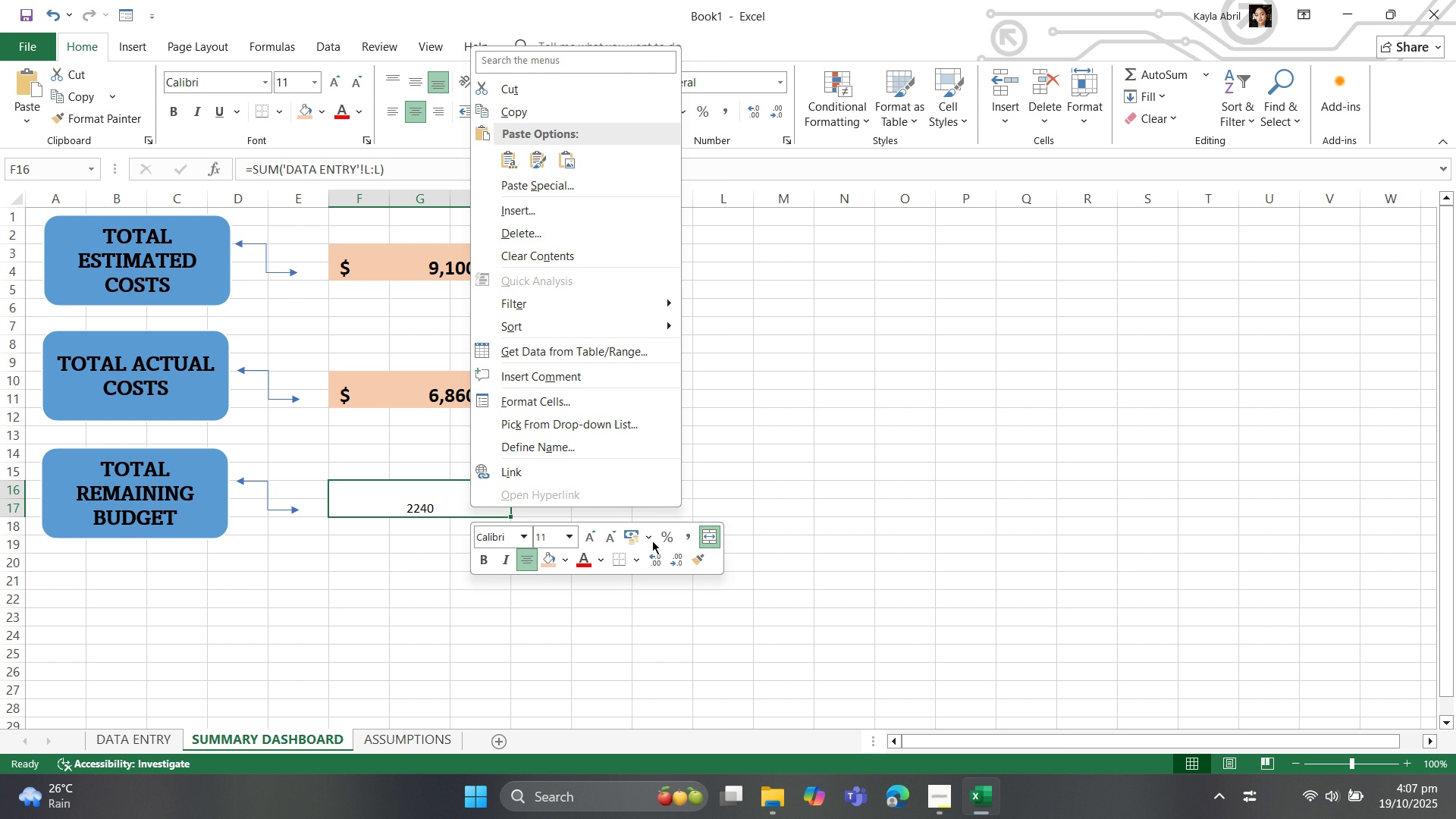 
left_click([651, 536])
 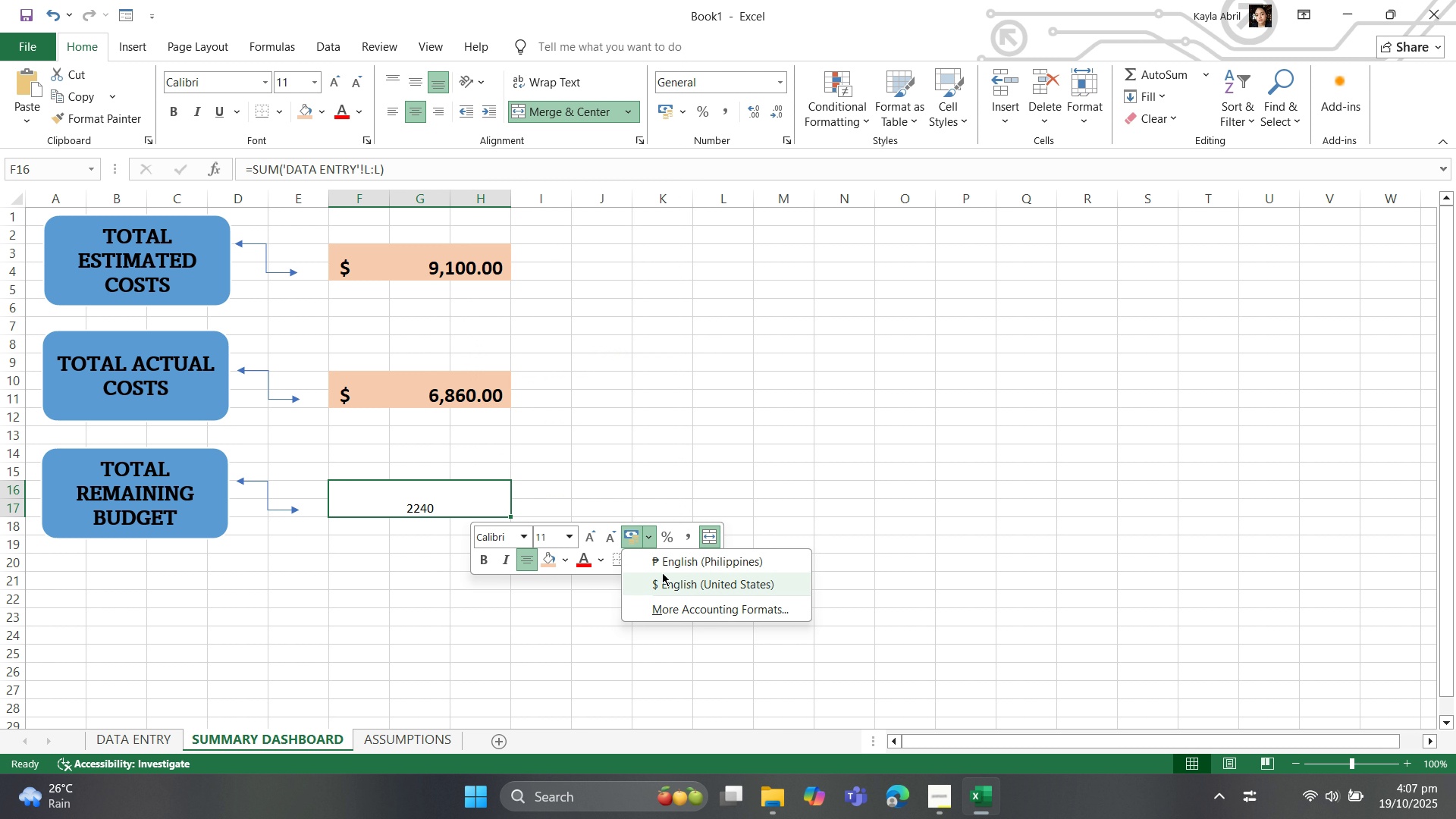 
left_click([662, 585])
 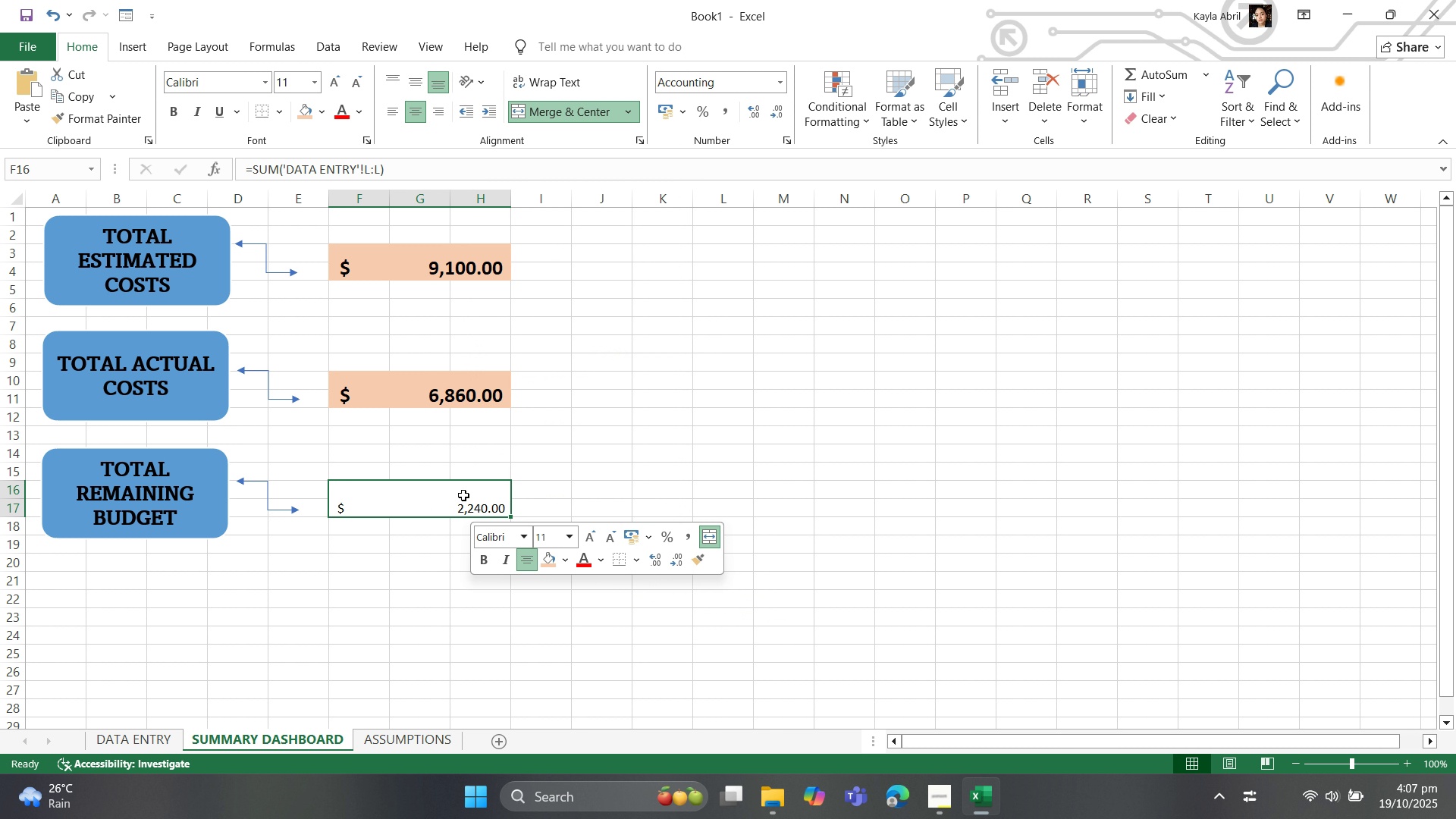 
left_click([463, 495])
 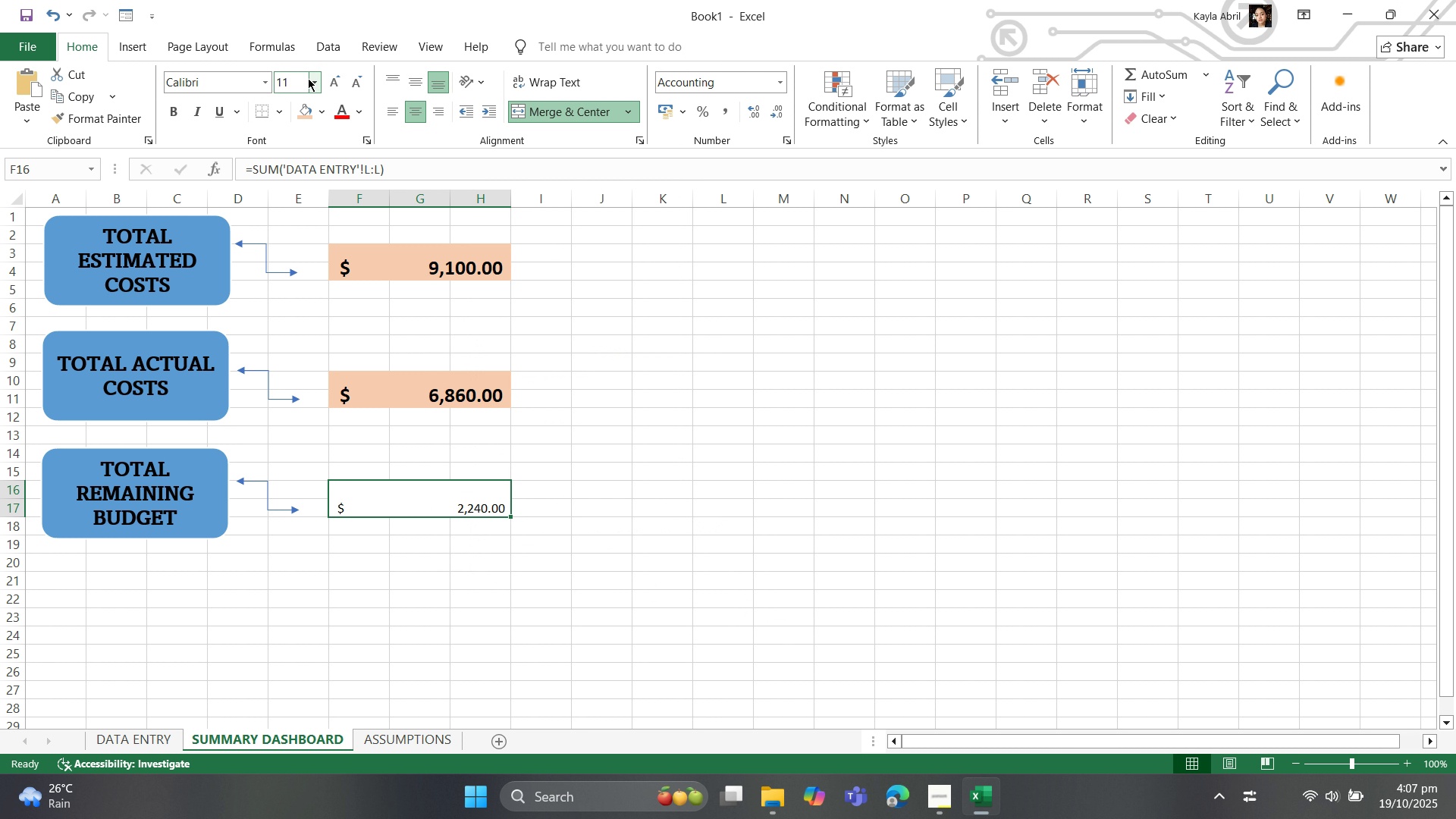 
left_click([310, 82])
 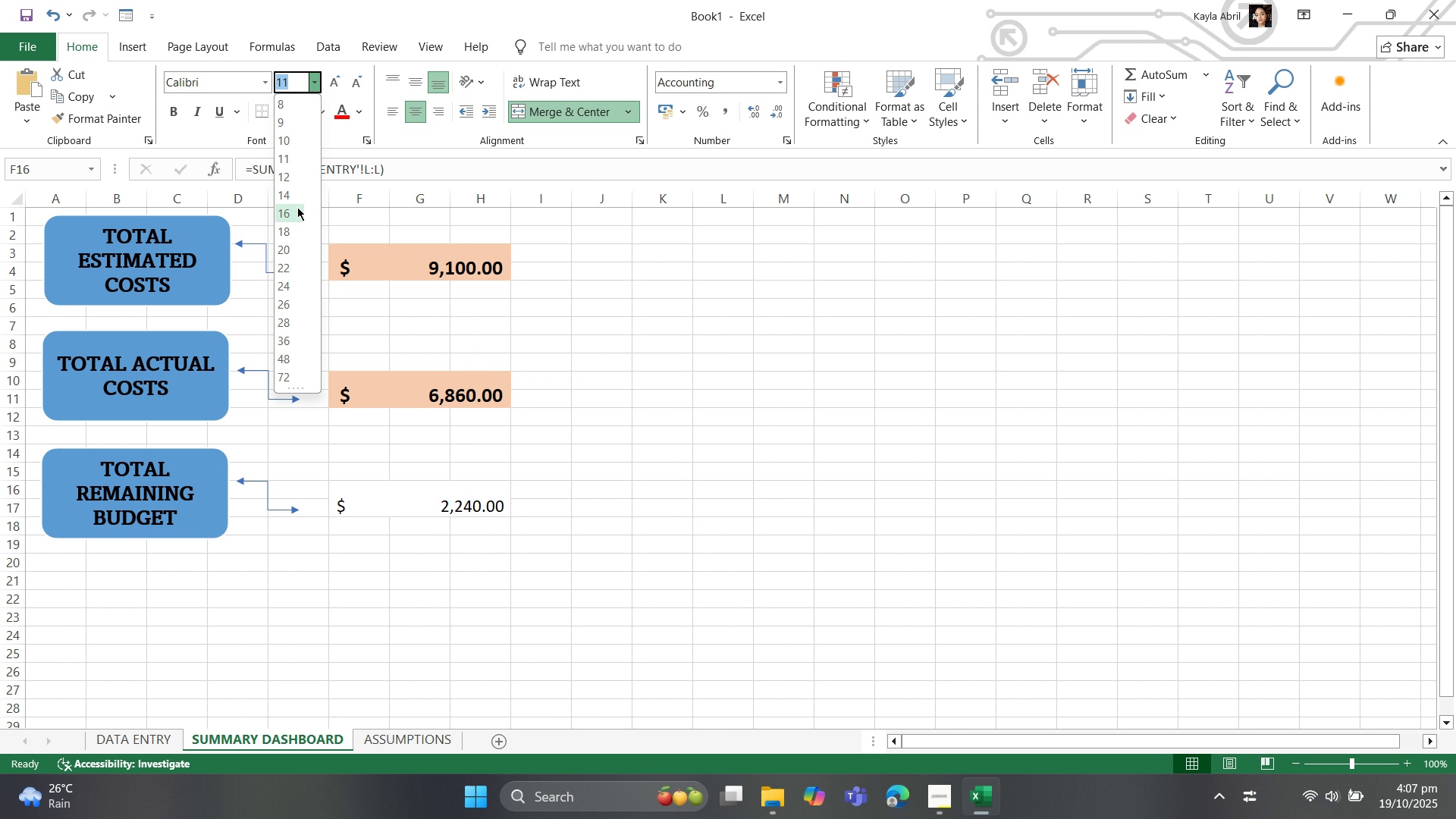 
left_click([291, 212])
 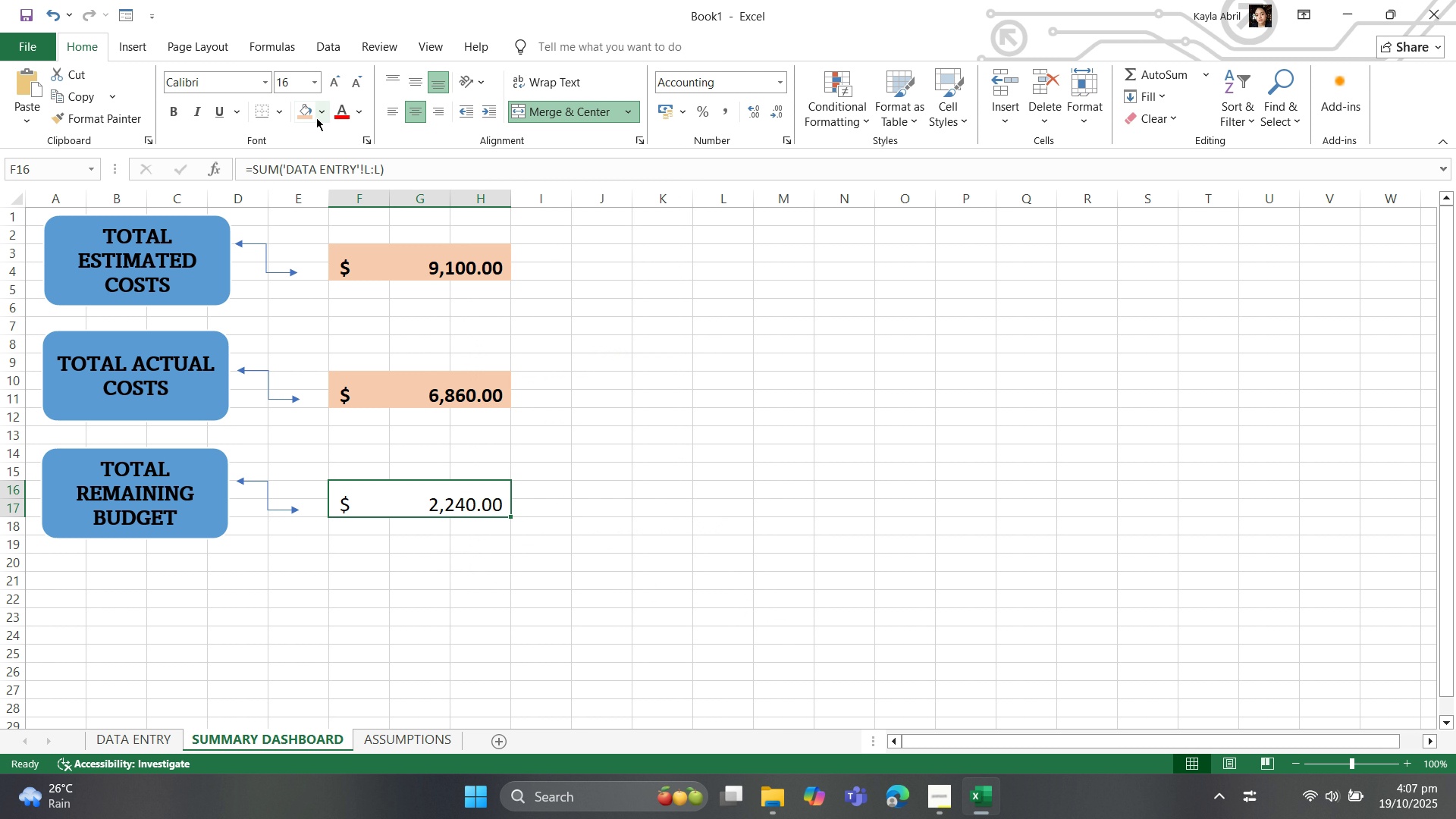 
left_click([303, 115])
 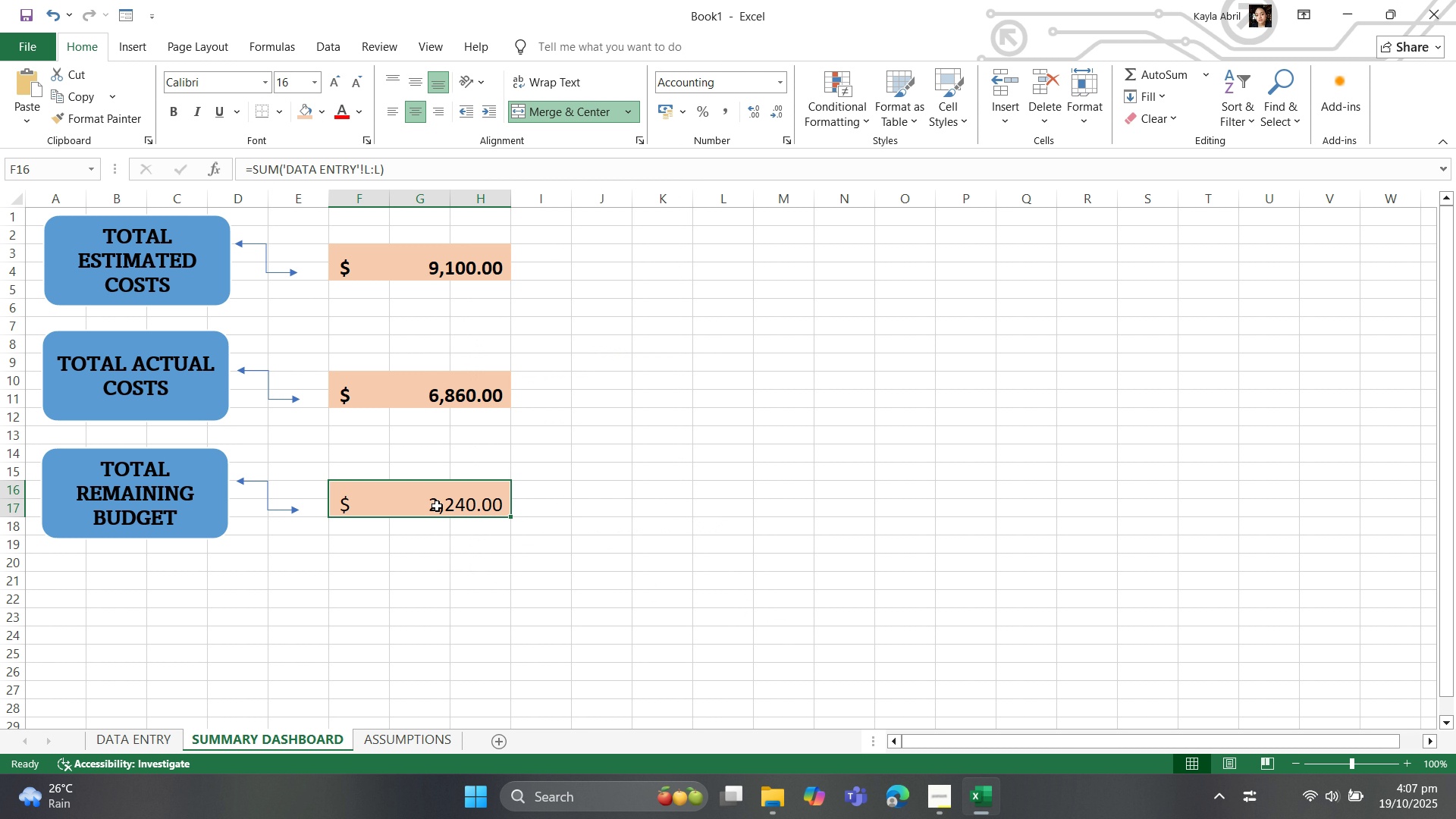 
key(Control+B)
 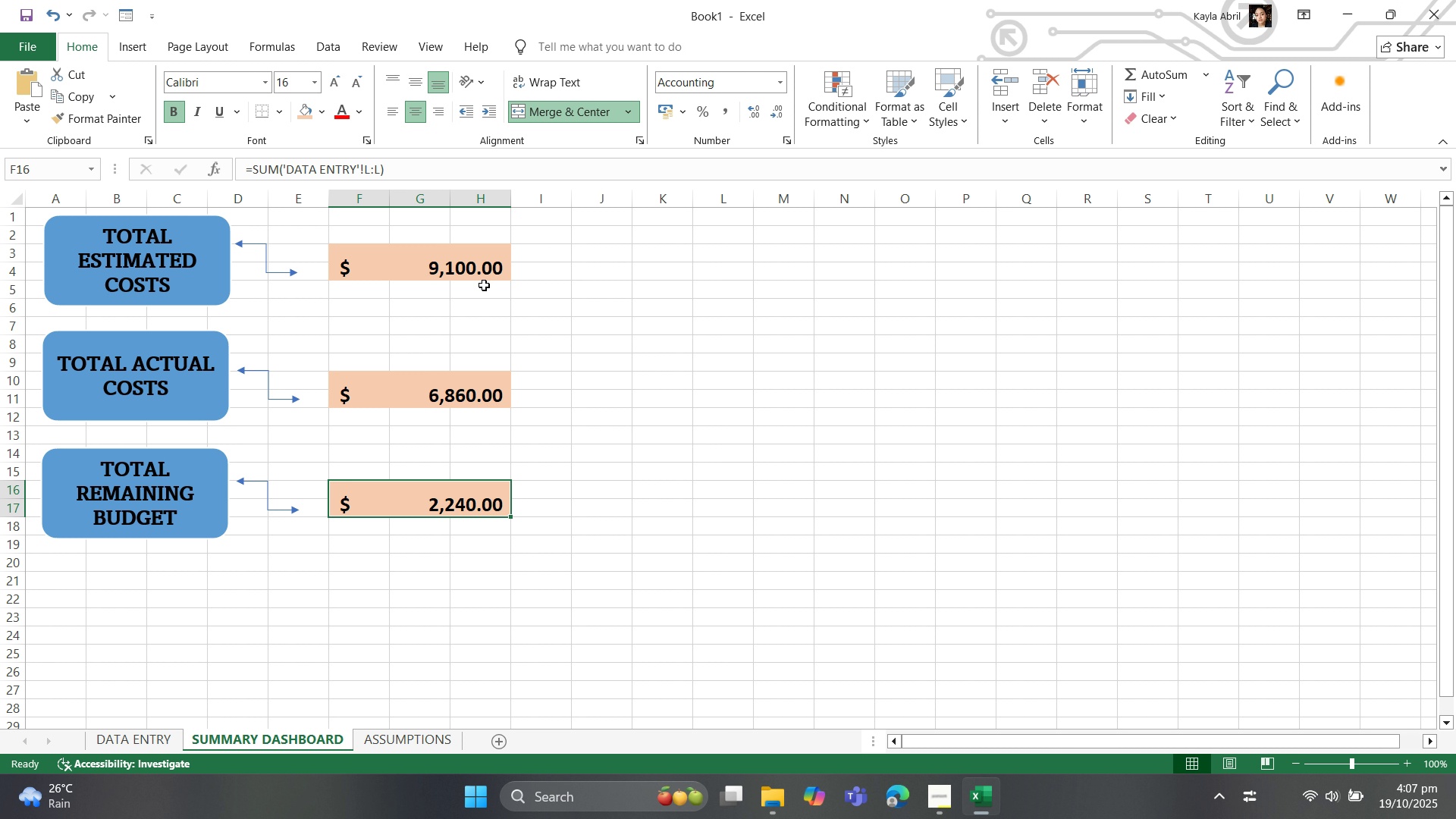 
left_click([464, 256])
 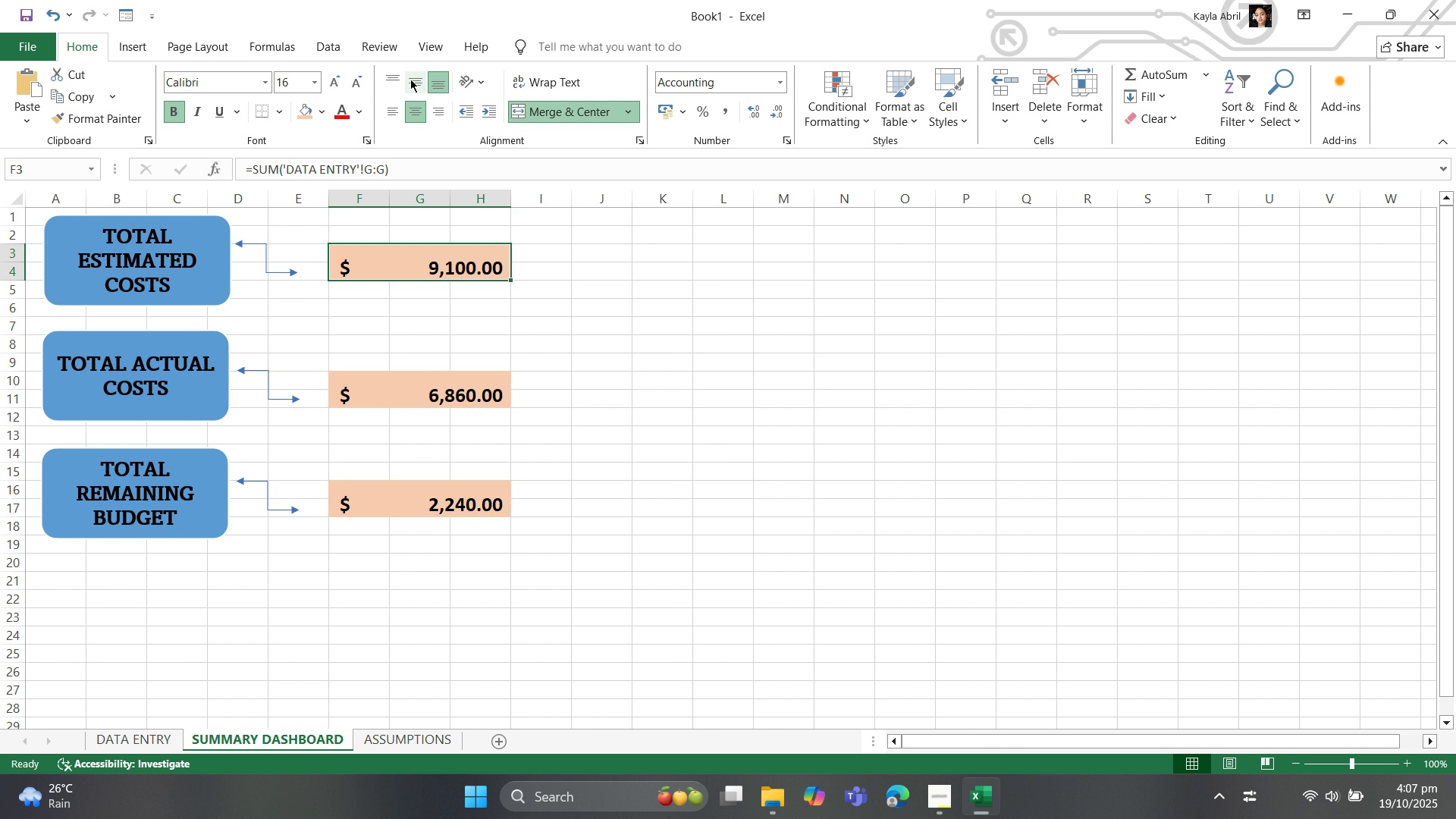 
left_click([410, 81])
 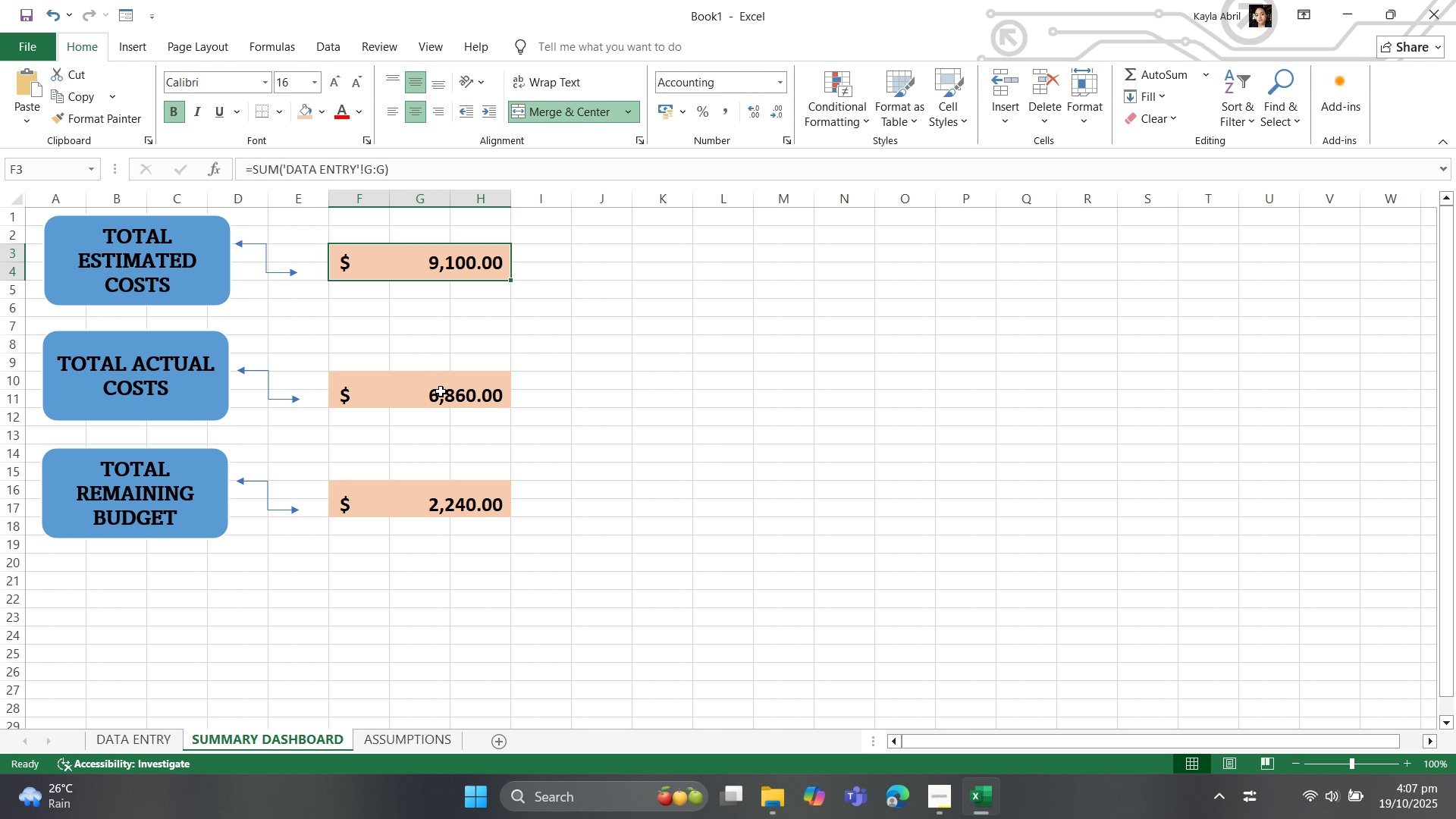 
left_click([441, 394])
 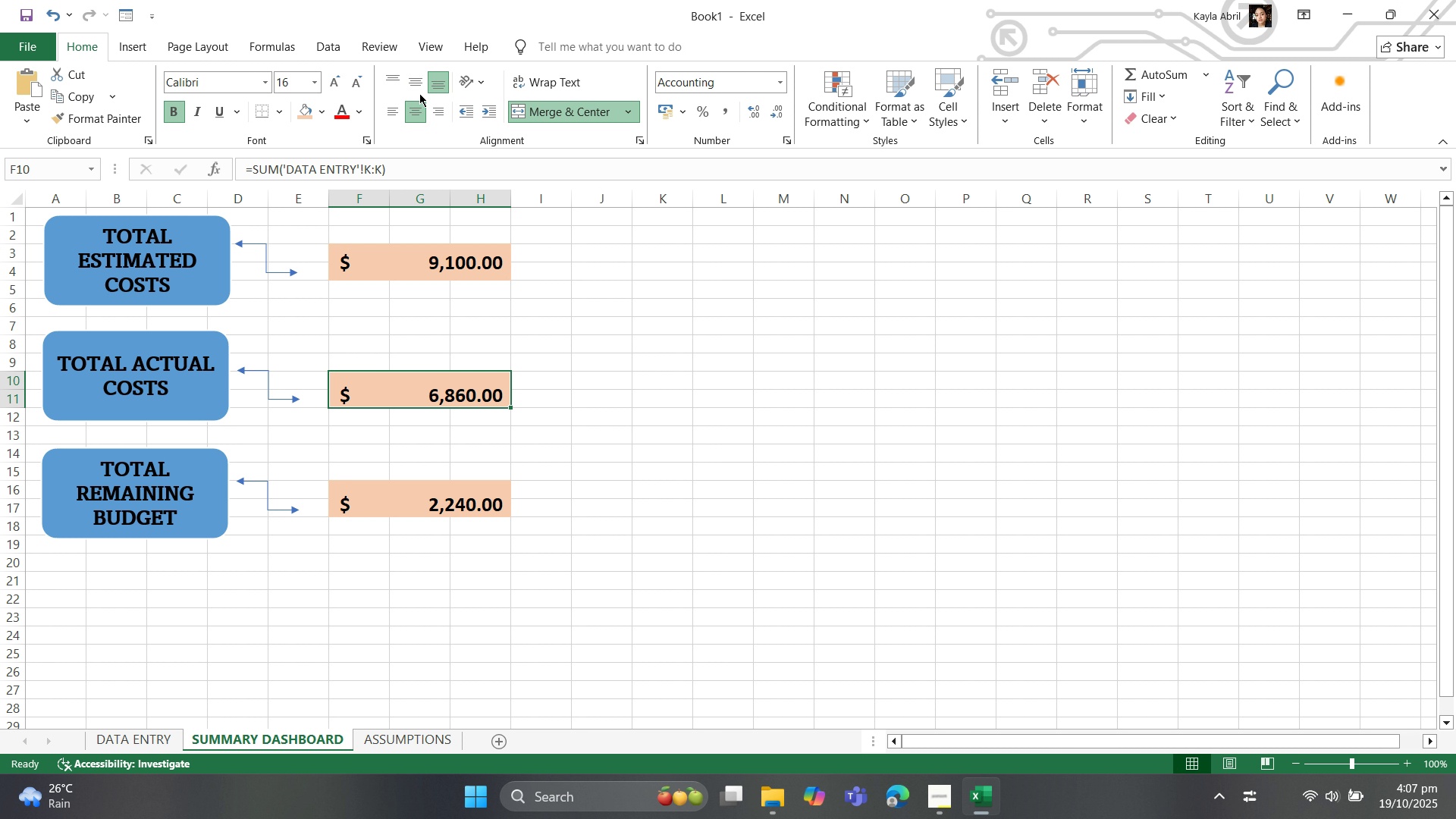 
left_click([415, 71])
 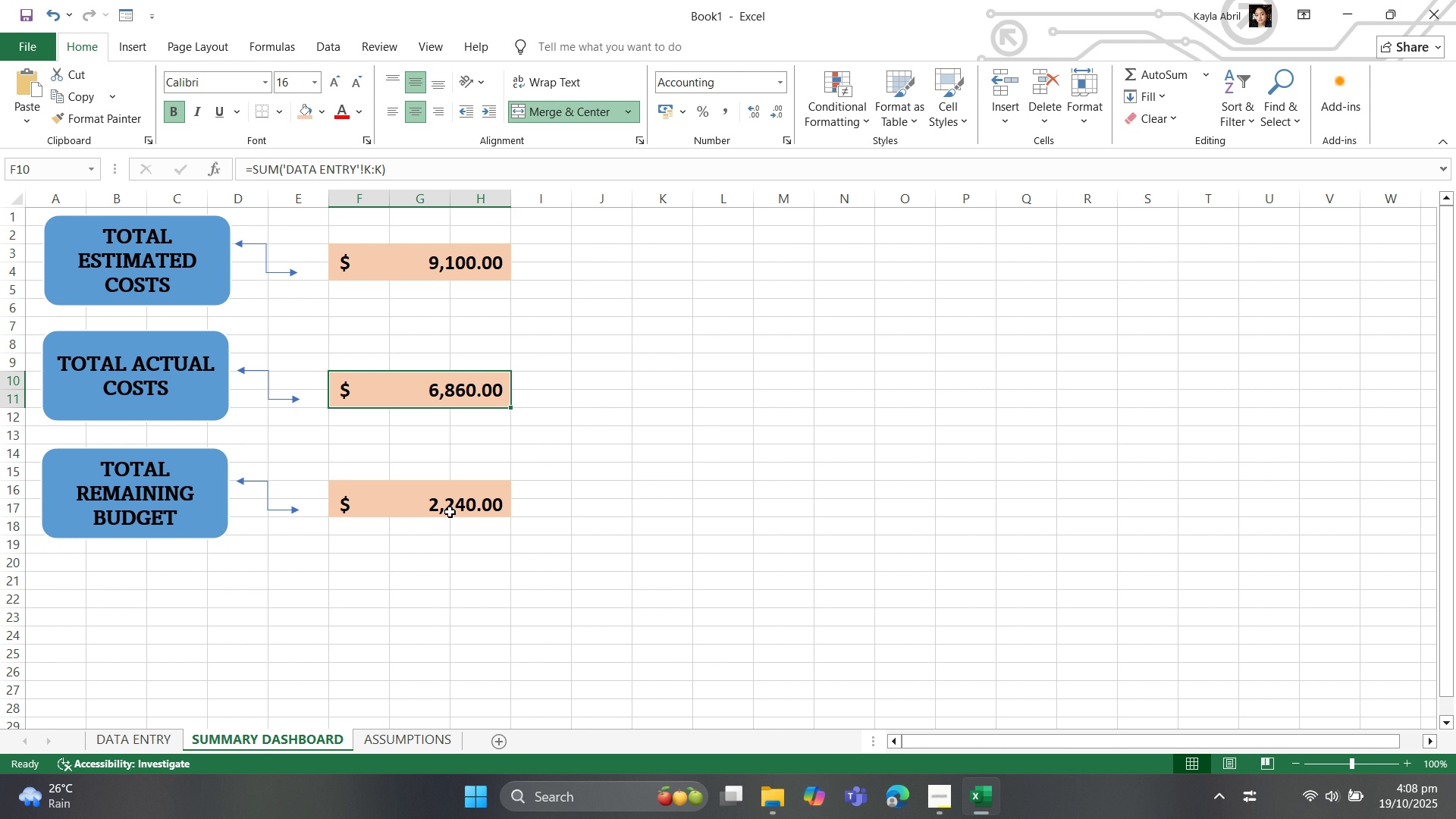 
left_click([449, 510])
 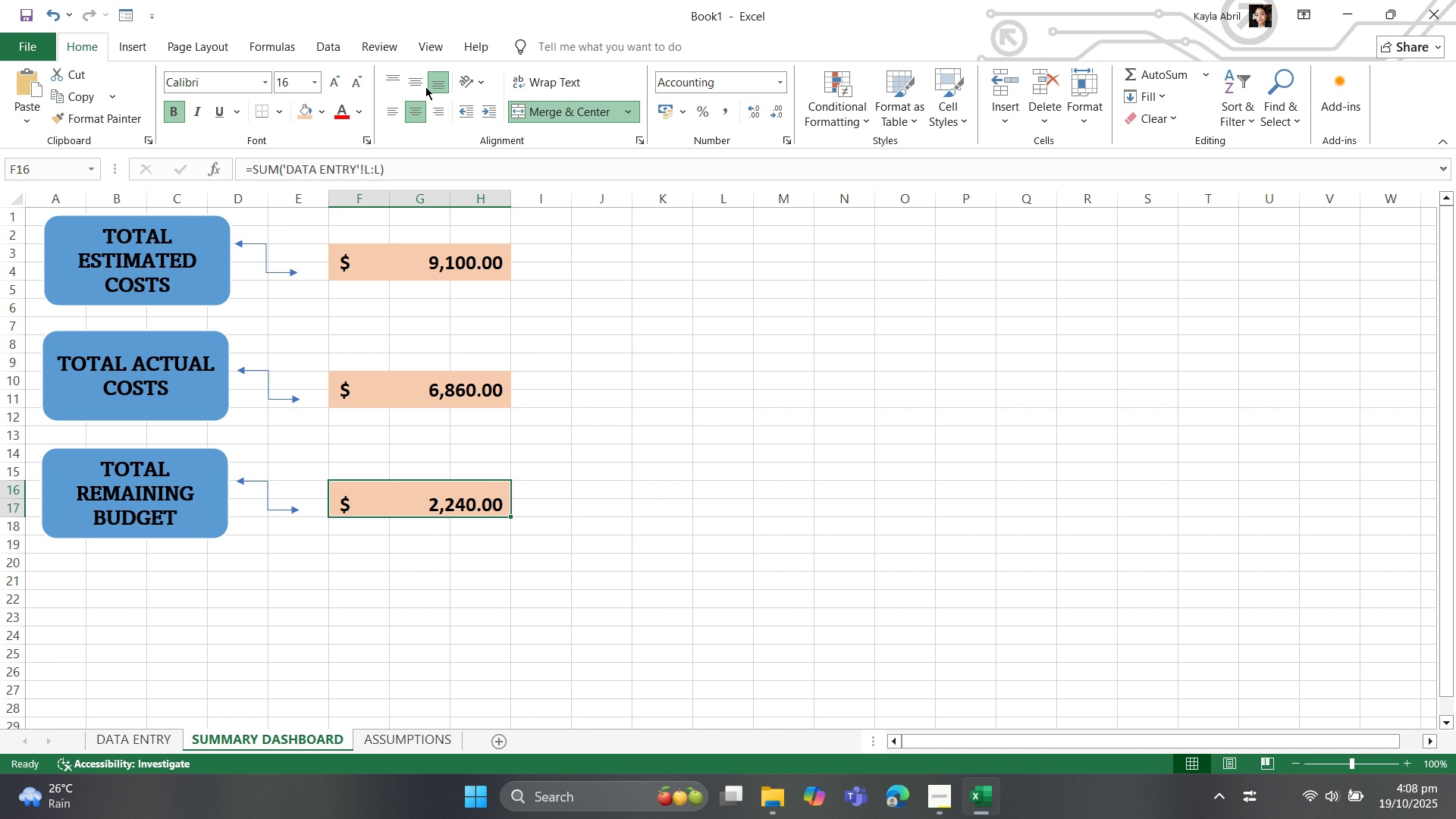 
left_click([420, 86])
 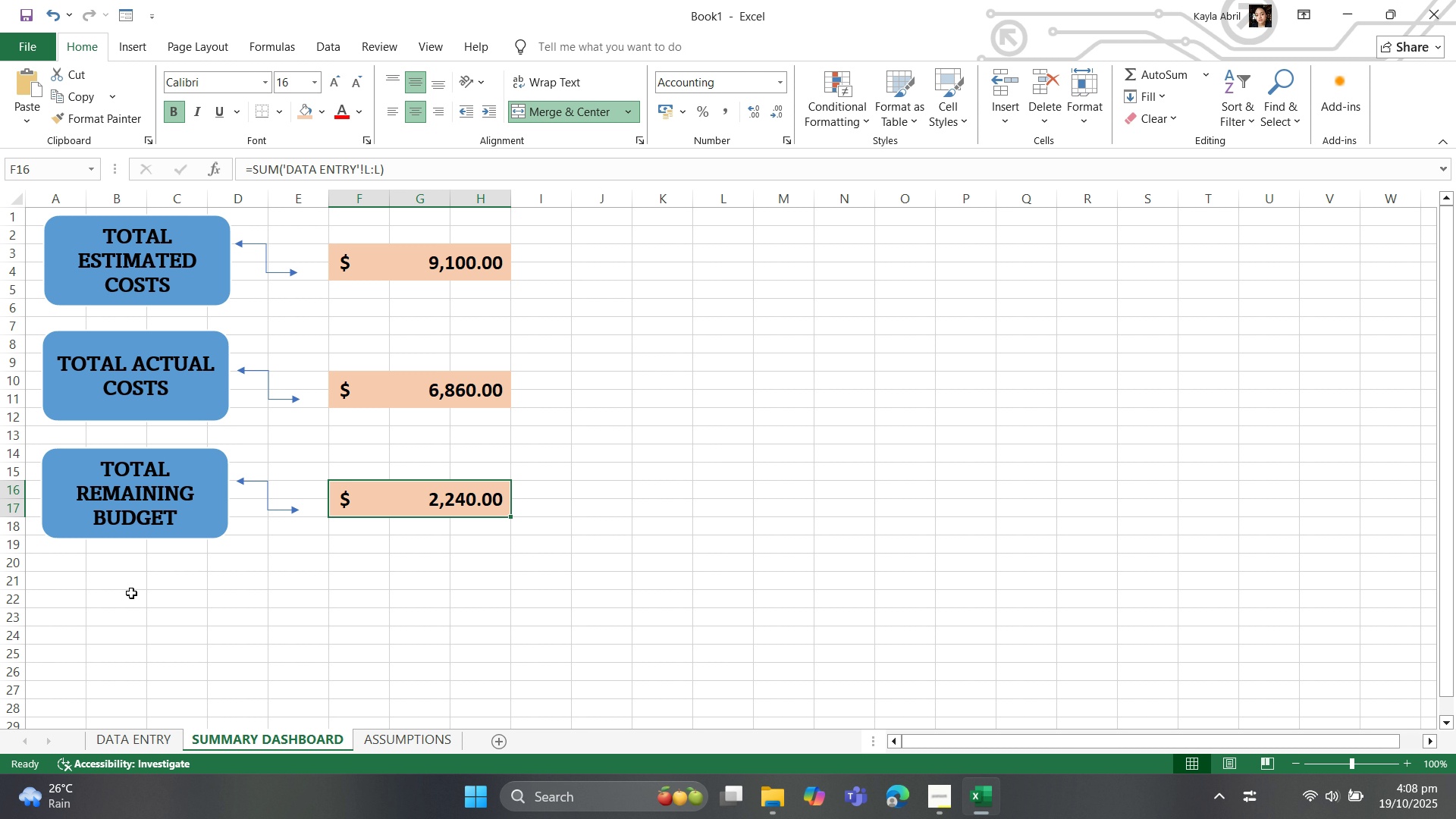 
wait(5.78)
 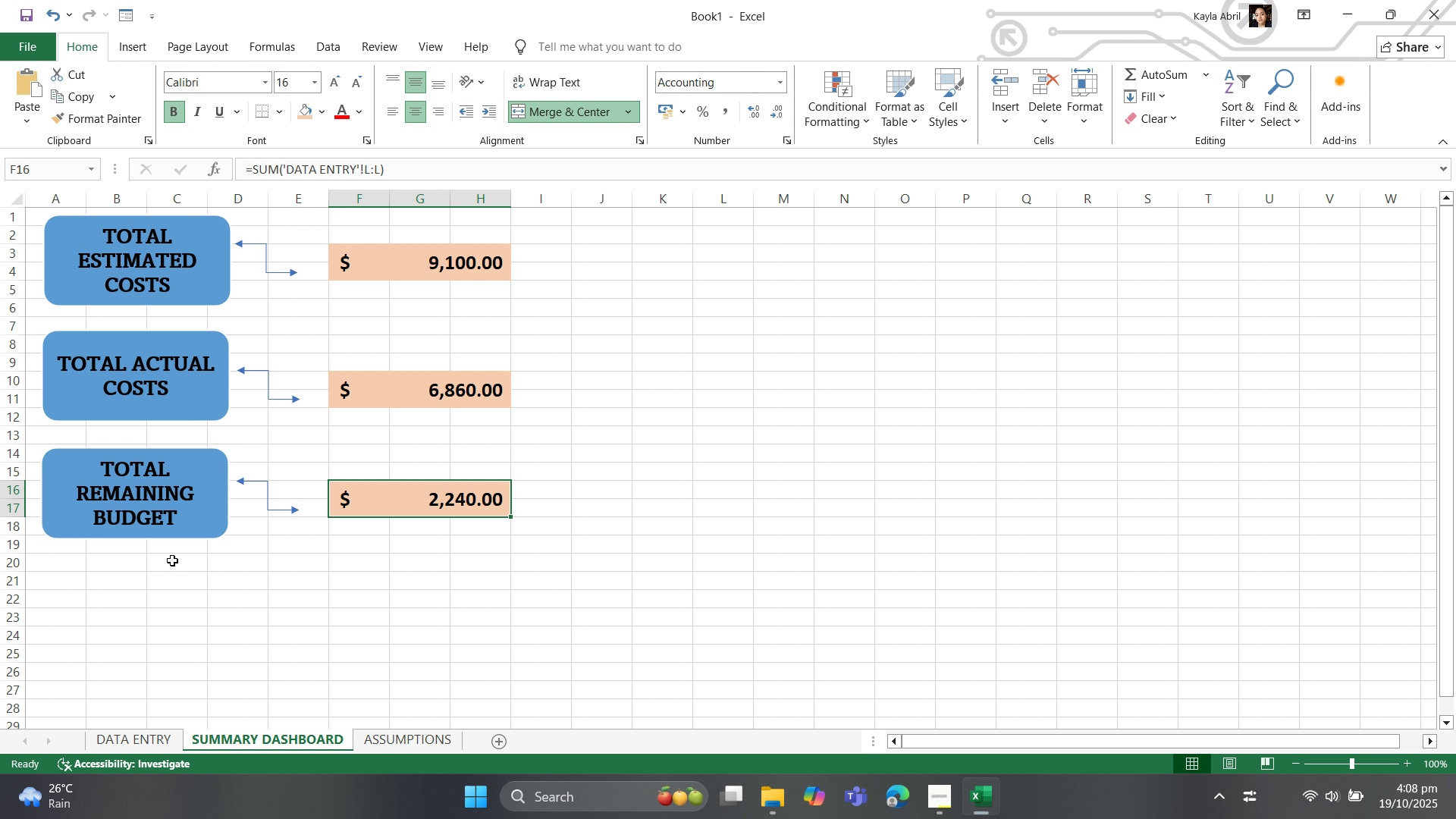 
key(Control+C)
 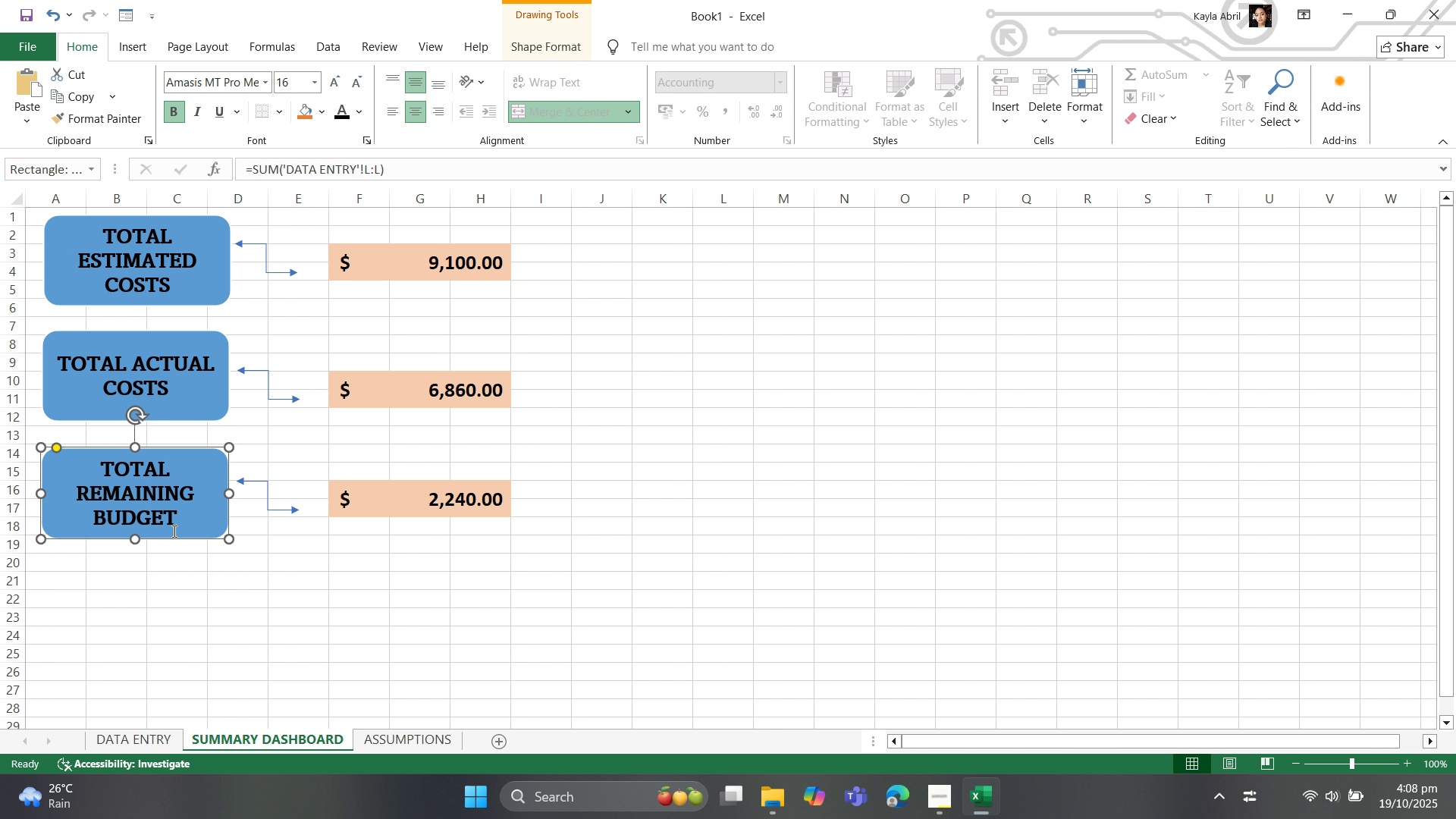 
key(Control+V)
 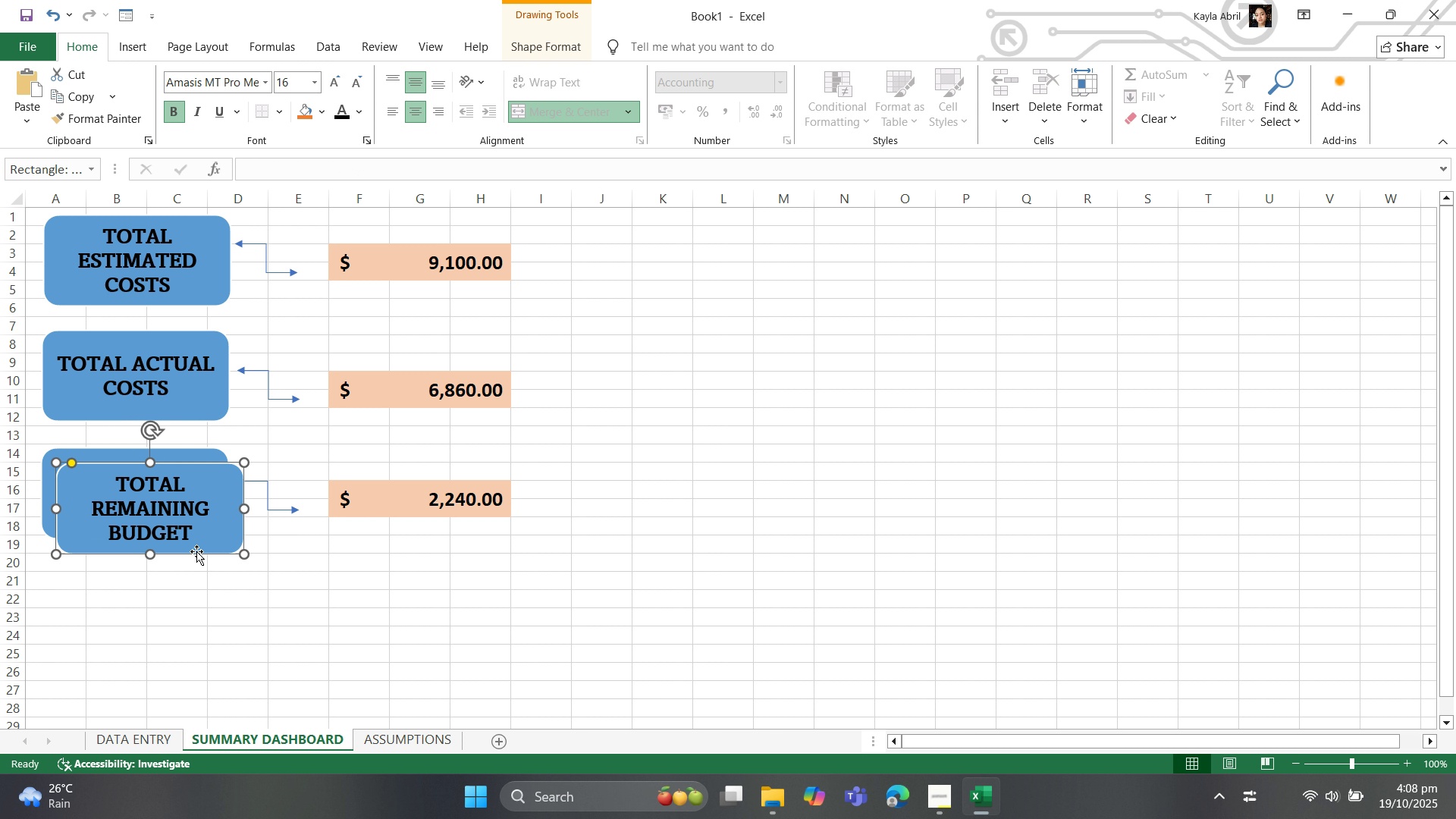 
left_click_drag(start_coordinate=[196, 551], to_coordinate=[180, 654])
 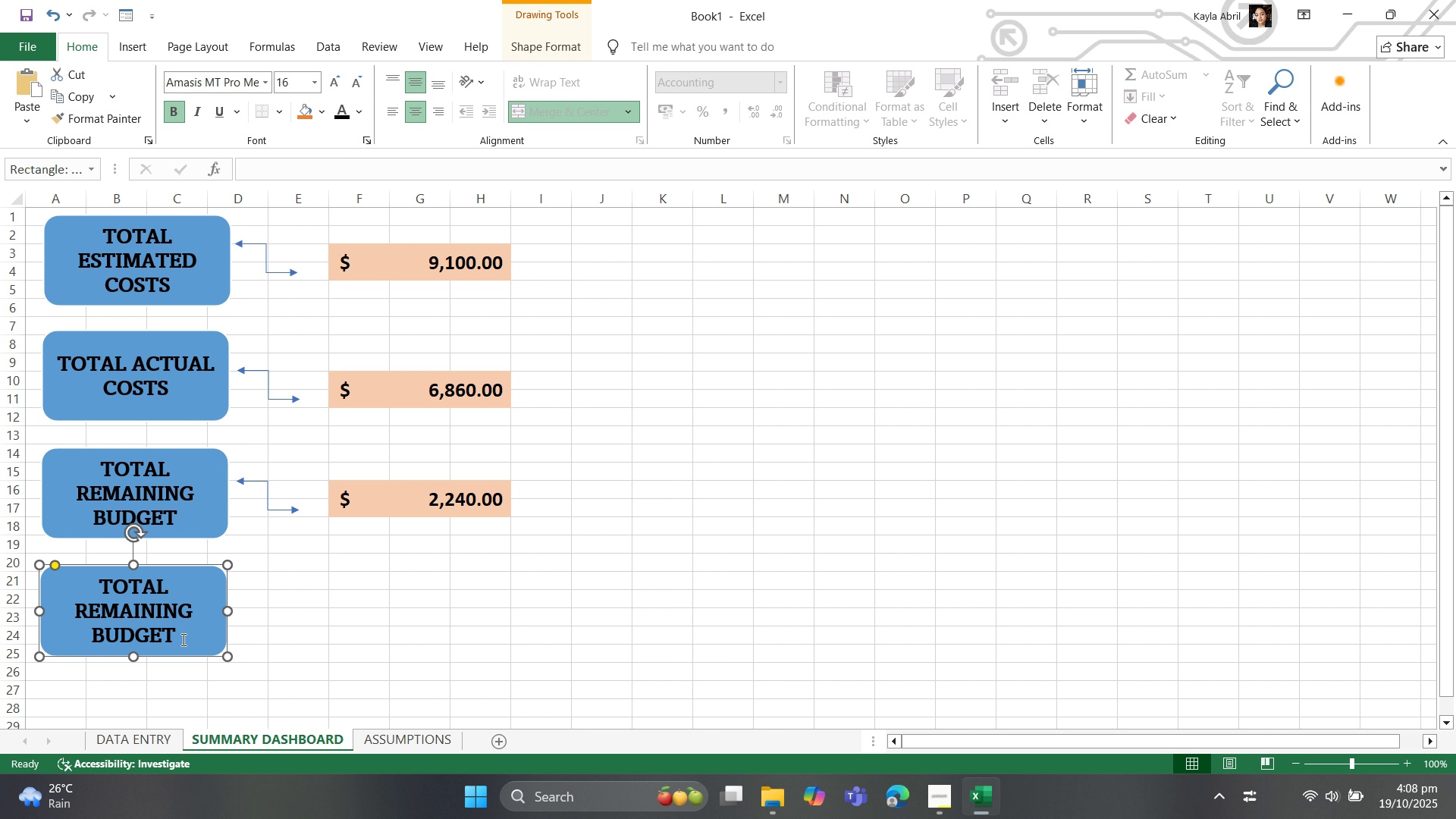 
left_click([182, 628])
 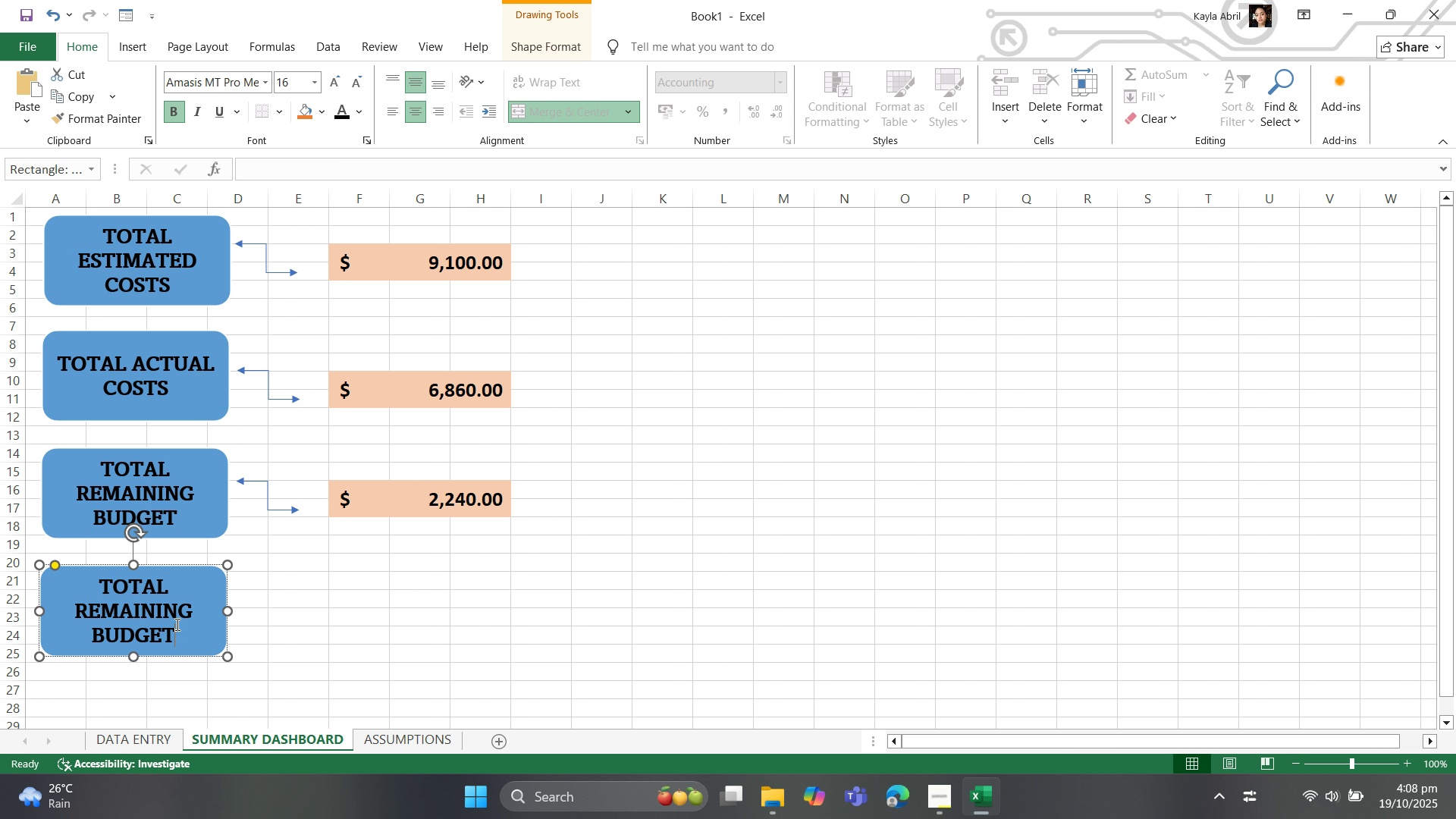 
left_click_drag(start_coordinate=[182, 628], to_coordinate=[103, 573])
 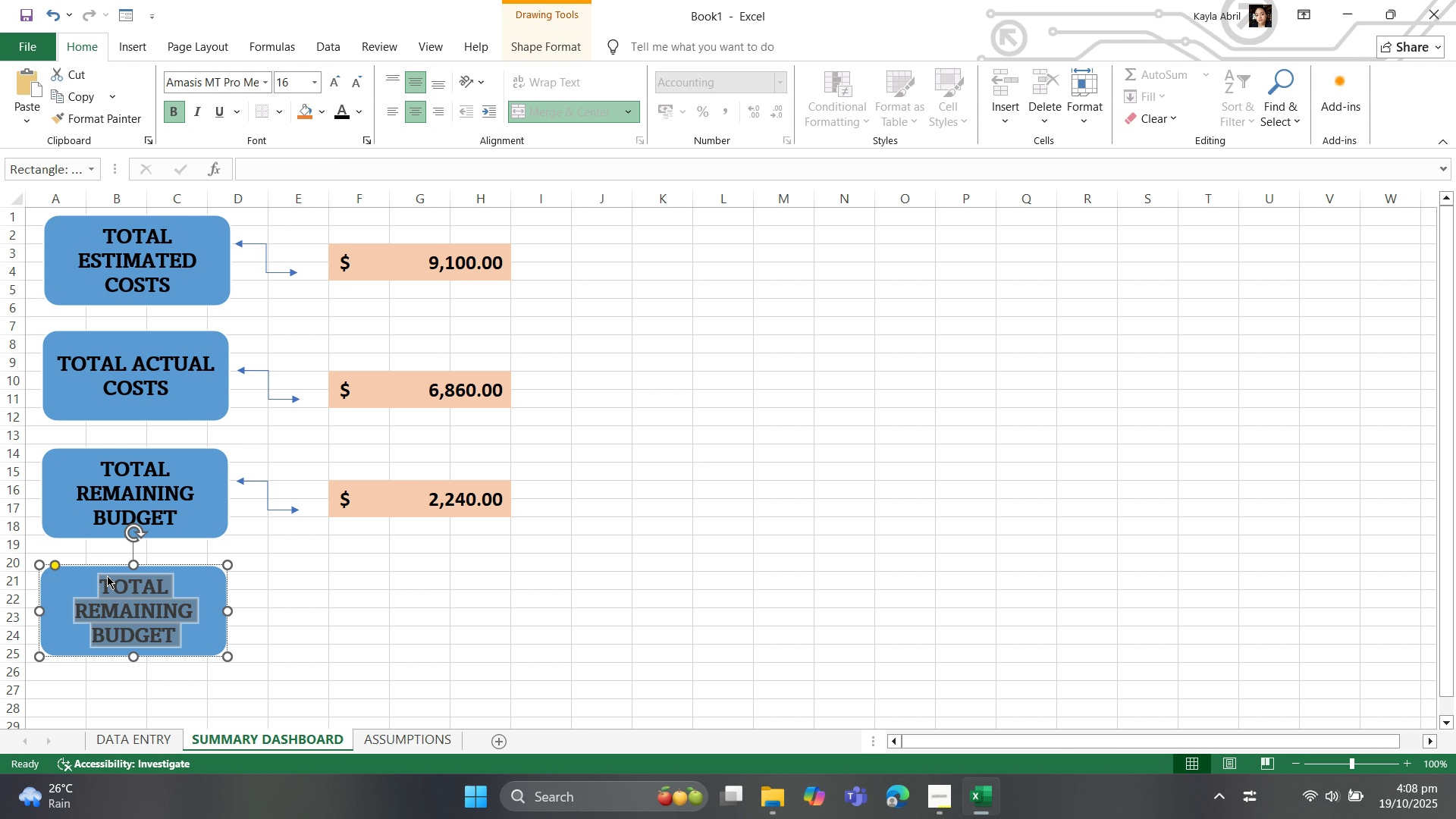 
type(AVERAGE % COMPLETE)
 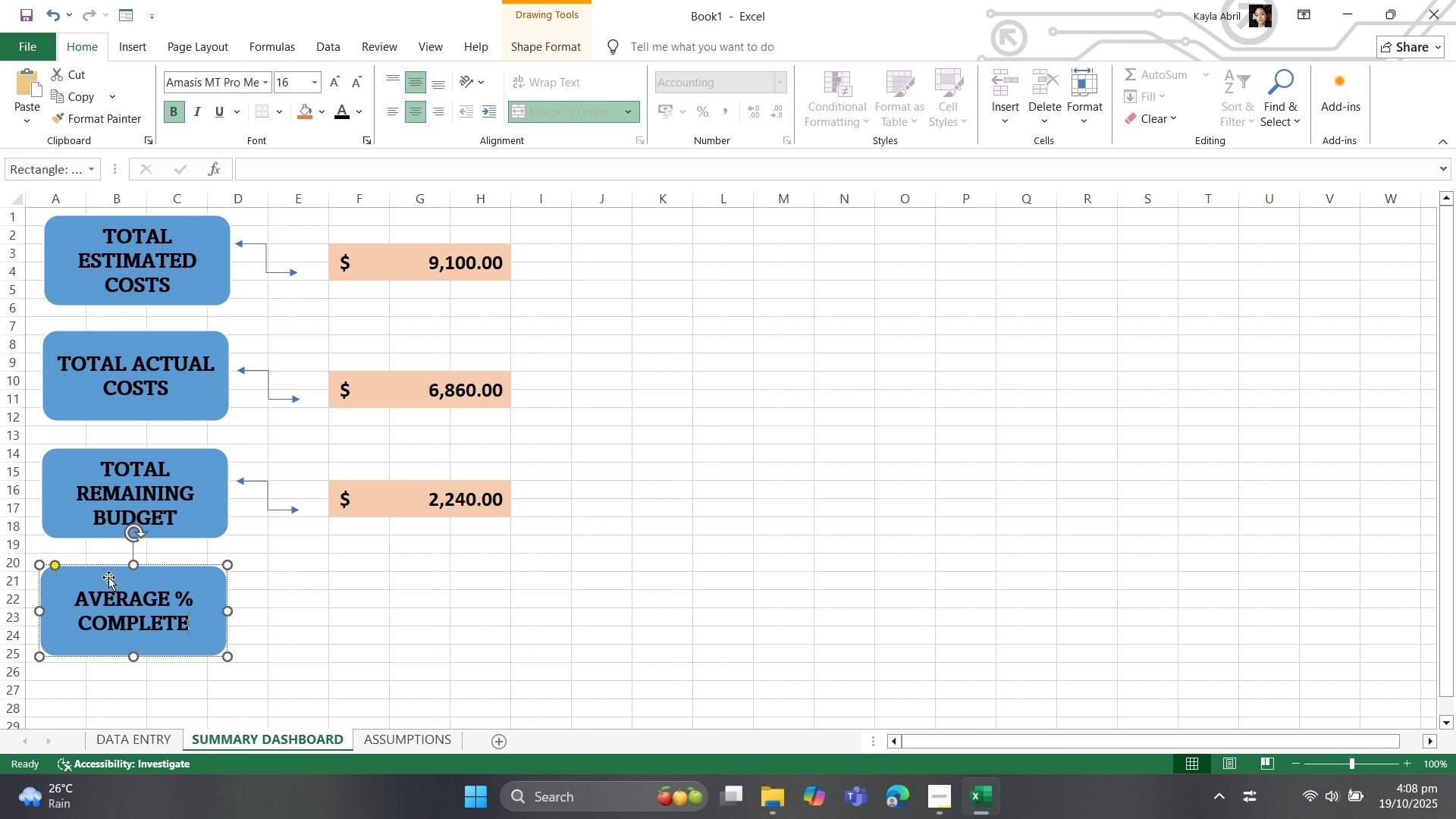 
wait(15.6)
 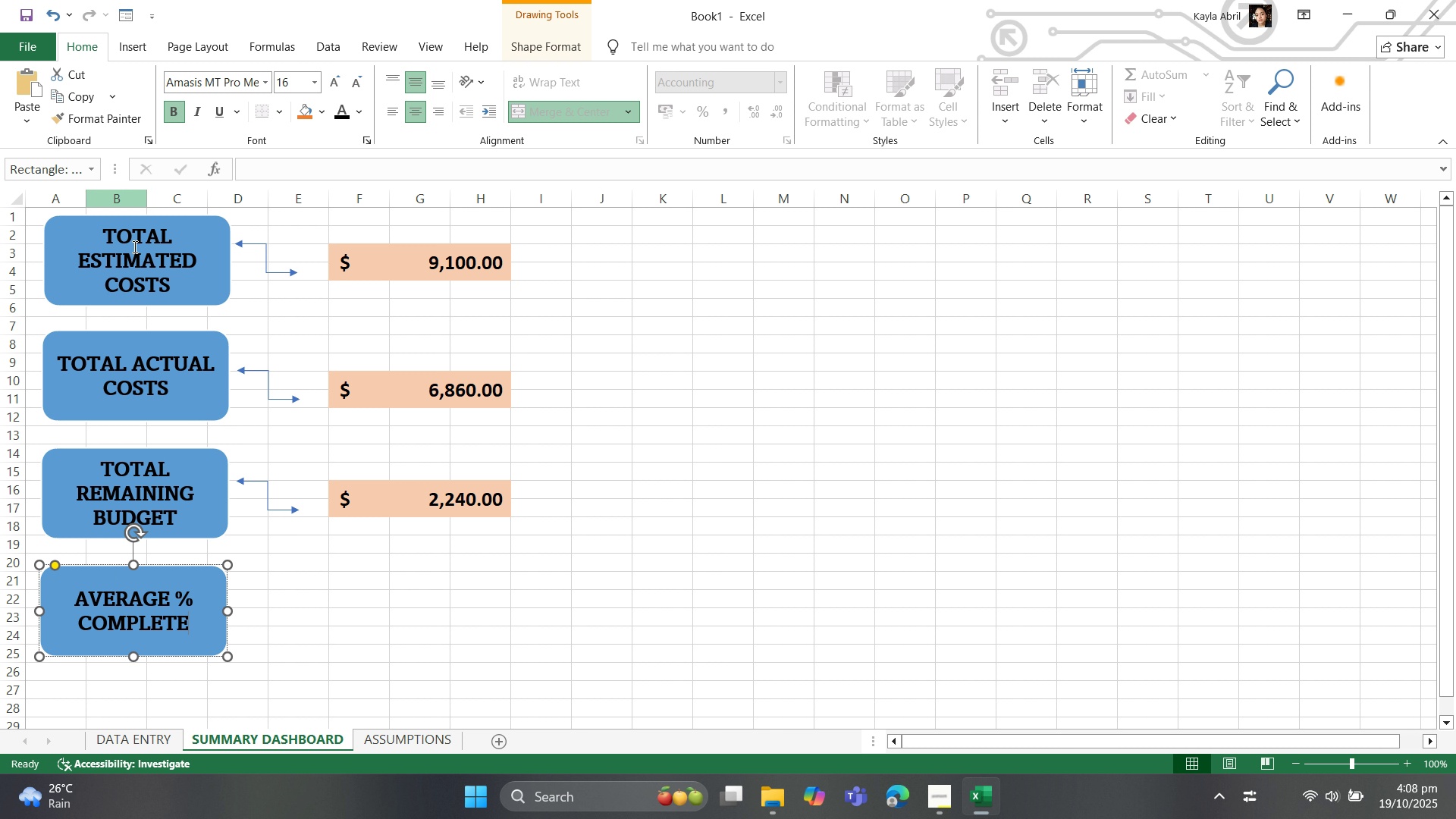 
left_click([271, 513])
 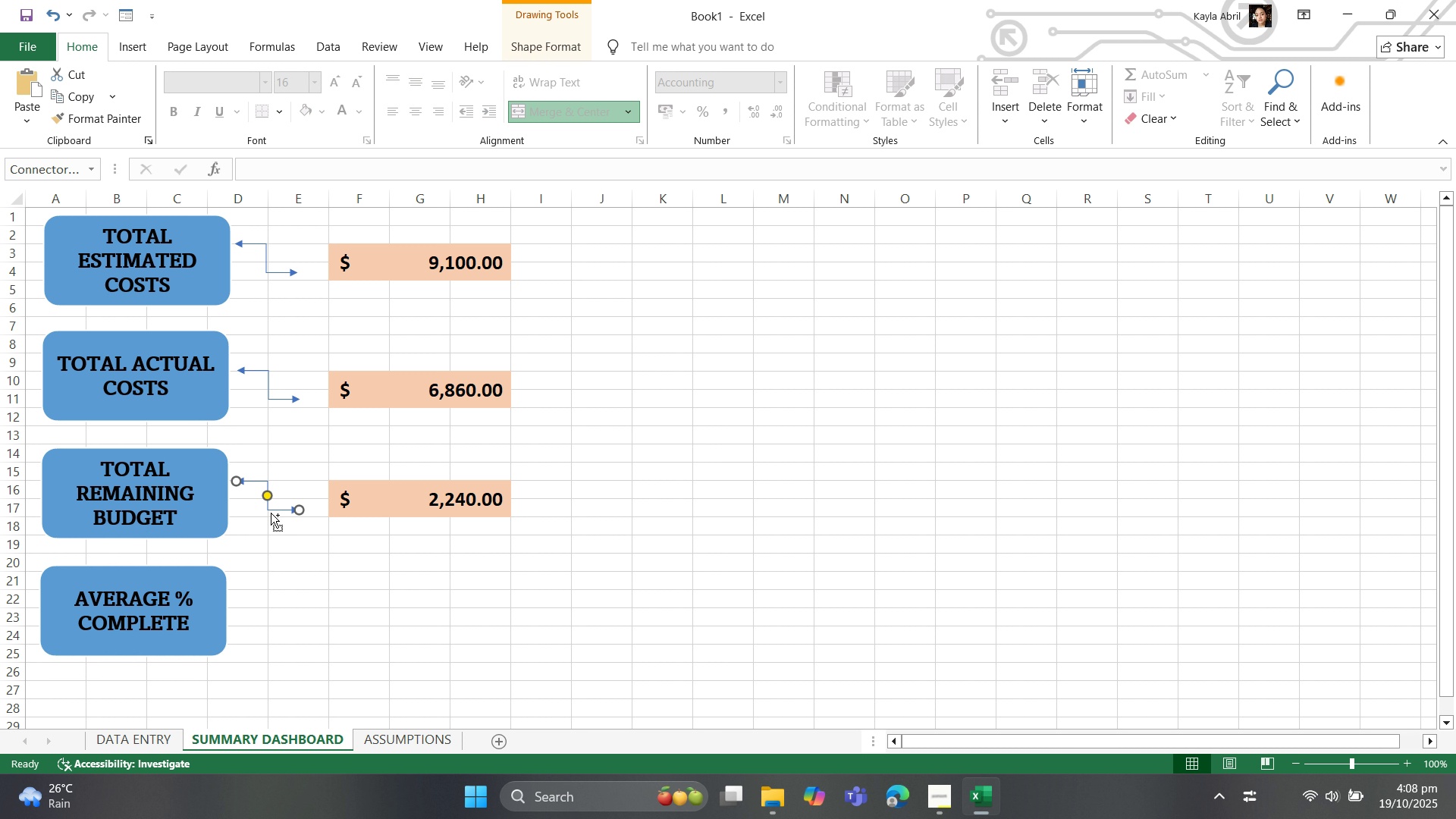 
key(Control+C)
 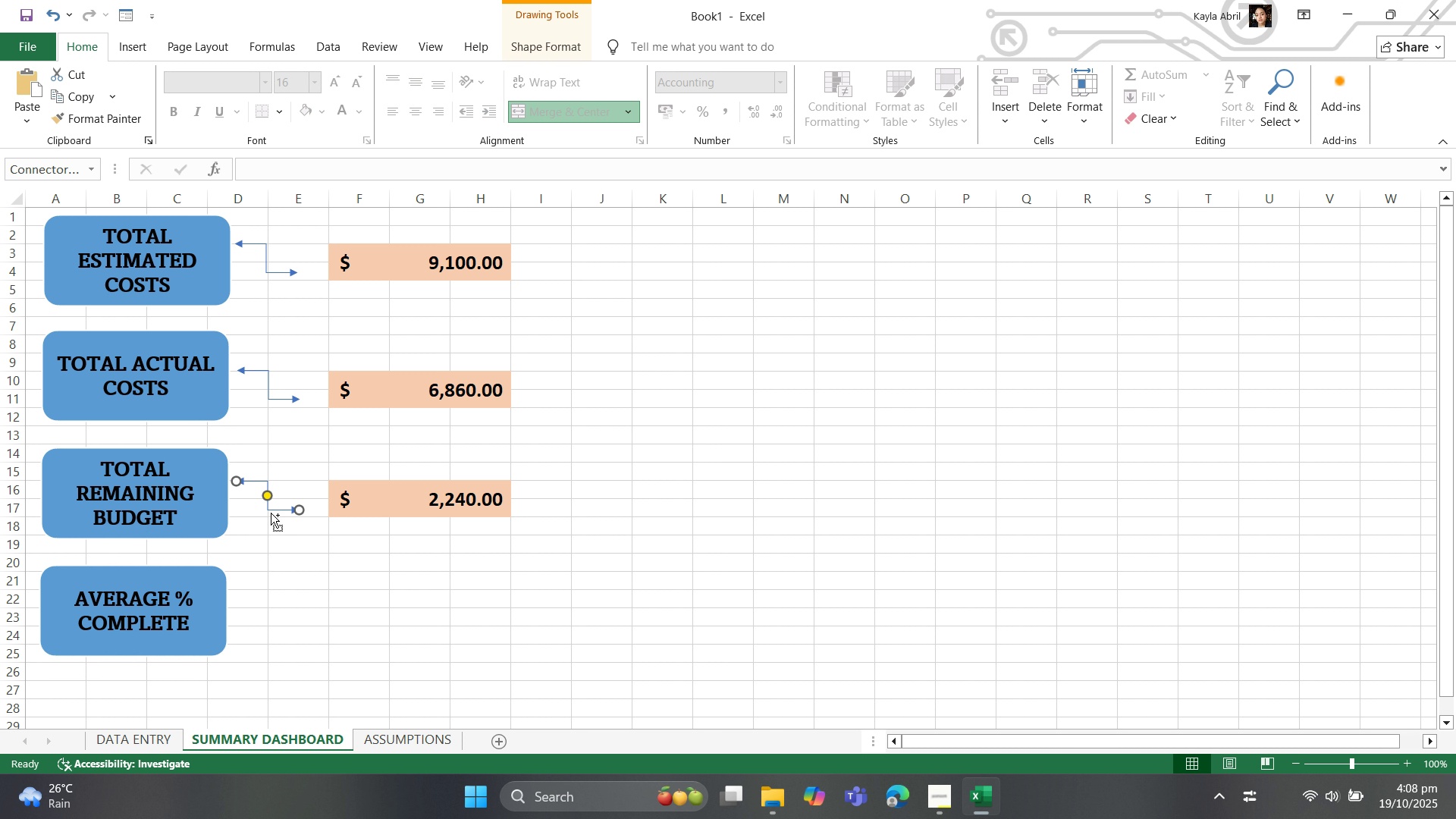 
key(Control+V)
 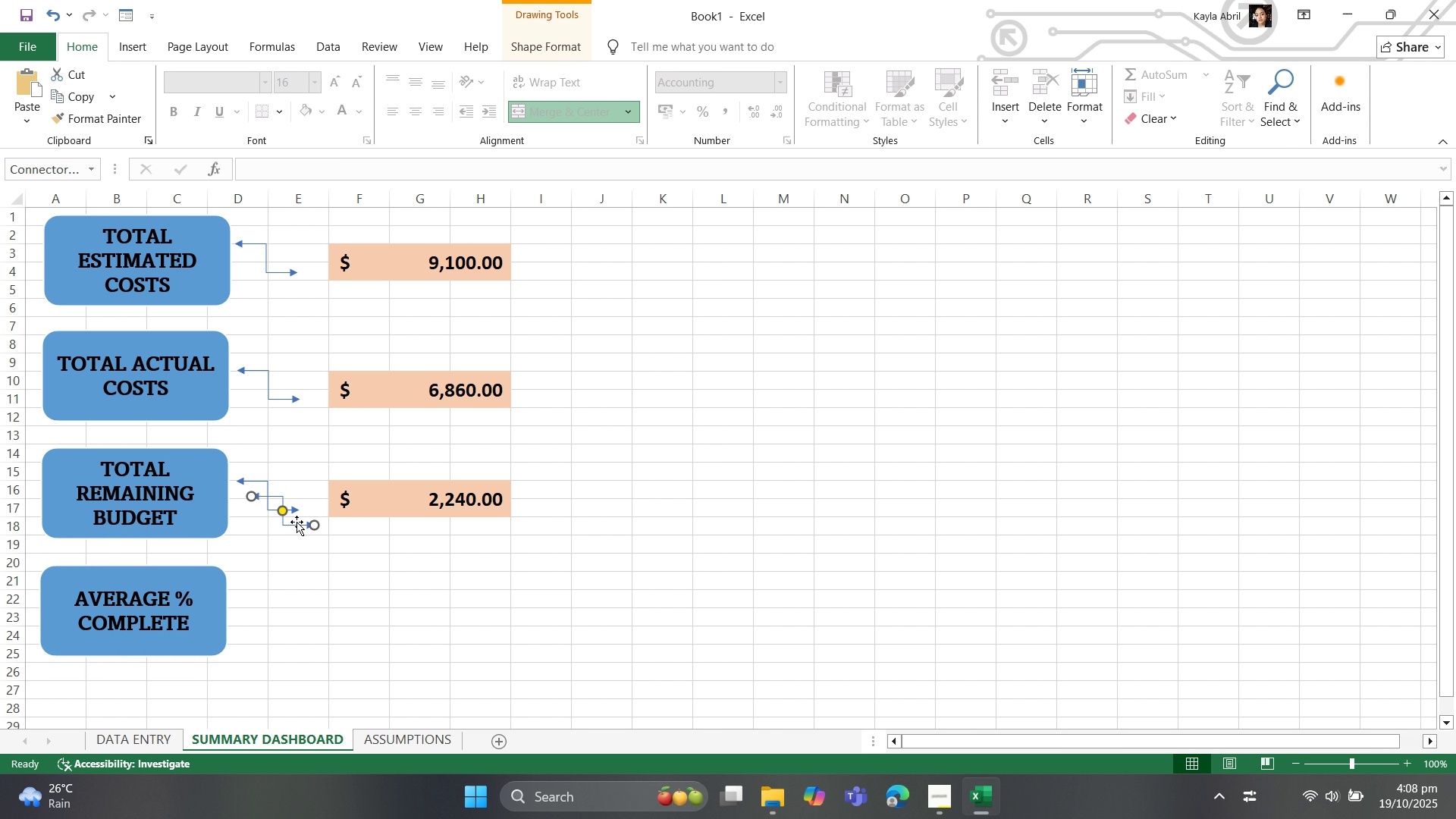 
left_click_drag(start_coordinate=[297, 522], to_coordinate=[281, 615])
 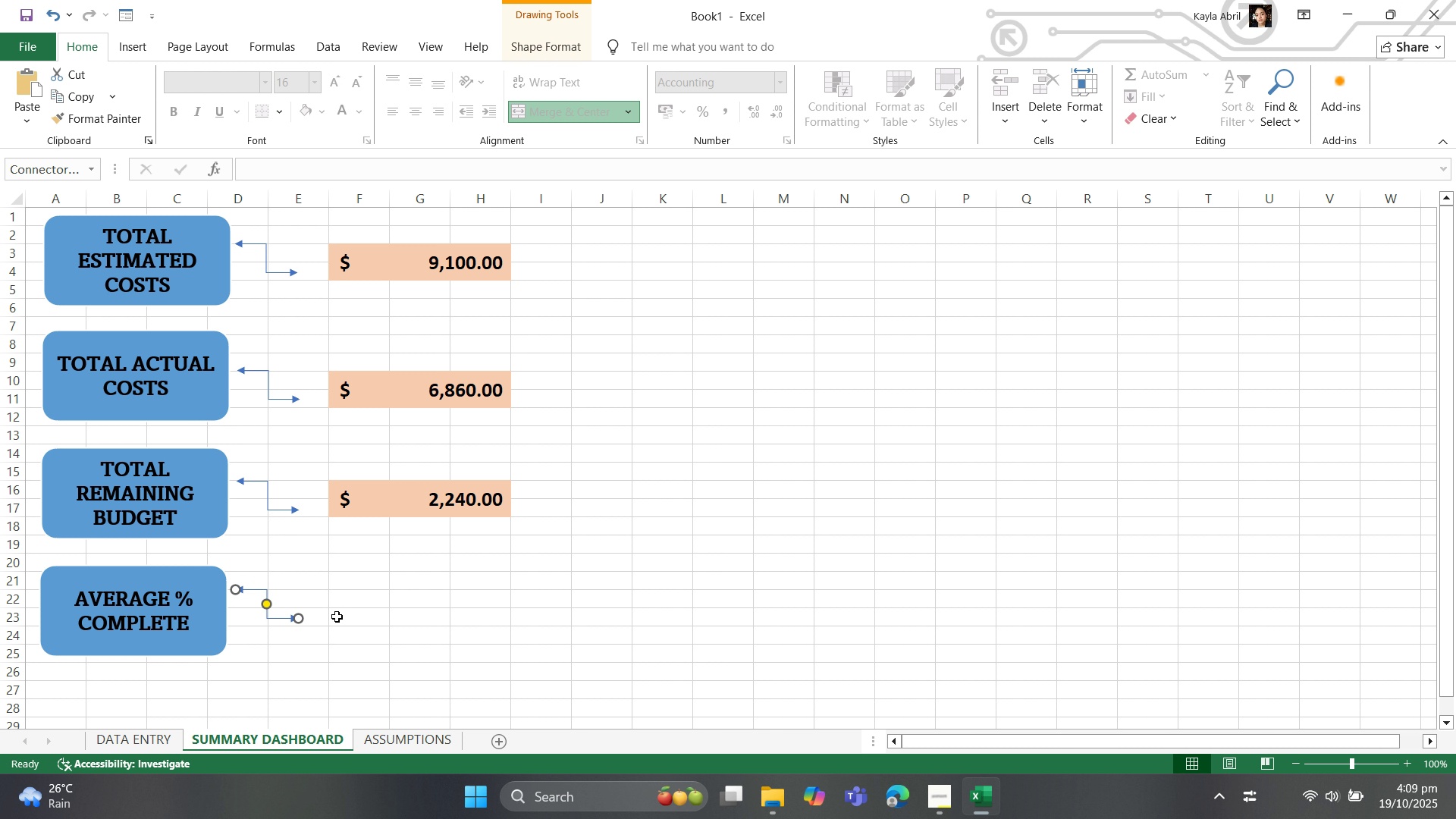 
left_click_drag(start_coordinate=[338, 616], to_coordinate=[458, 637])
 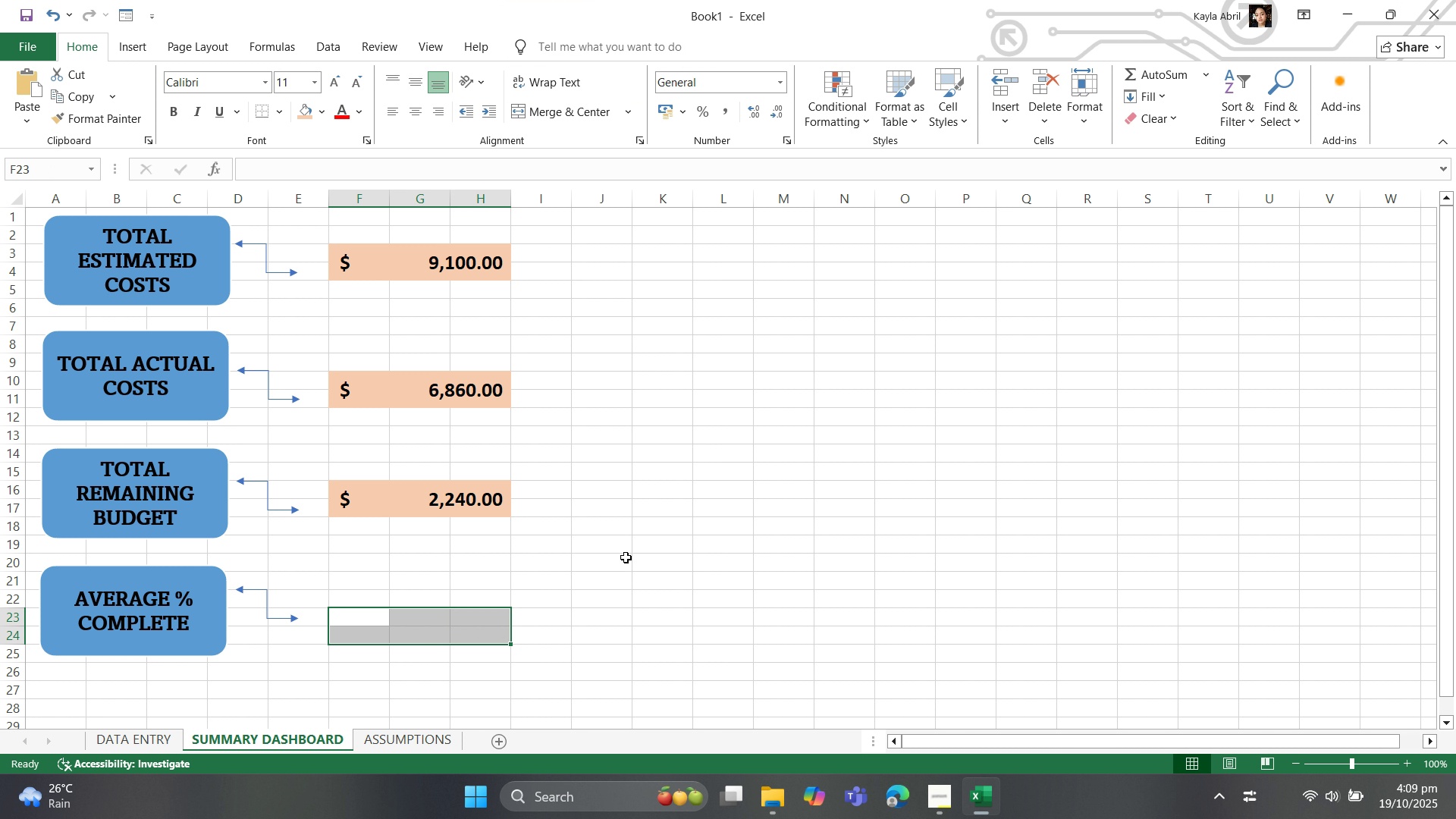 
wait(8.95)
 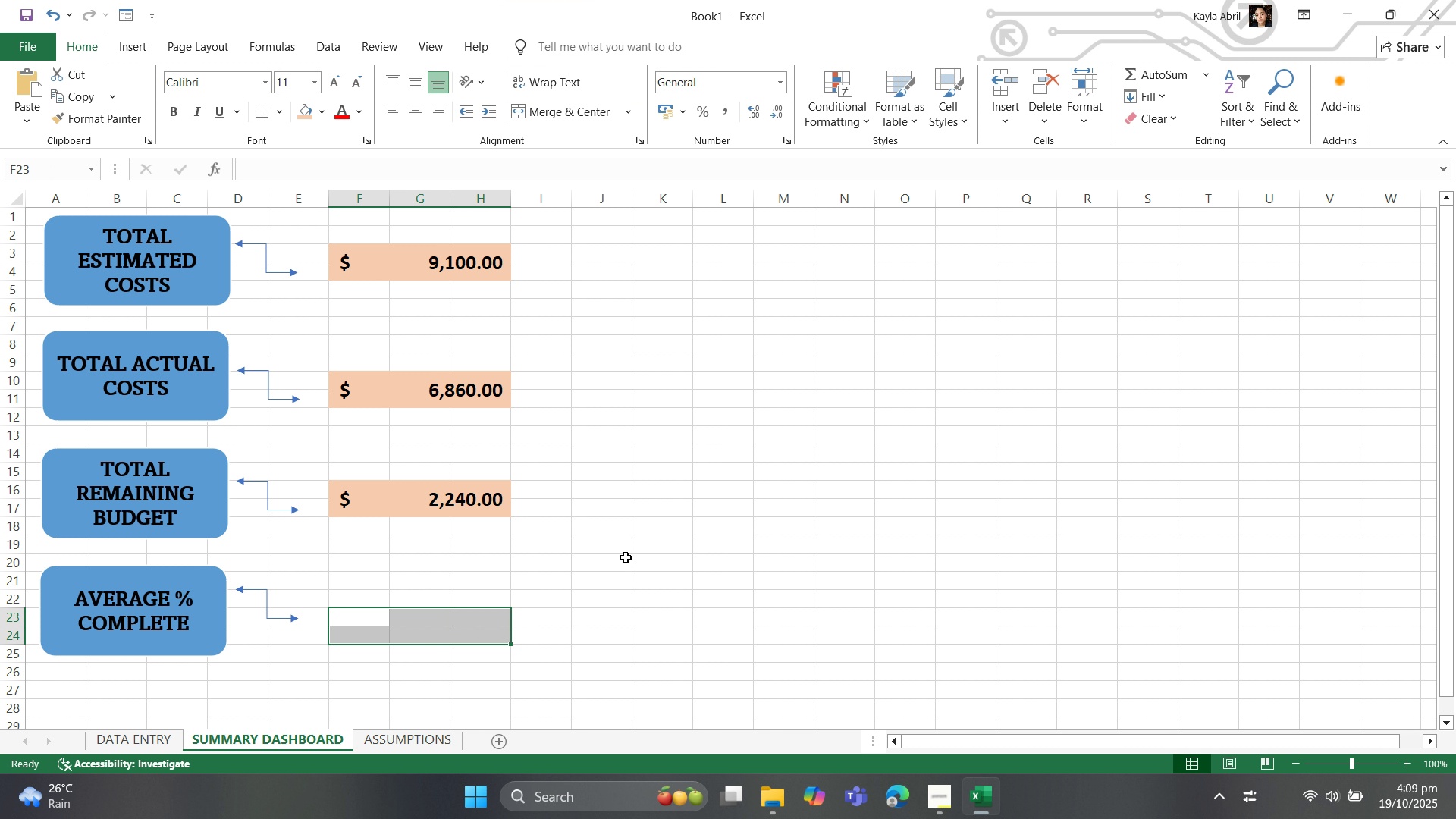 
left_click([579, 643])
 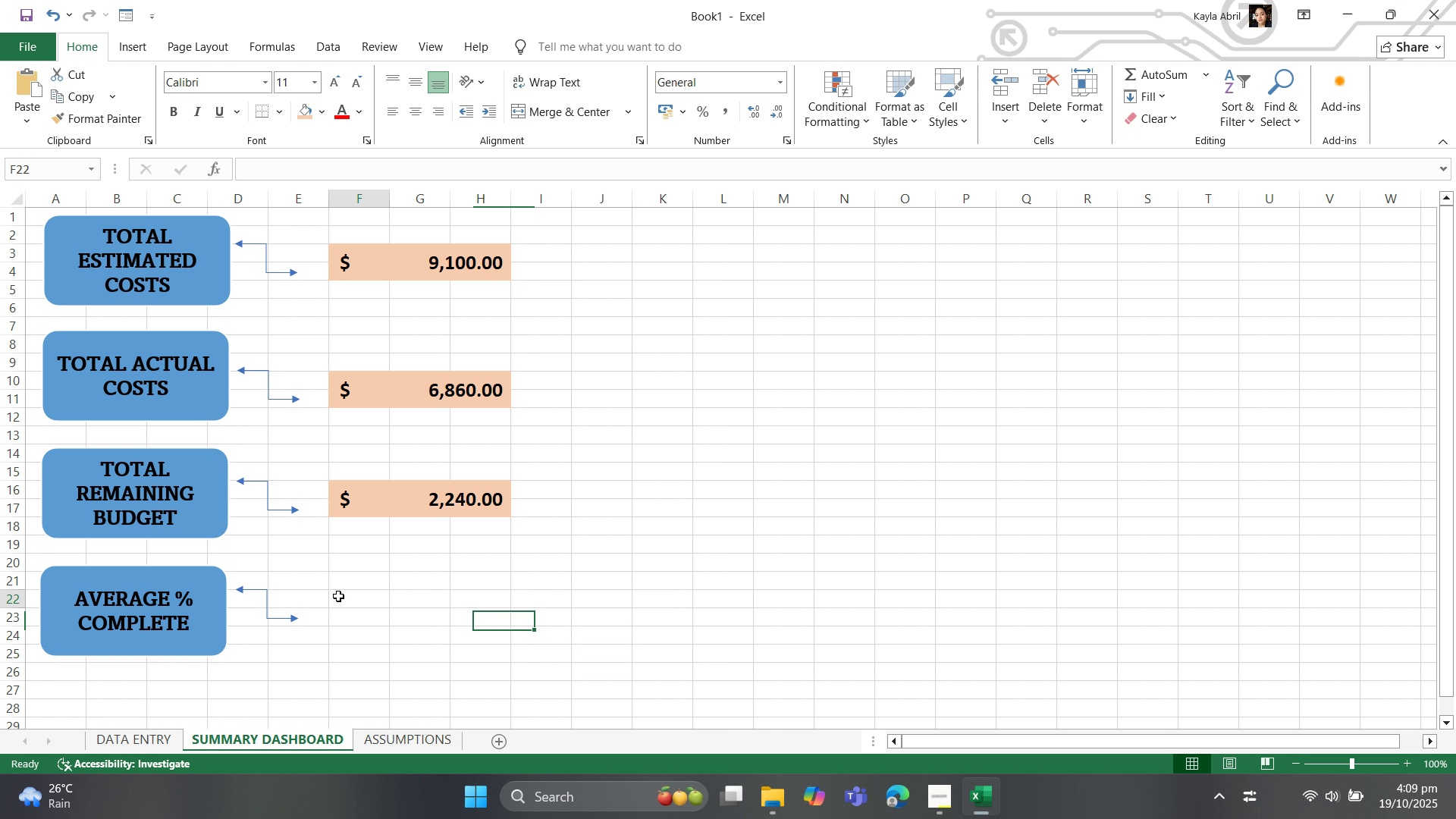 
left_click_drag(start_coordinate=[338, 596], to_coordinate=[465, 612])
 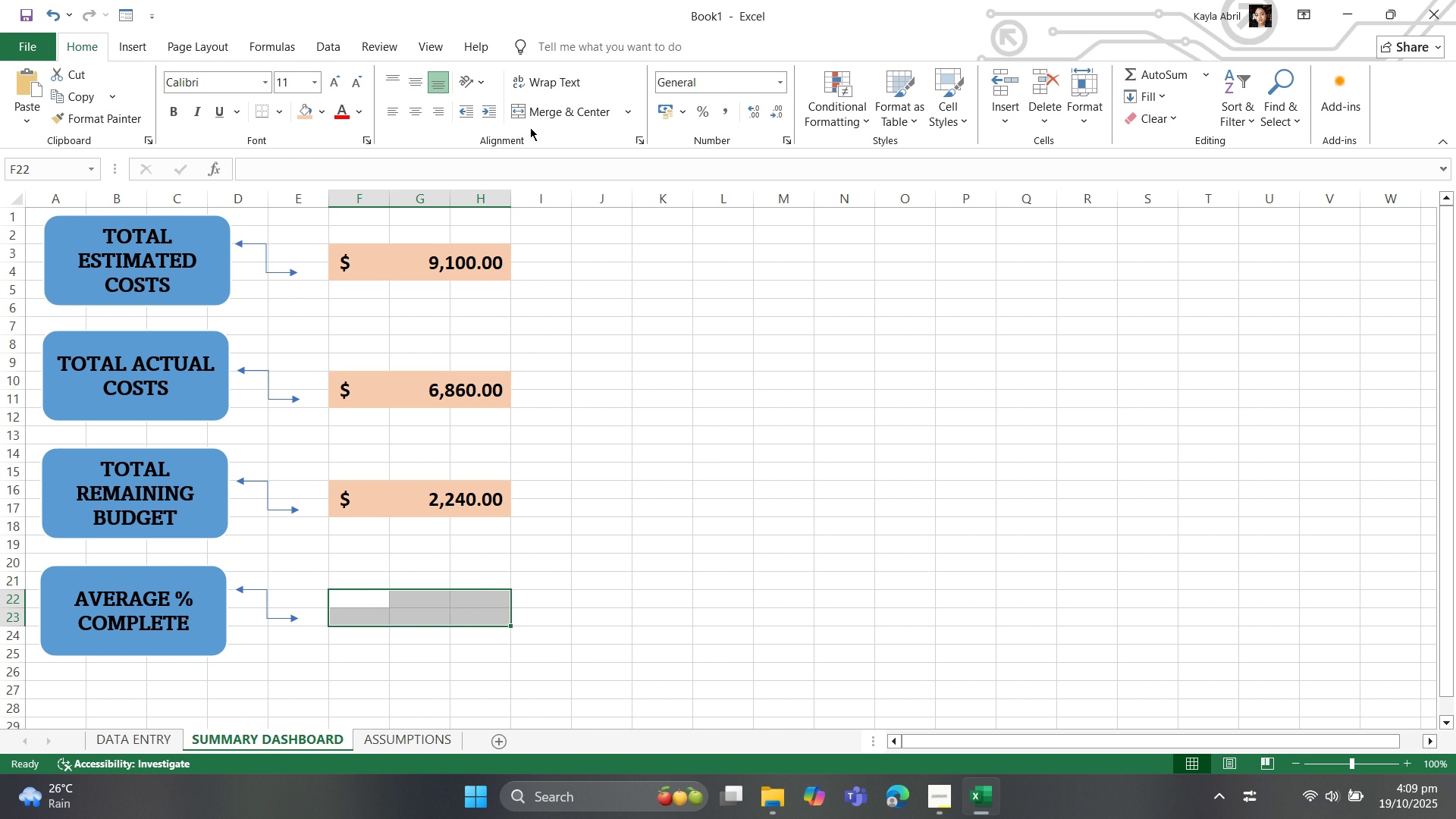 
left_click([538, 111])
 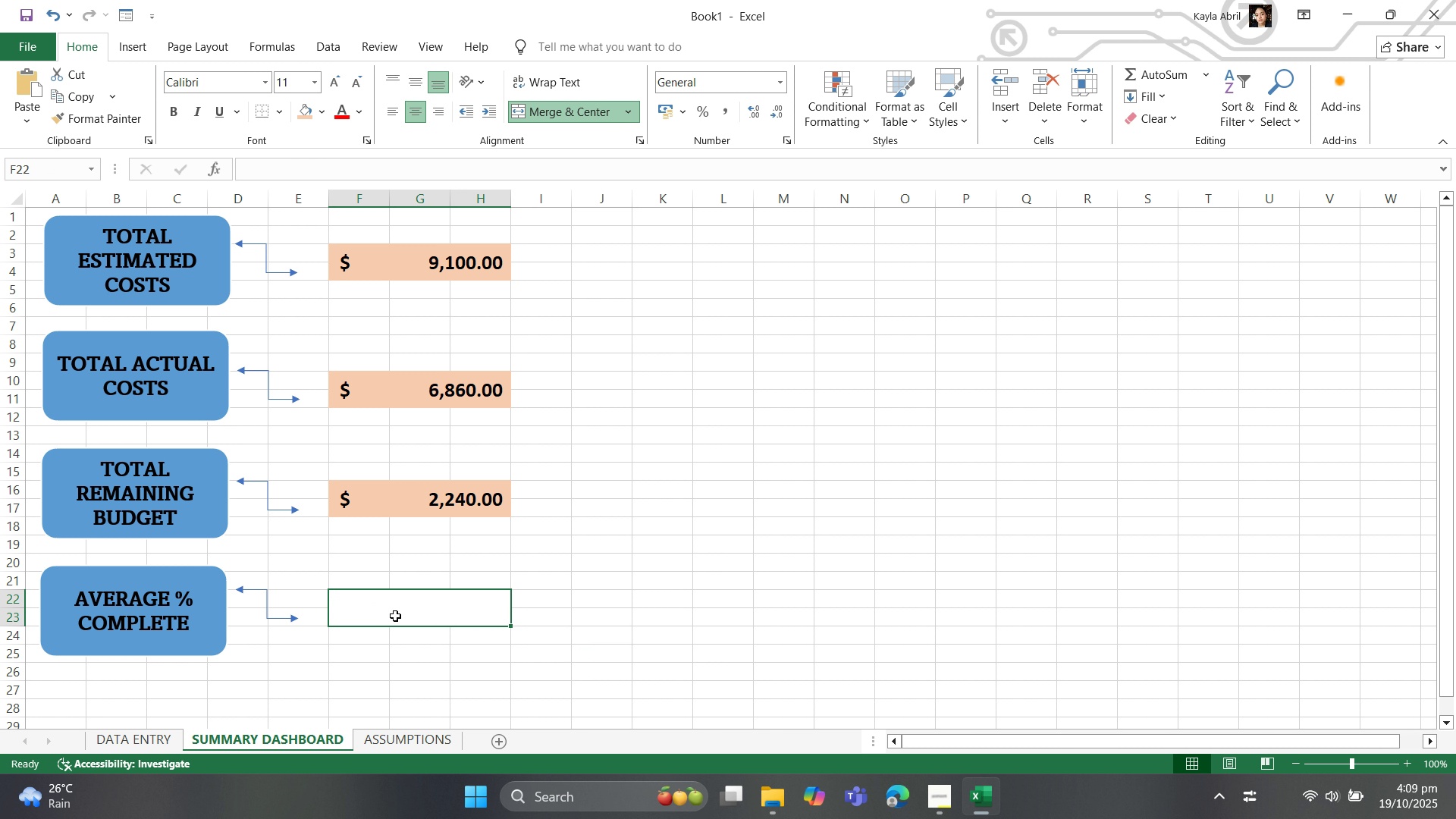 
left_click([395, 616])
 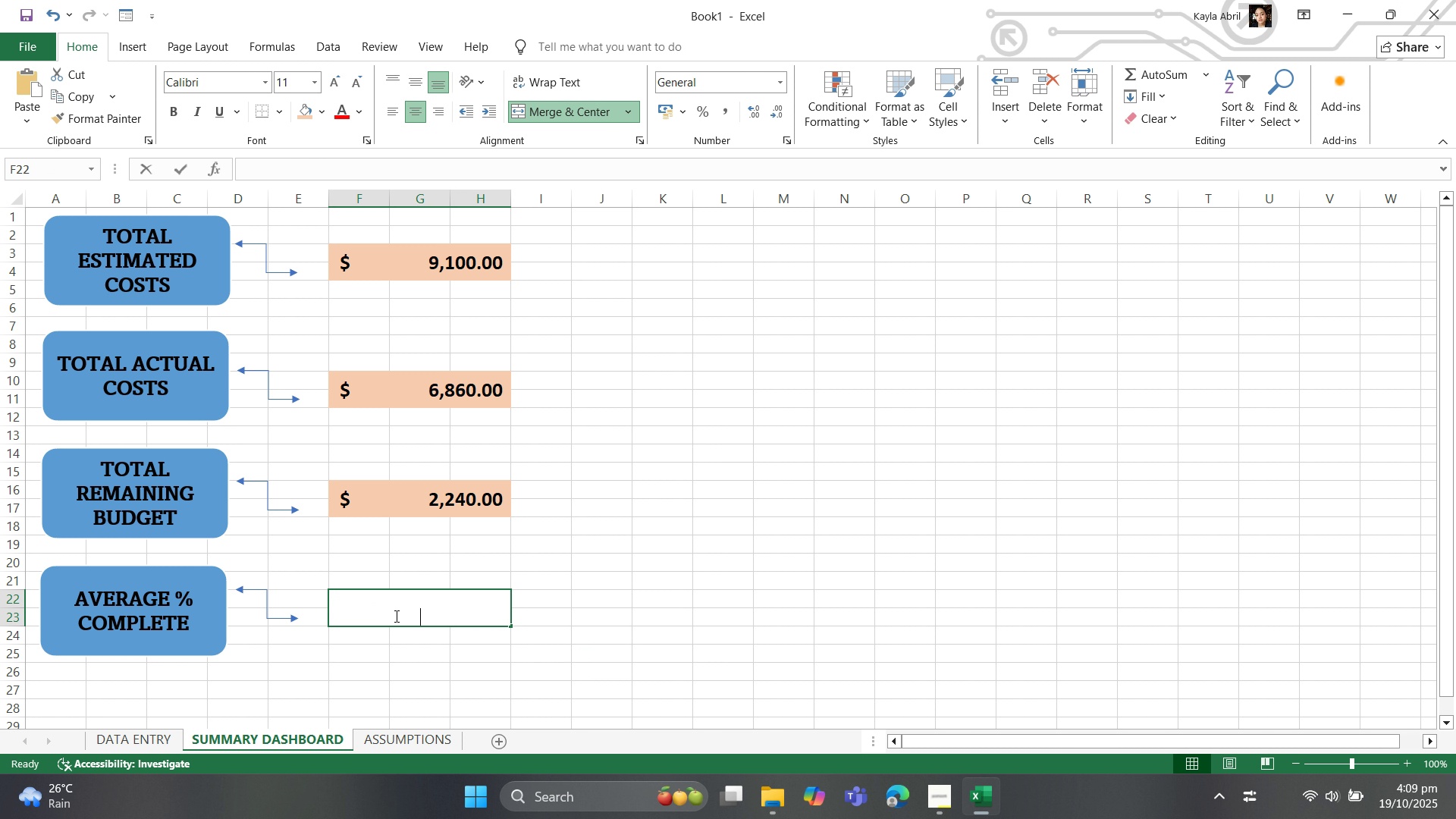 
type(=AVERAGE)
 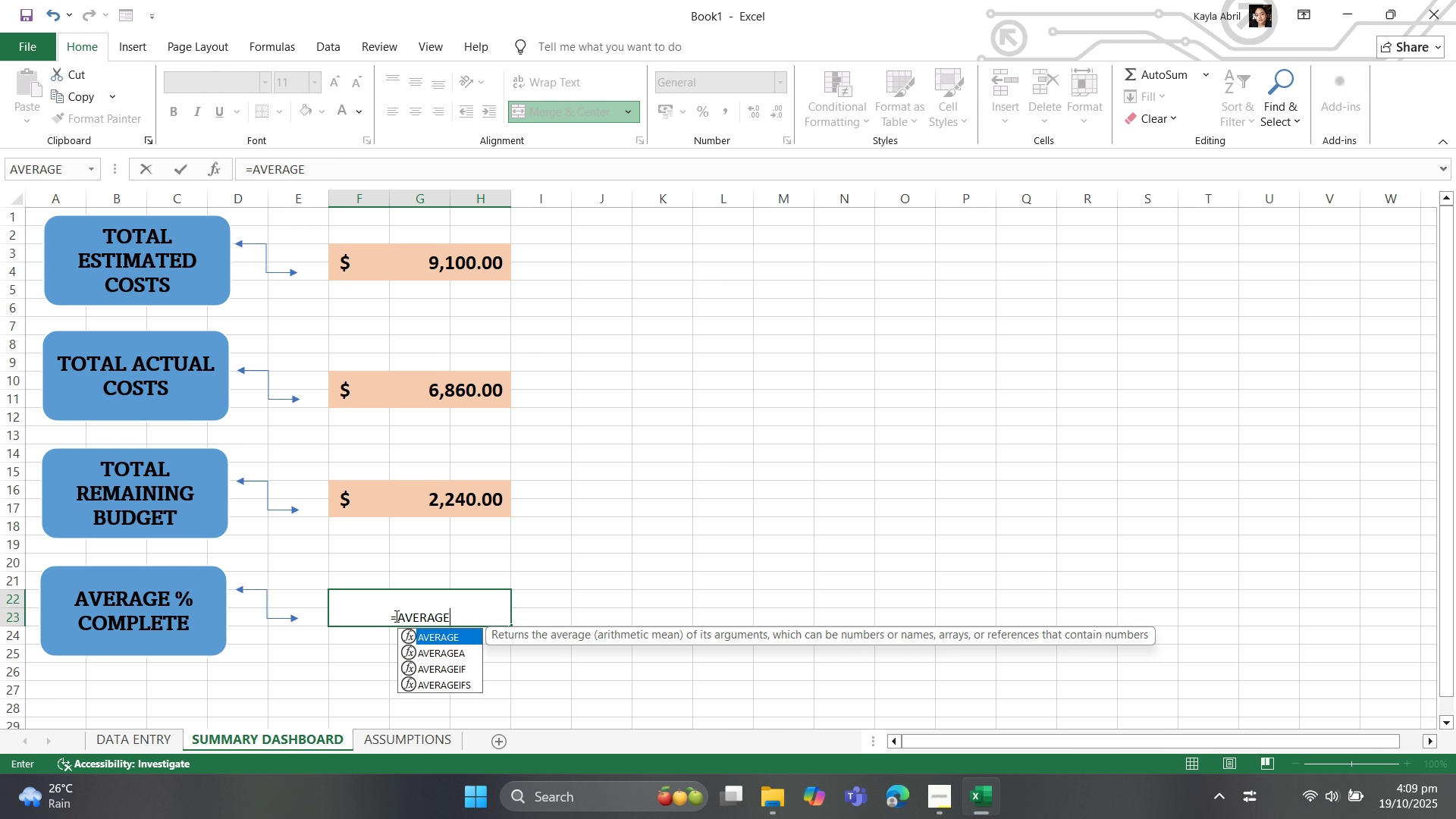 
key(Shift+9)
 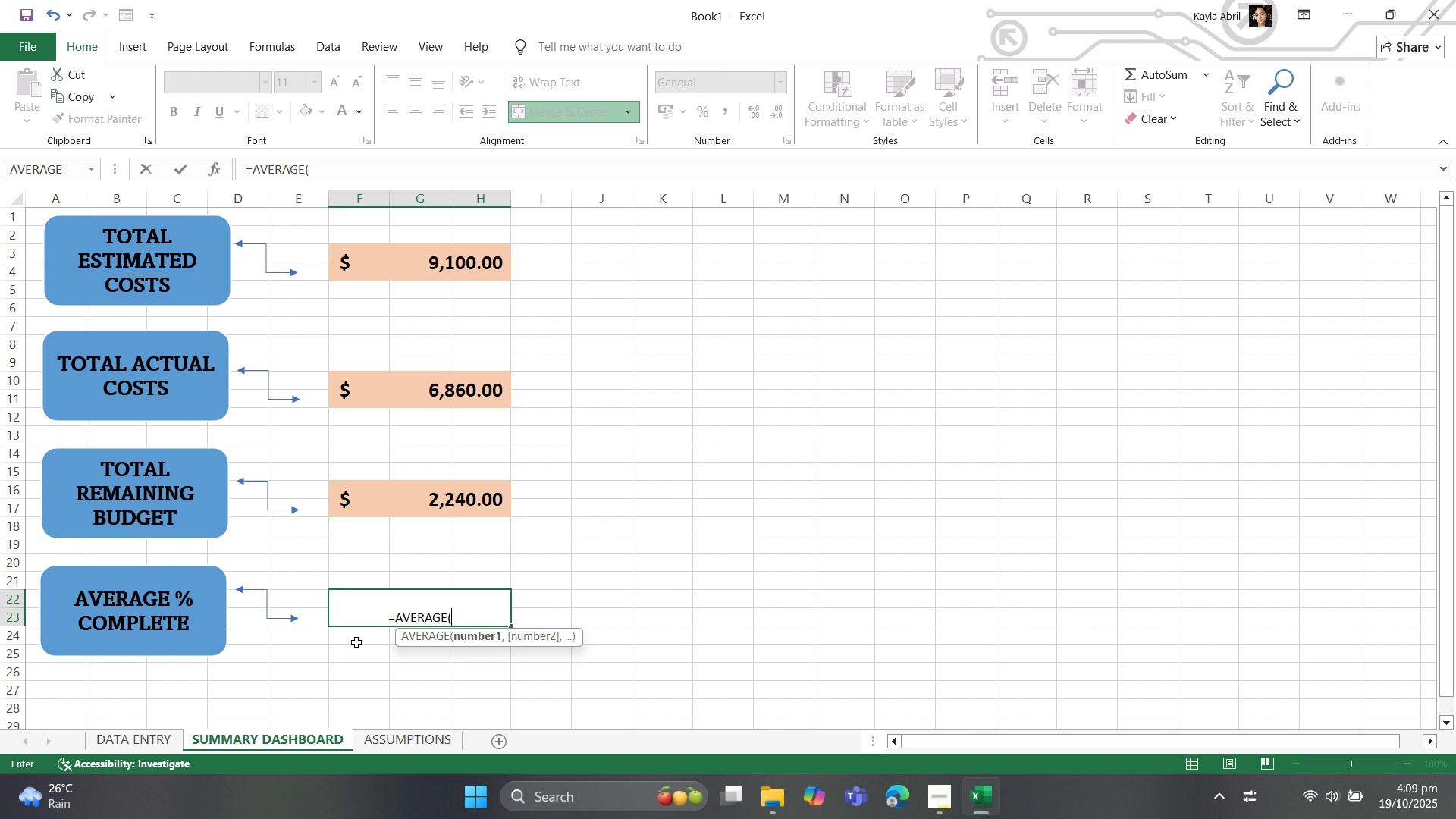 
left_click([166, 744])
 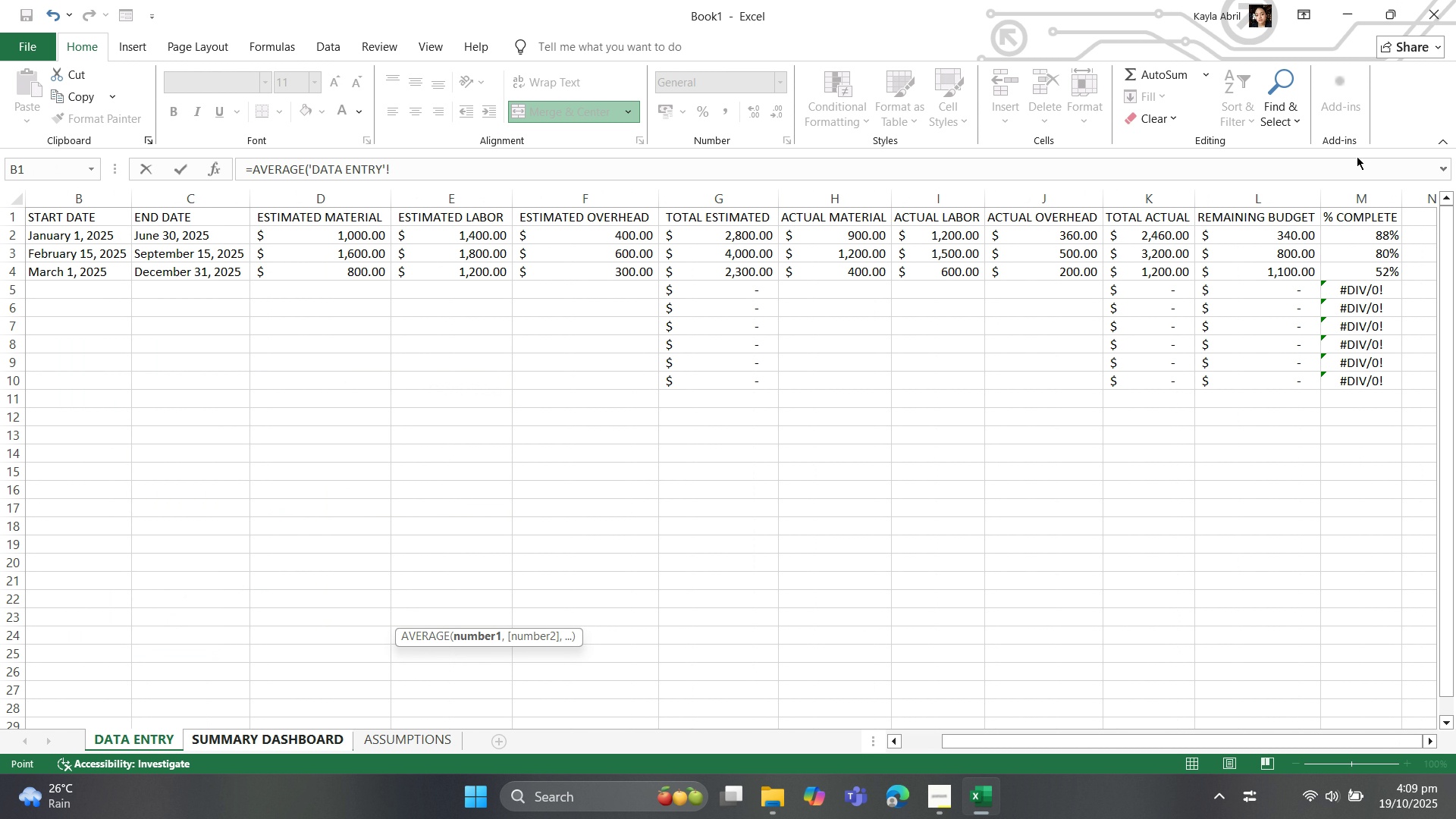 
left_click([1362, 204])
 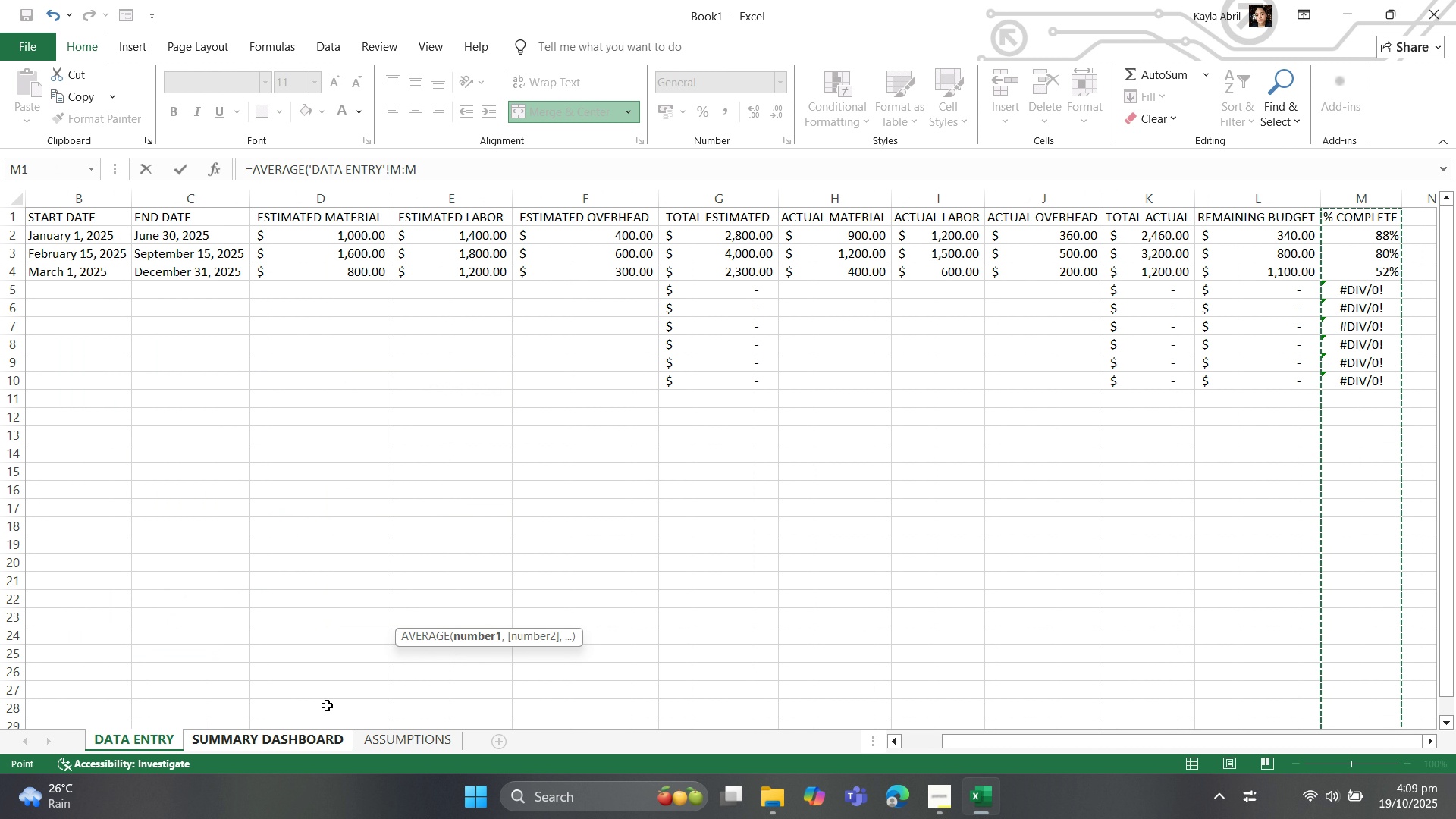 
left_click([440, 170])
 